 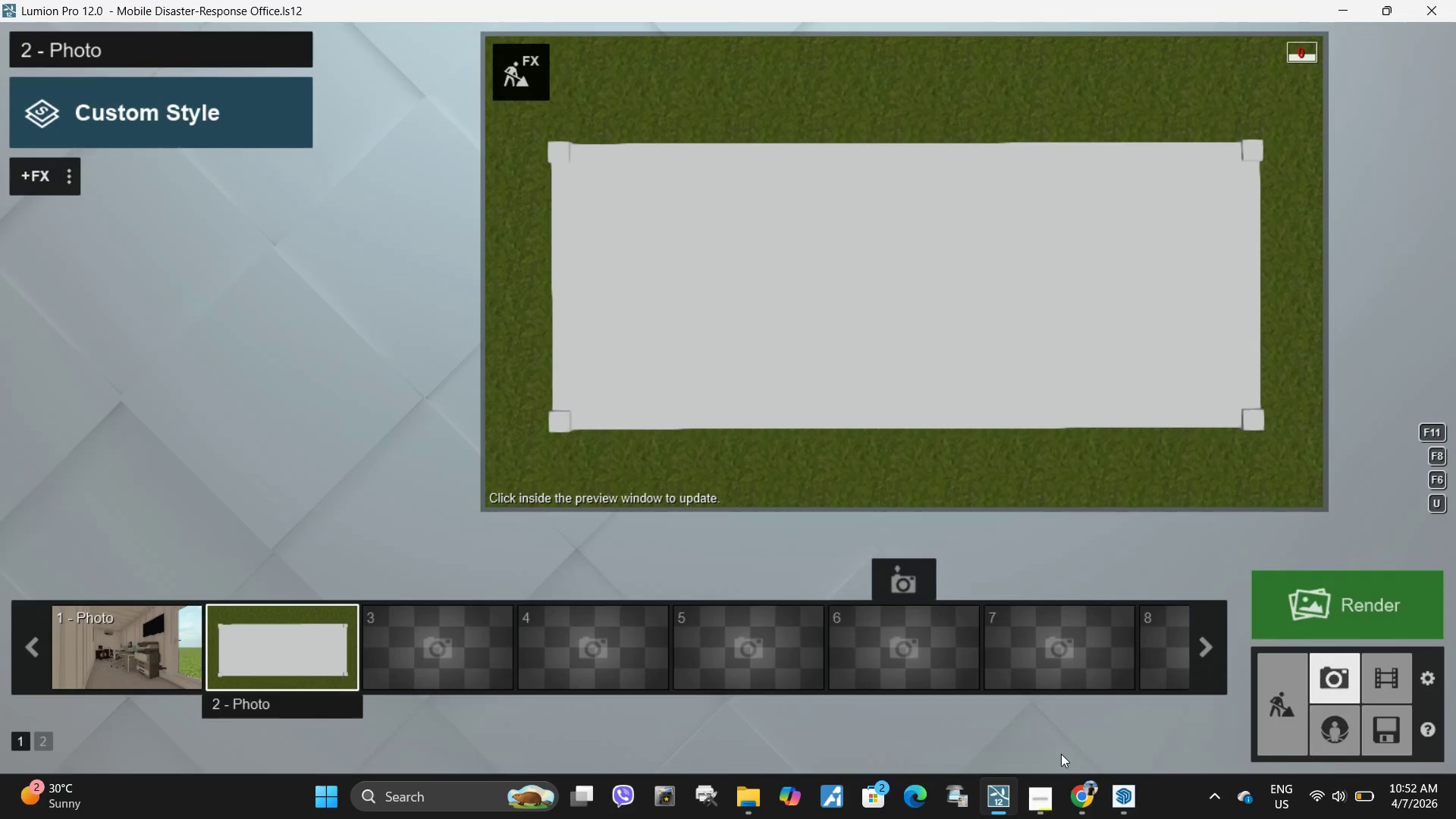 
type(eeeeewddssde)
 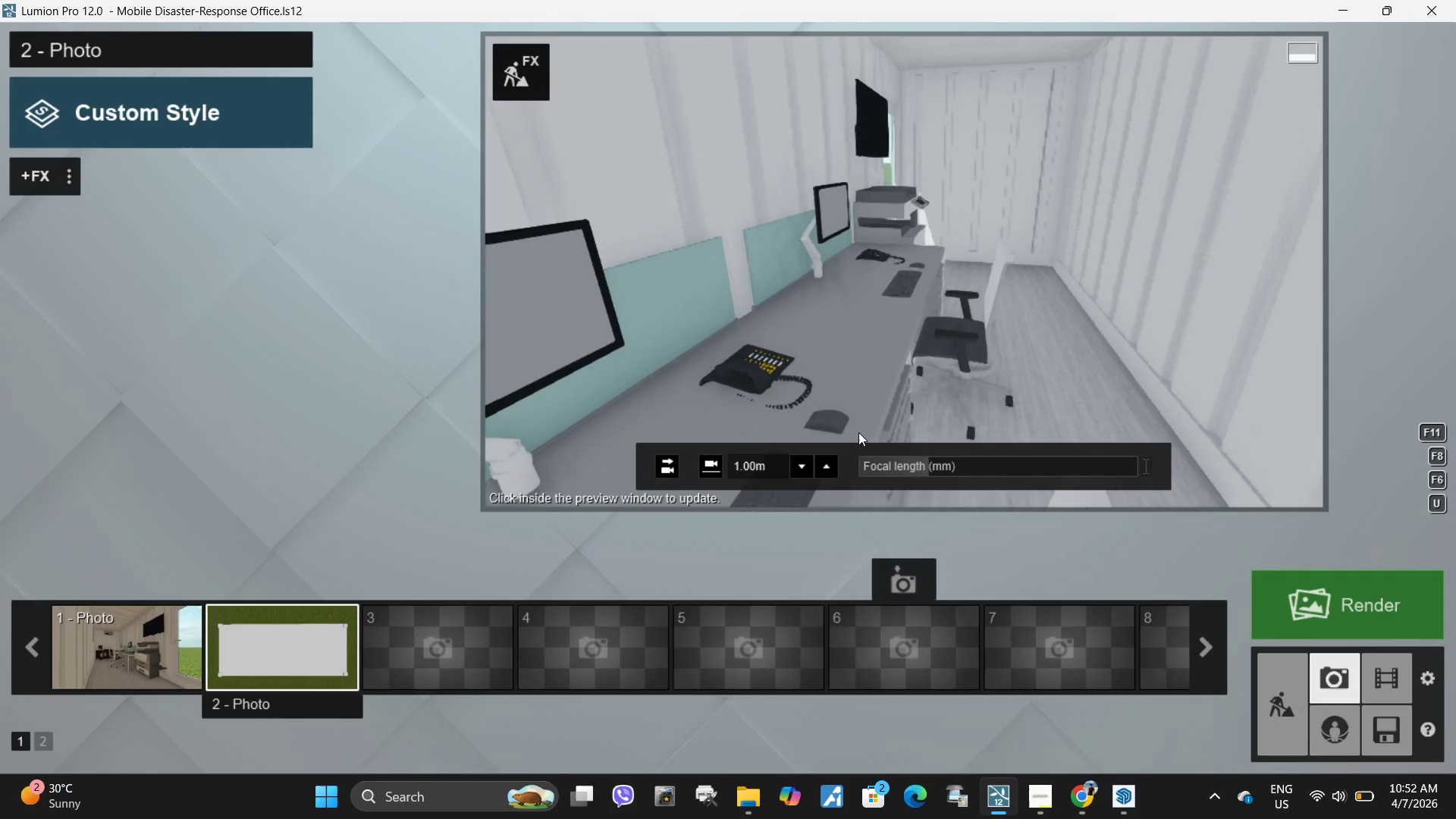 
mouse_move([1054, 705])
 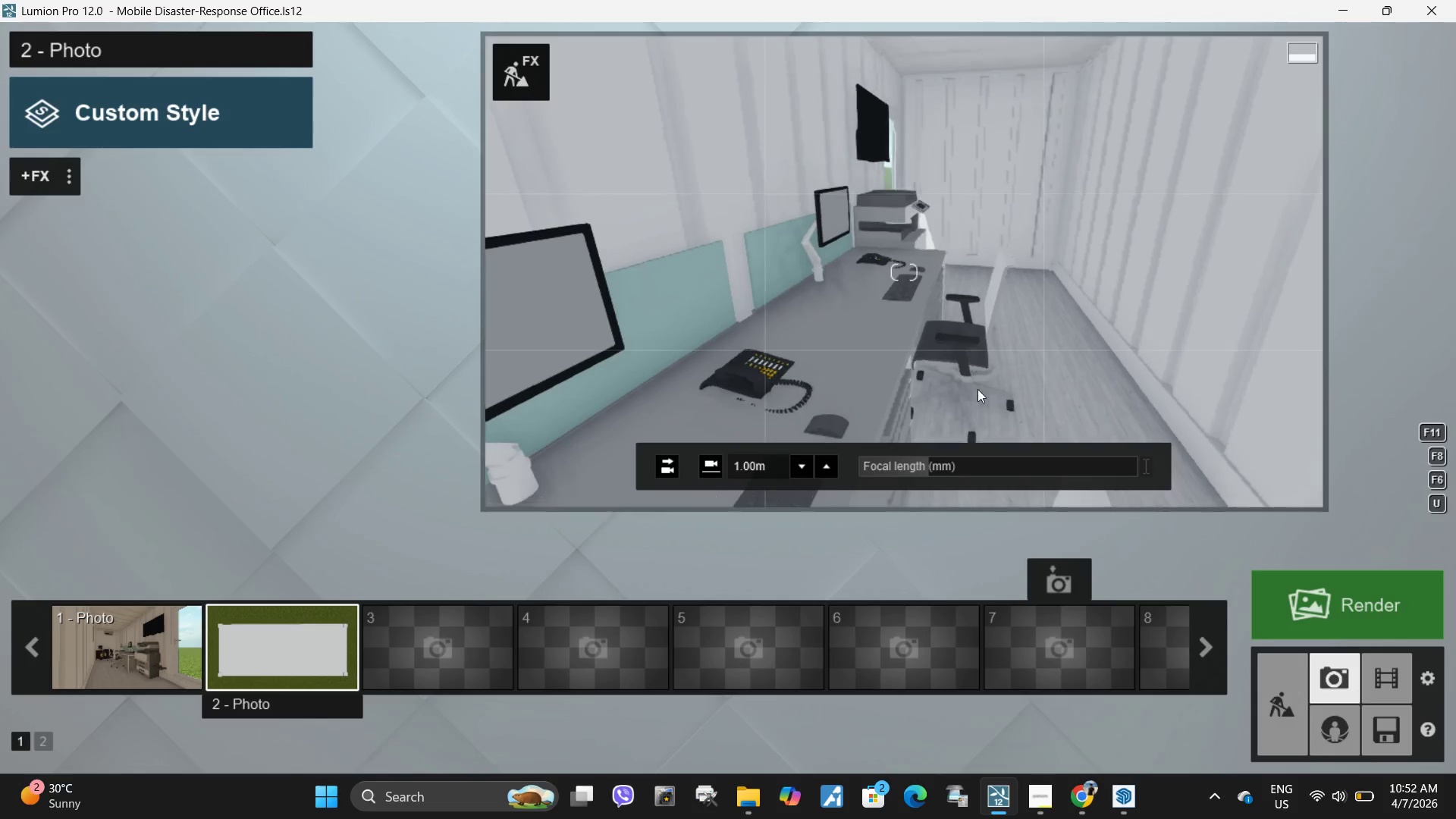 
type(eesqsaw)
 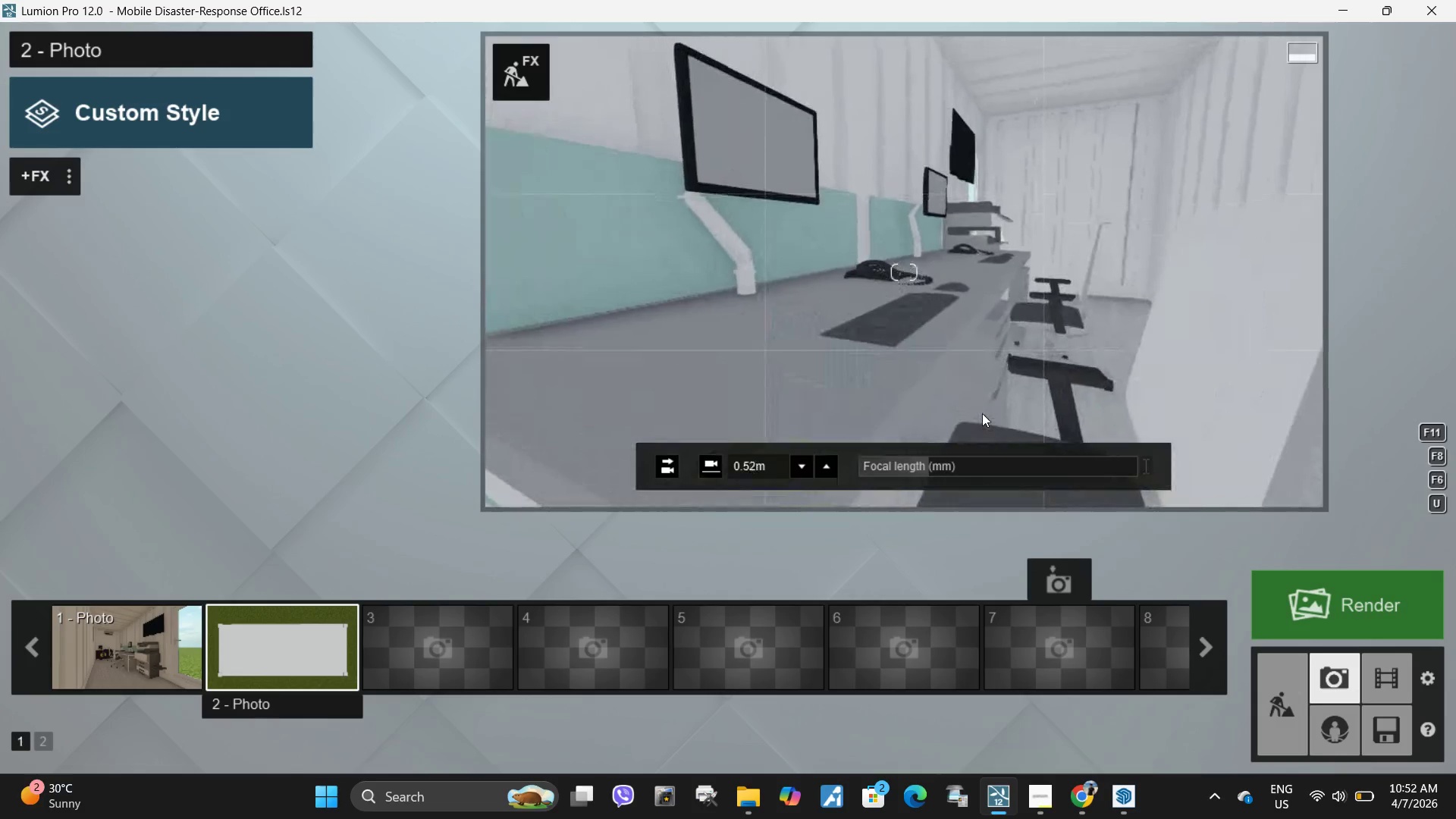 
type(dddqadwedqsewd)
 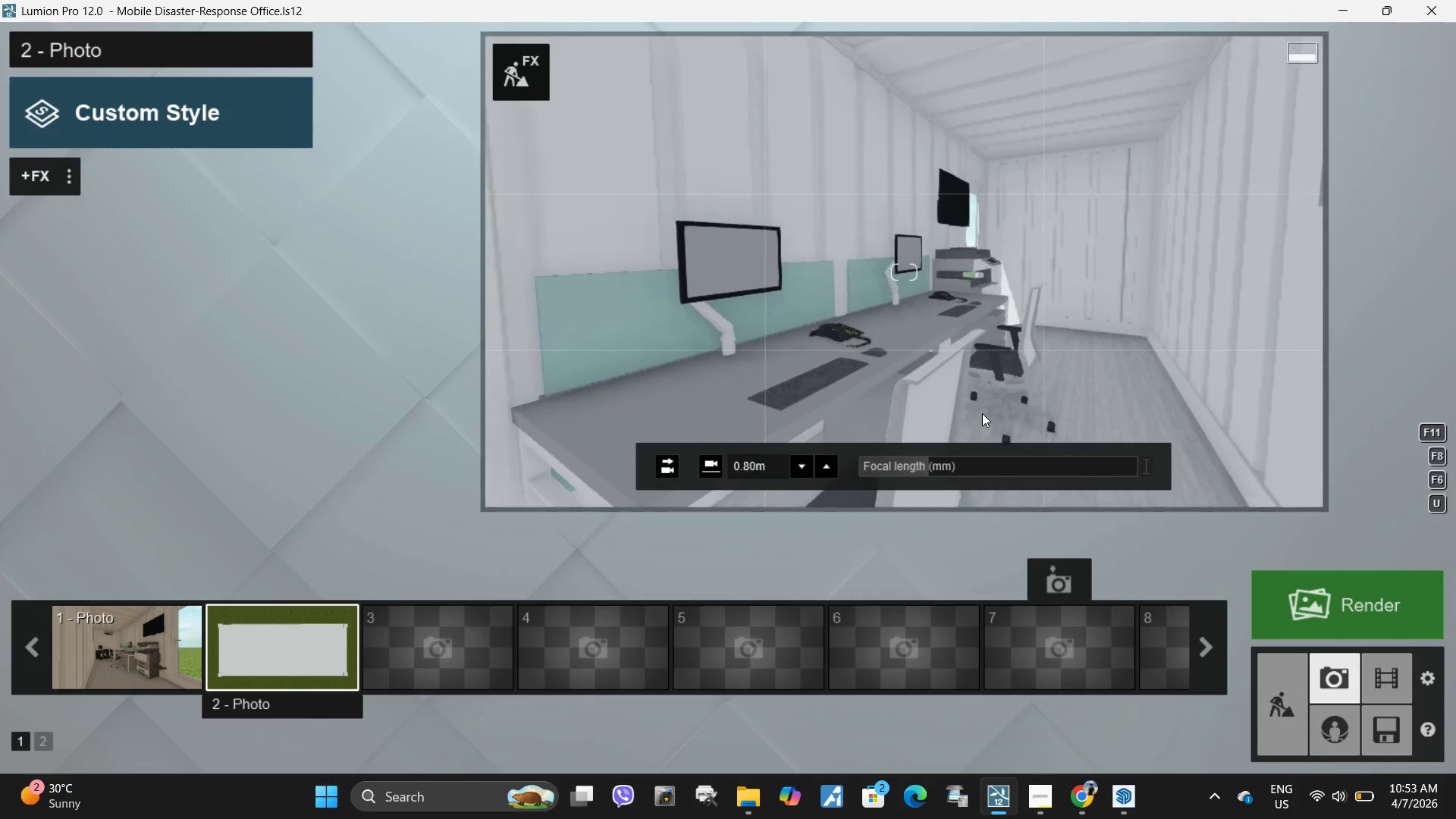 
type(wa)
 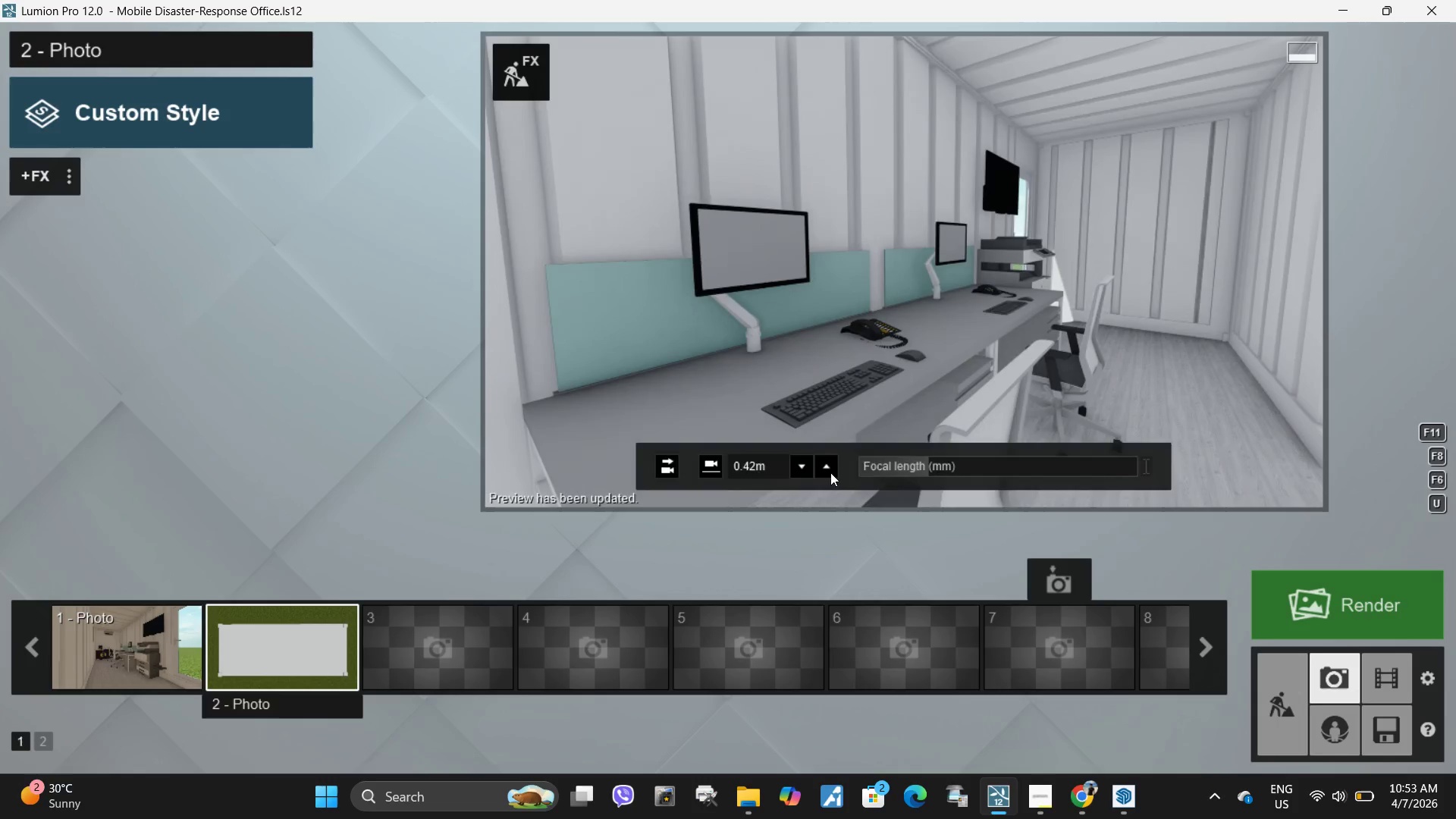 
left_click([431, 582])
 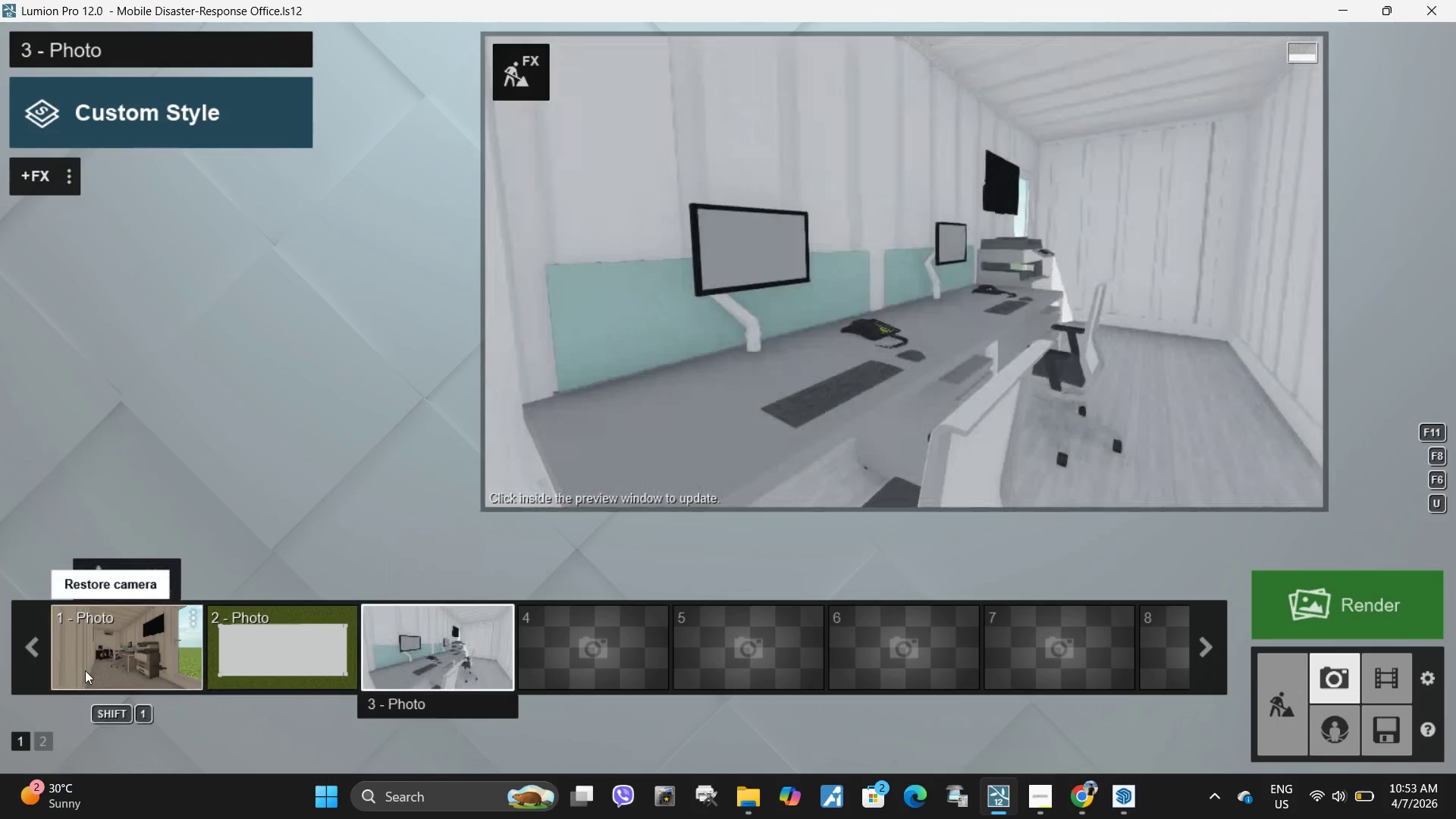 
left_click([124, 651])
 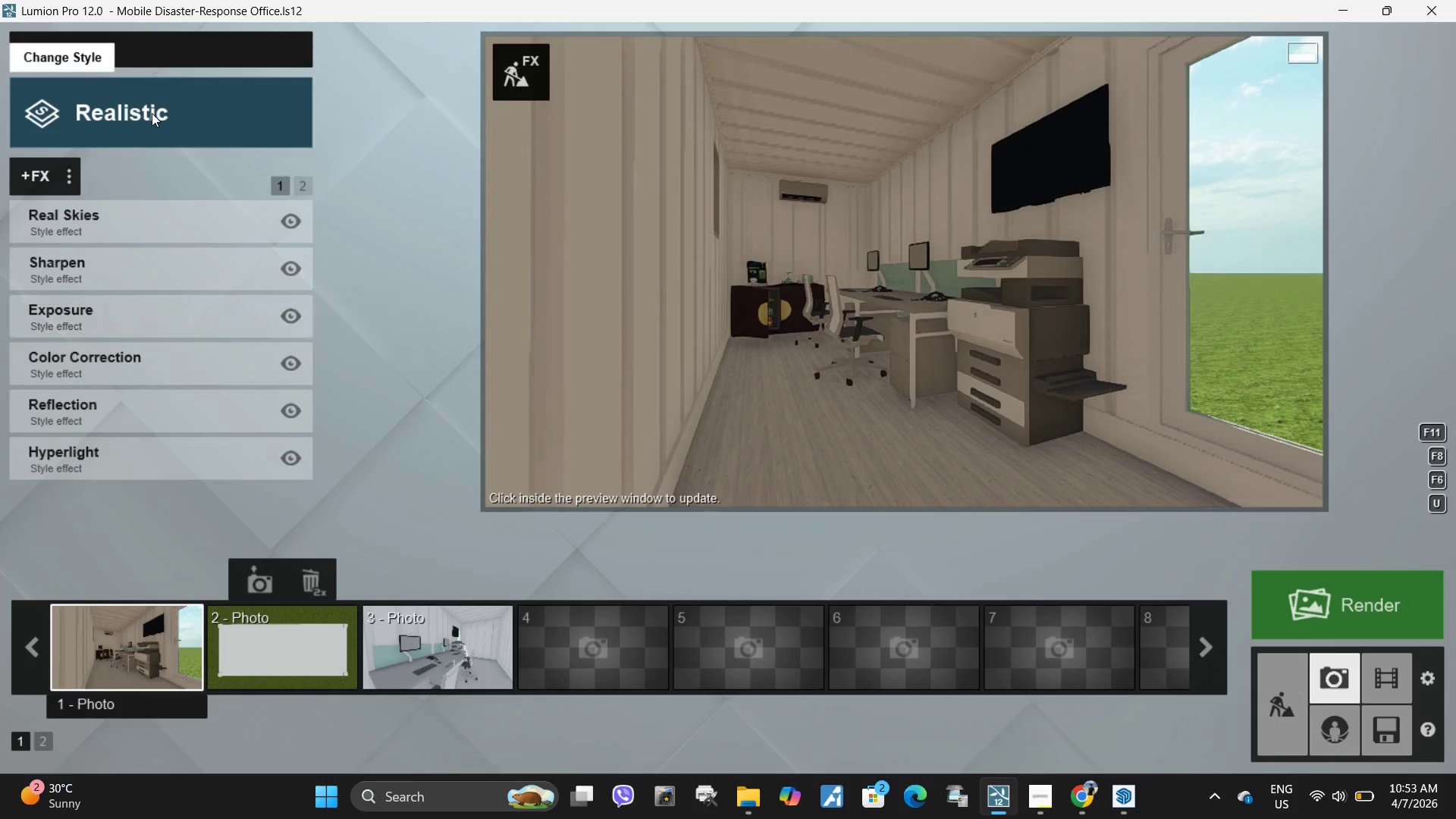 
left_click([123, 237])
 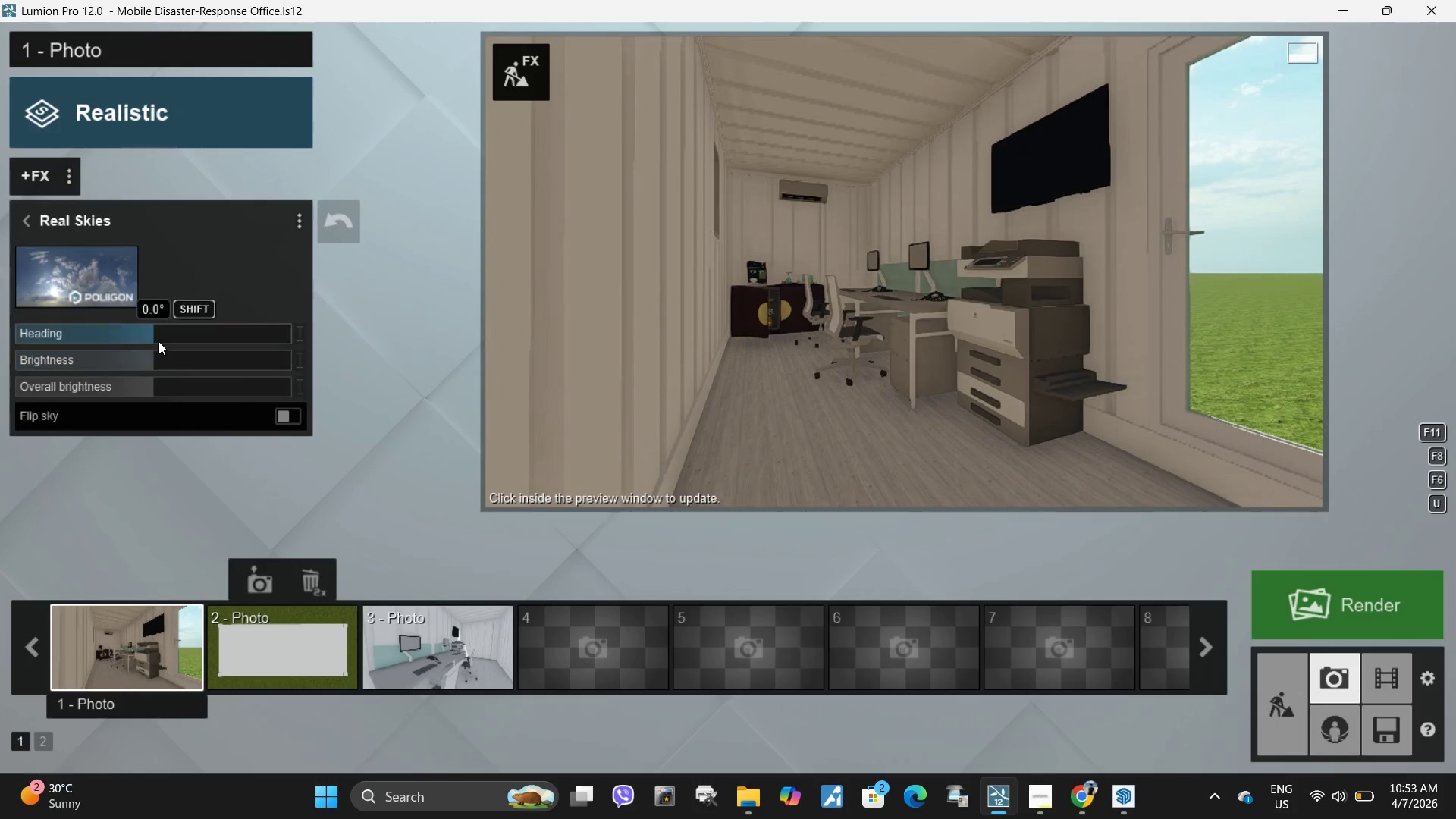 
left_click_drag(start_coordinate=[159, 340], to_coordinate=[231, 313])
 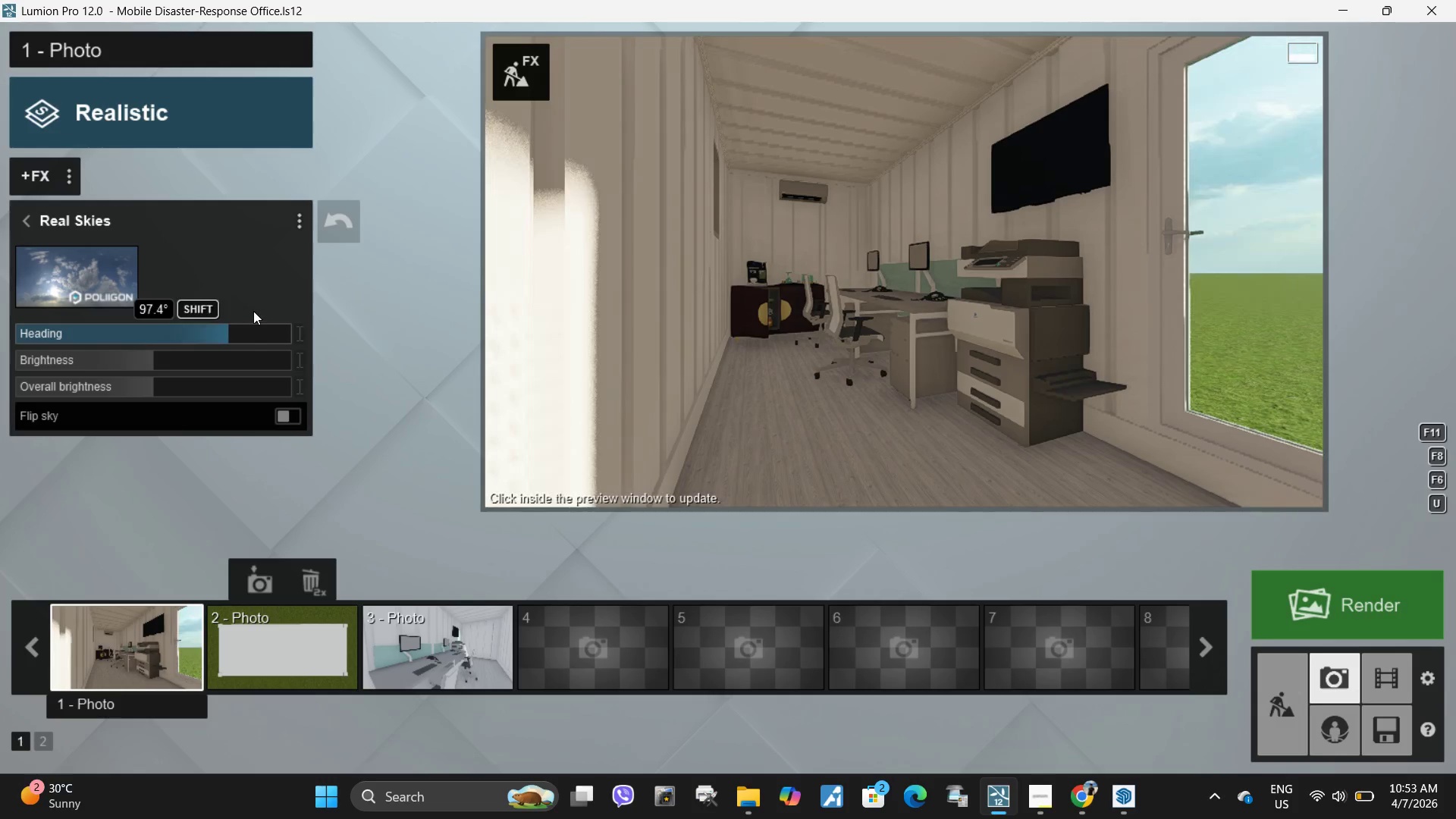 
left_click_drag(start_coordinate=[239, 313], to_coordinate=[168, 337])
 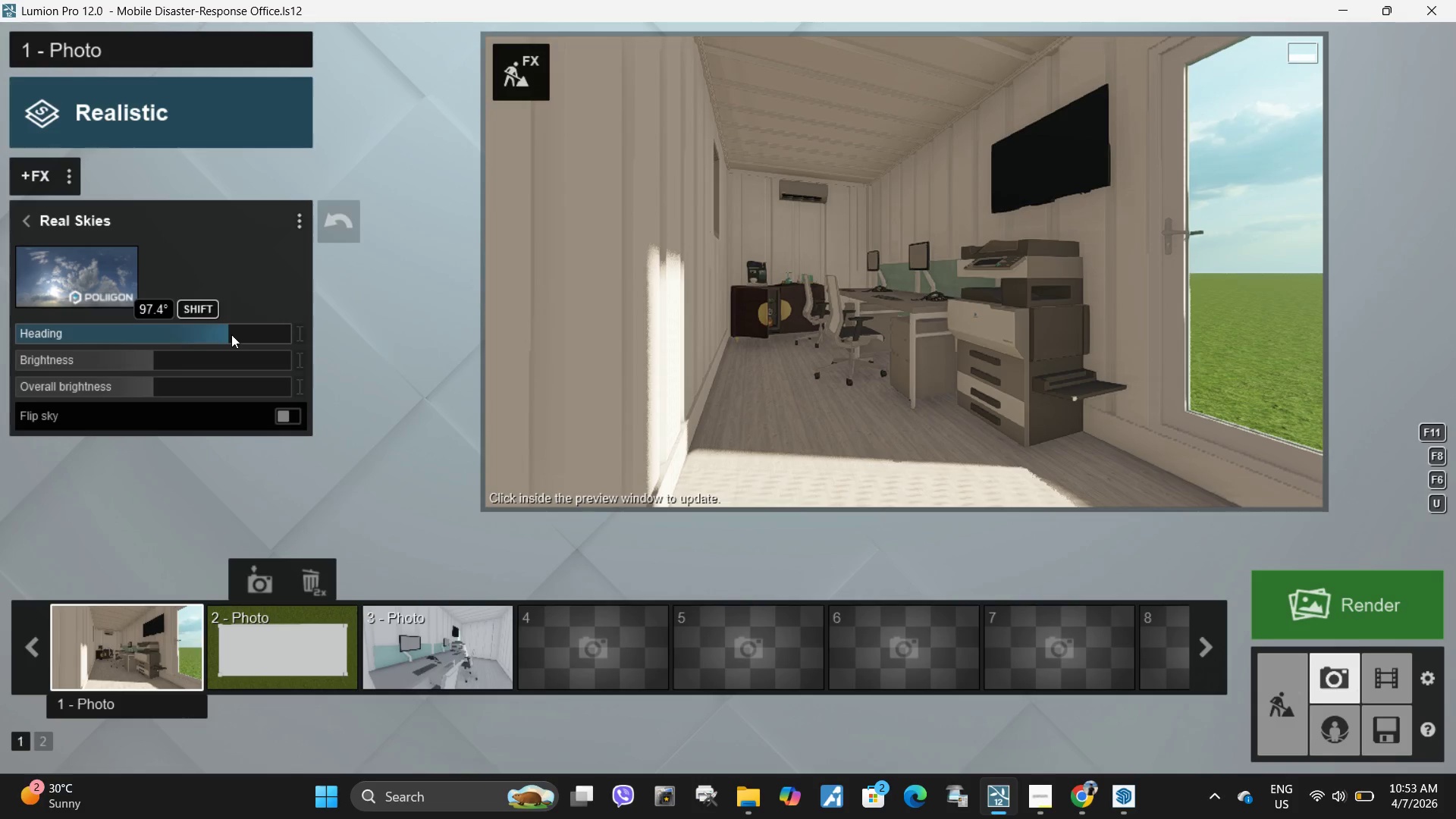 
left_click_drag(start_coordinate=[231, 334], to_coordinate=[232, 331])
 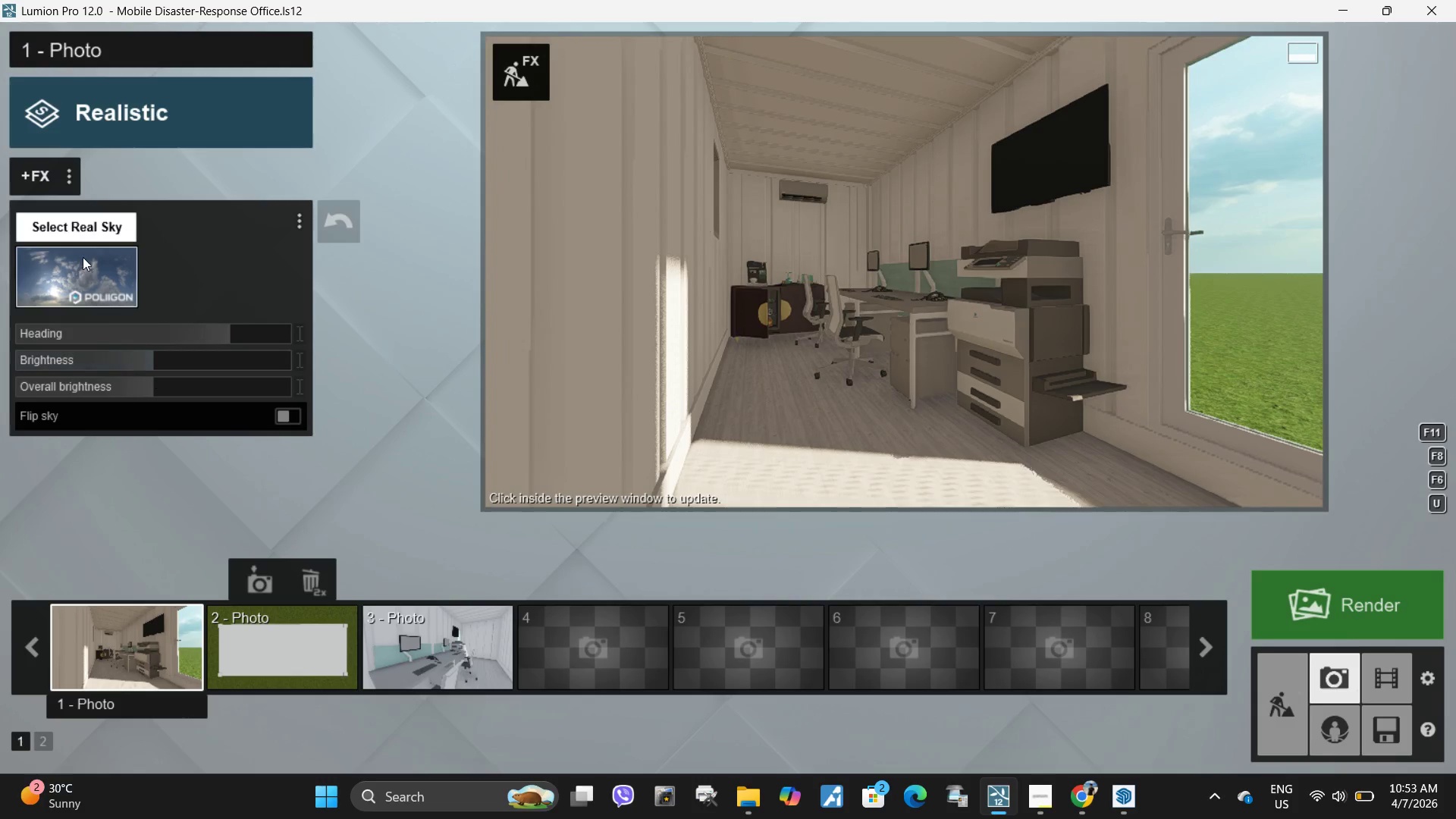 
left_click([24, 215])
 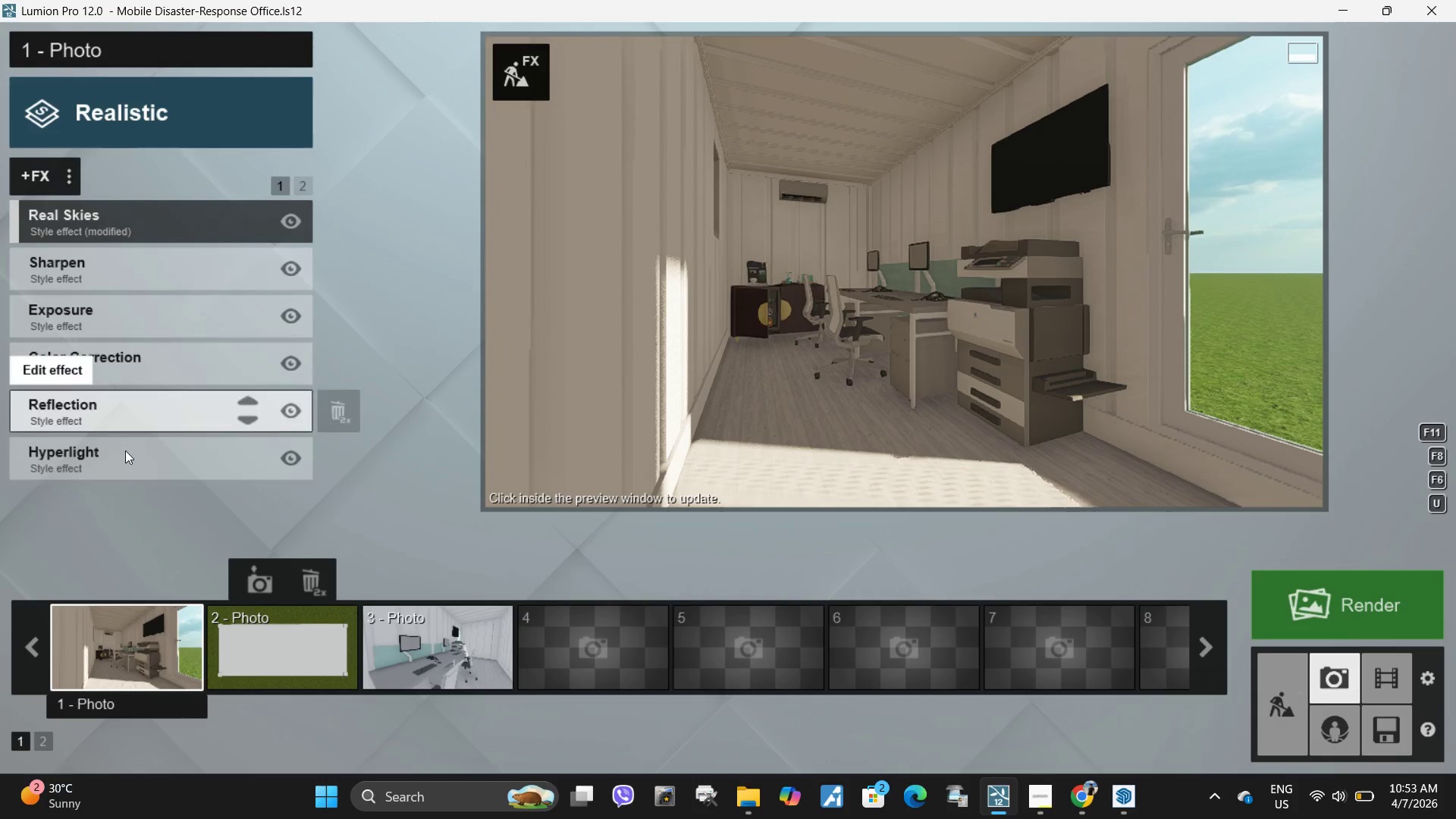 
left_click([125, 455])
 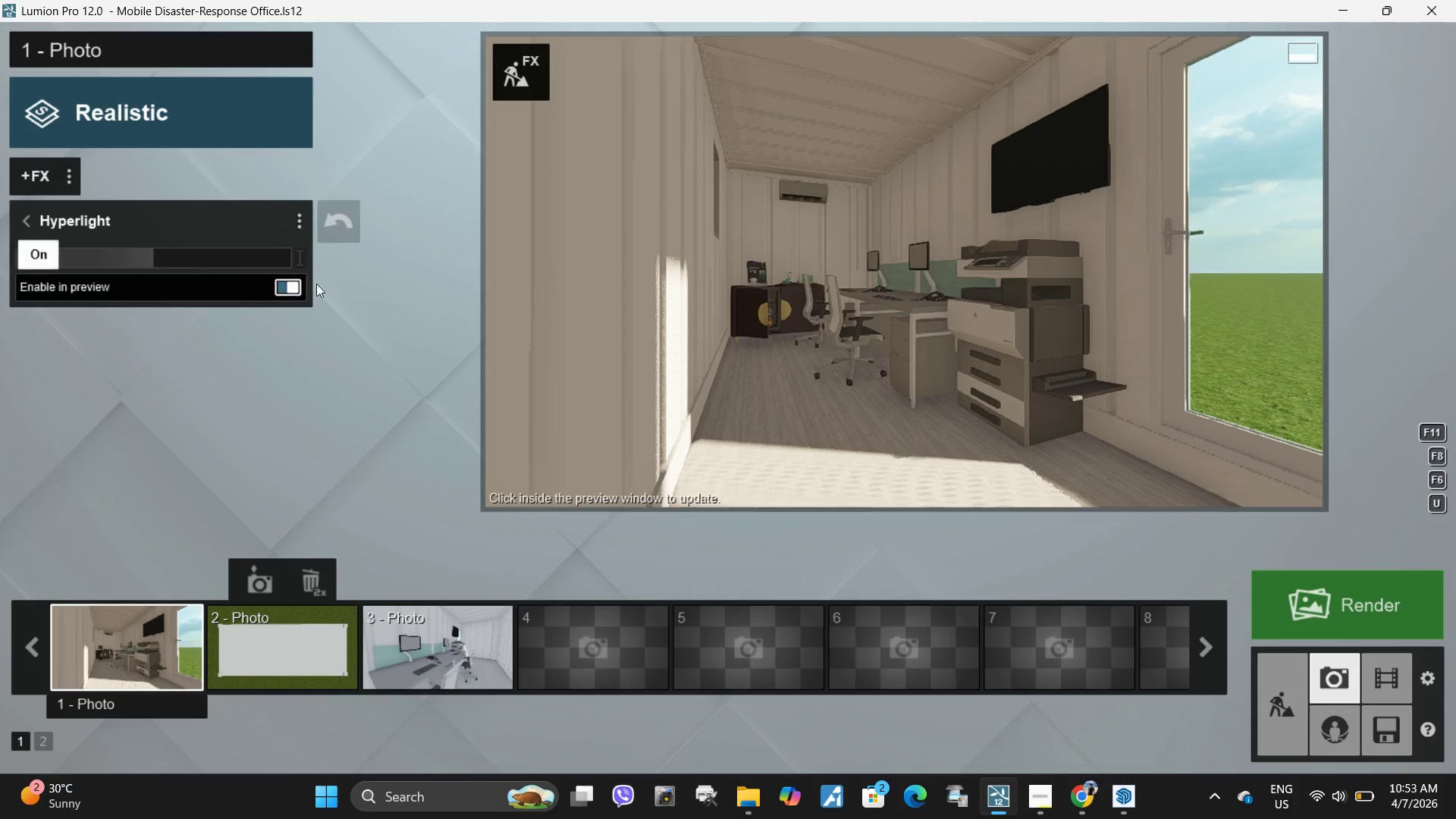 
double_click([778, 284])
 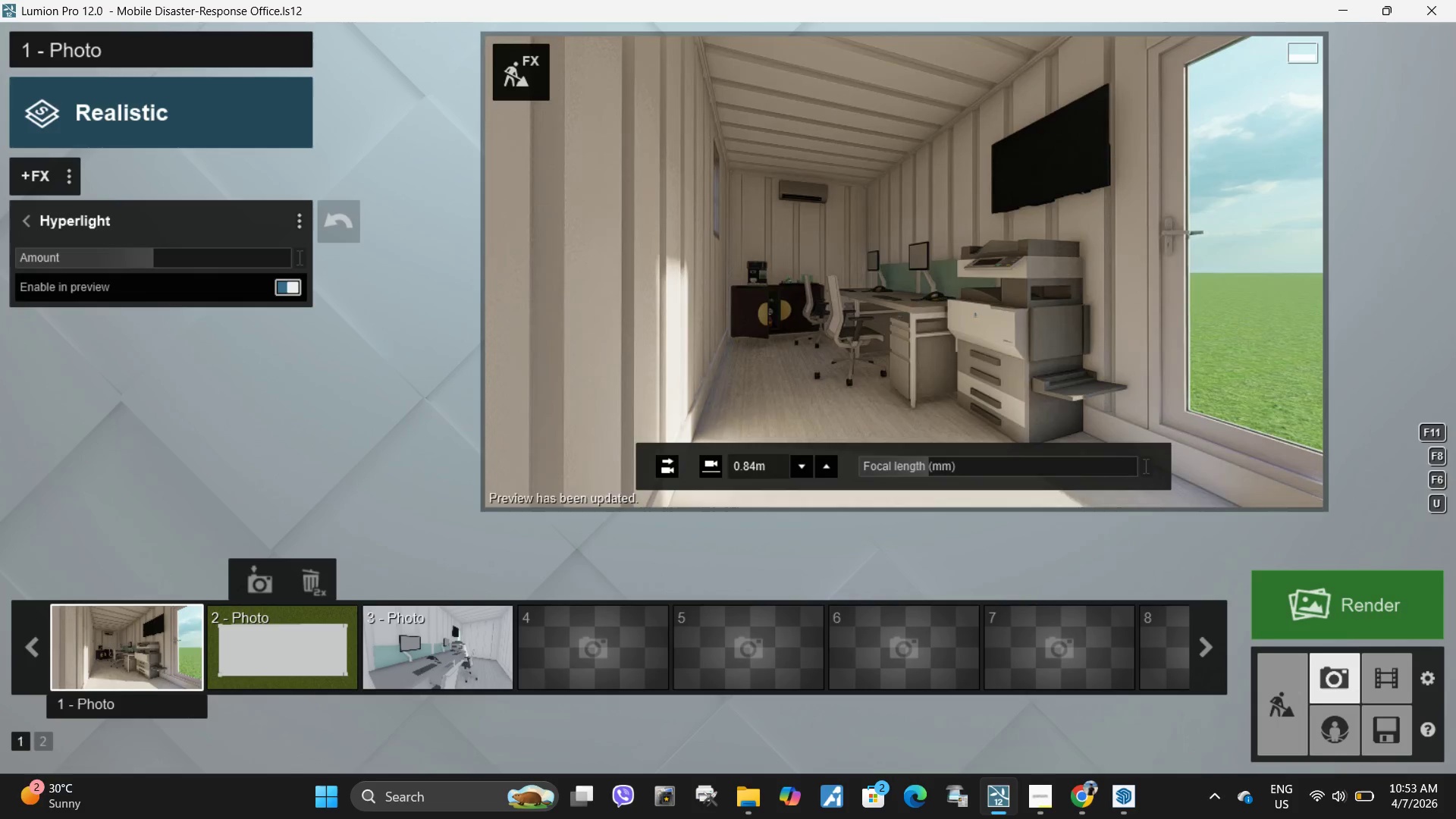 
type(daa)
 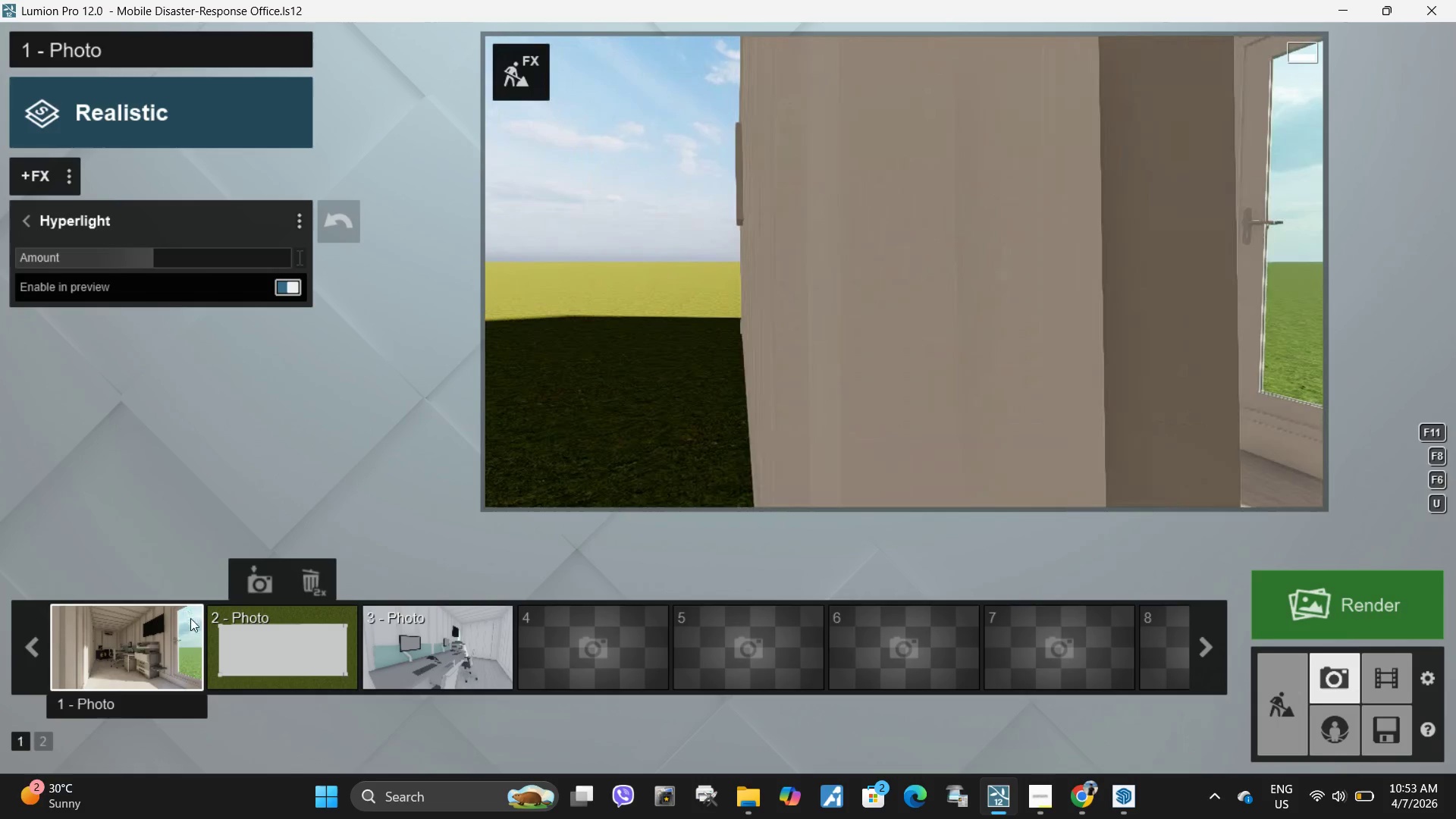 
left_click([119, 665])
 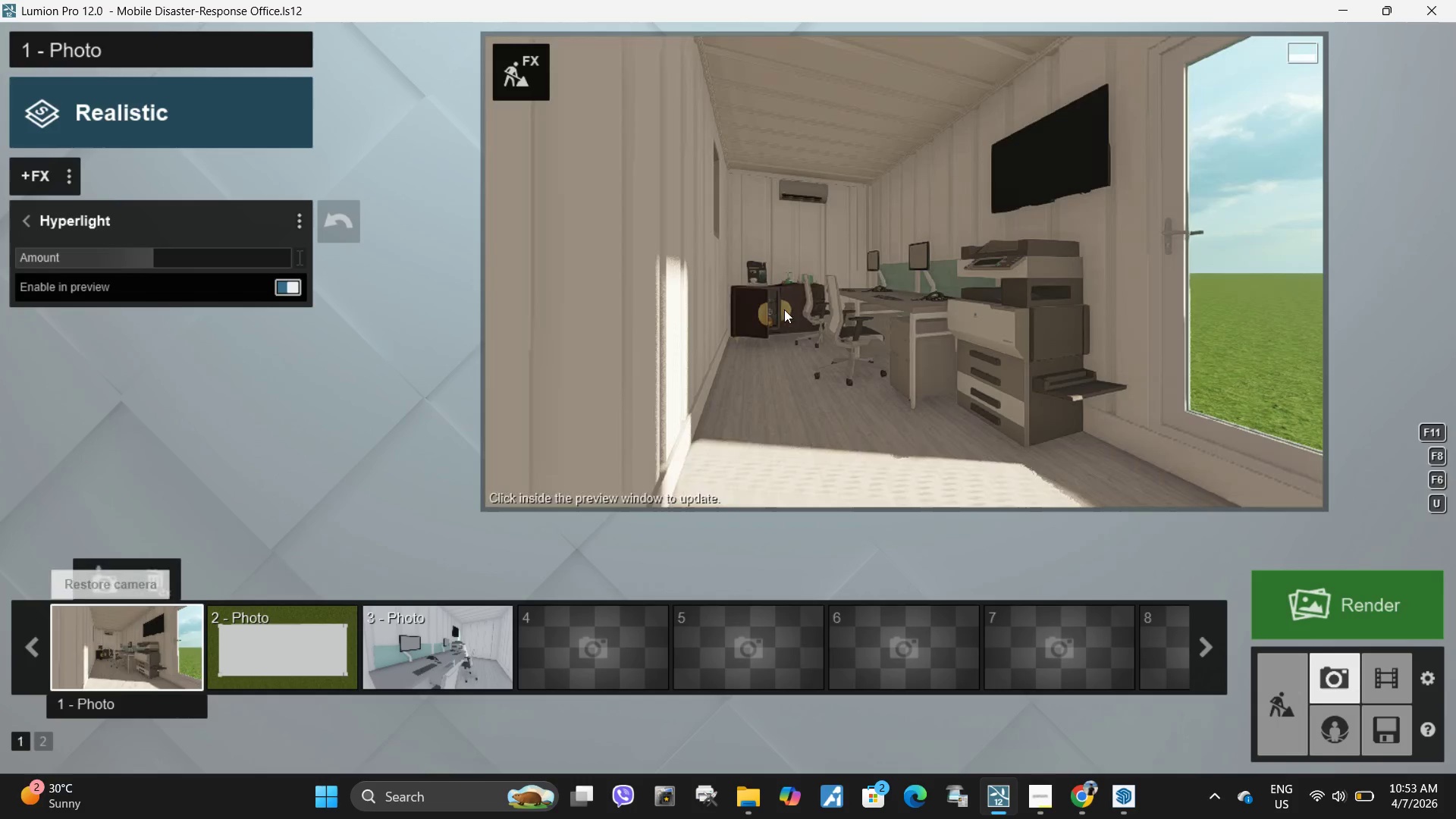 
left_click([804, 301])
 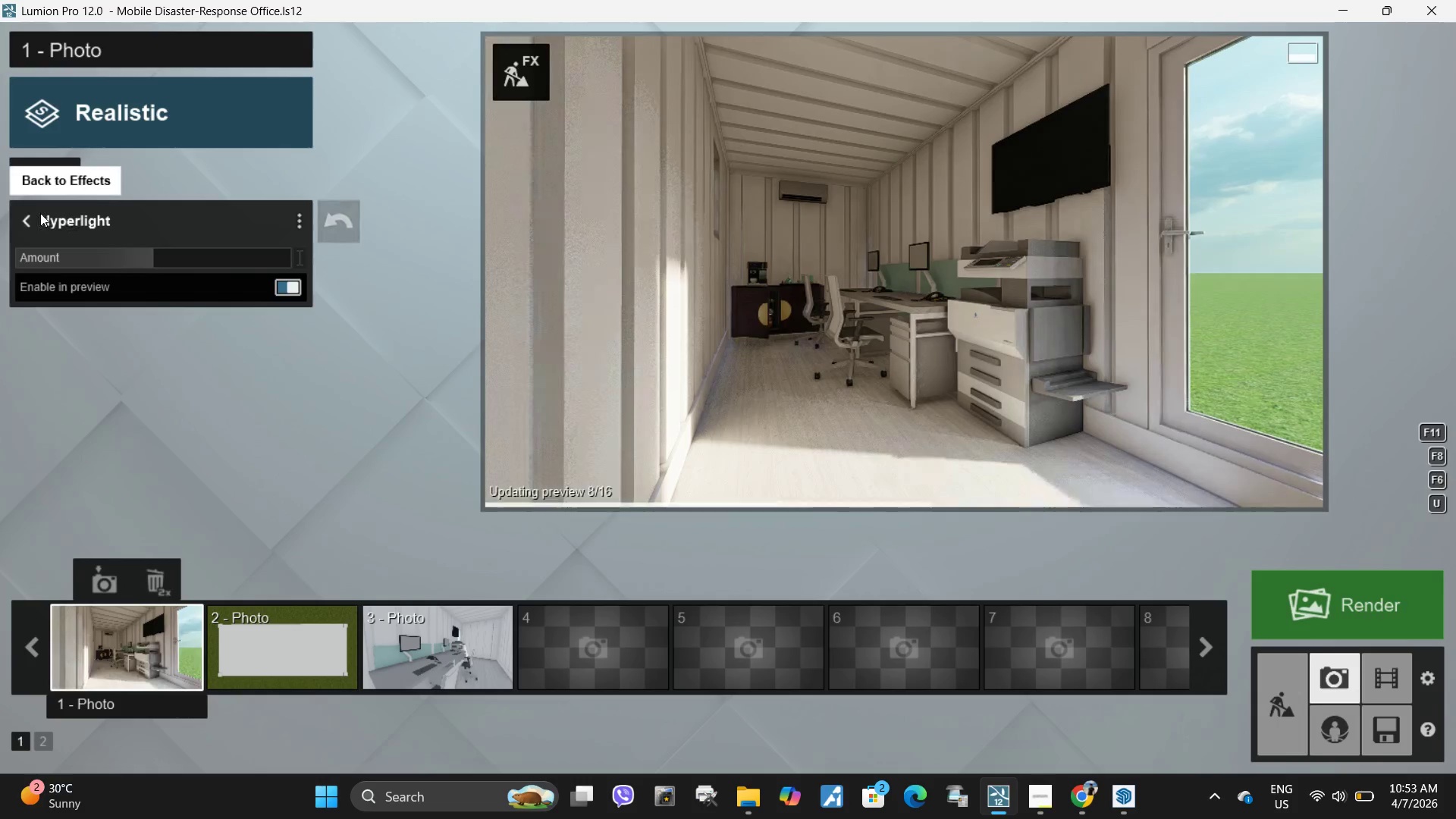 
left_click([27, 220])
 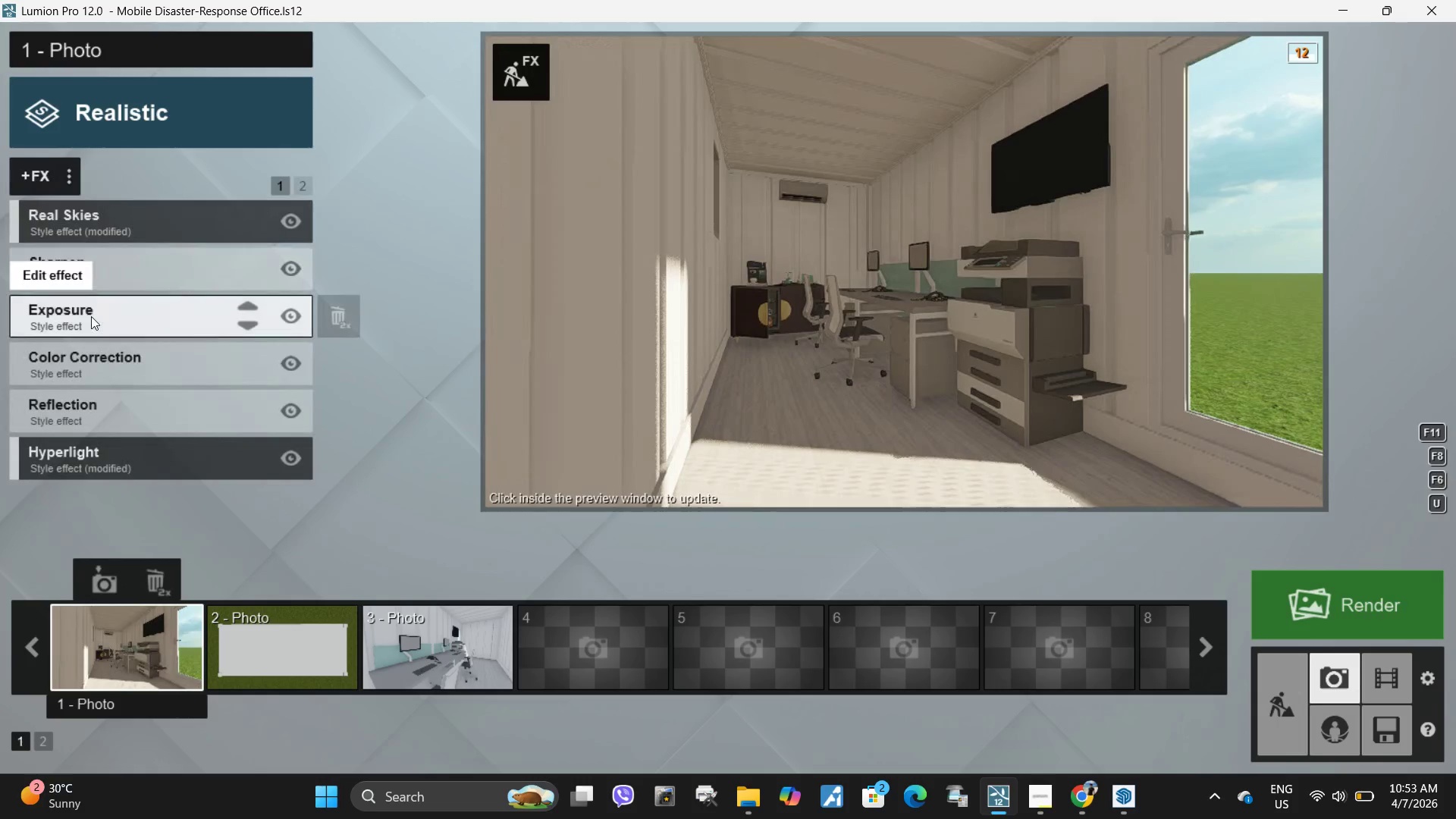 
left_click([91, 316])
 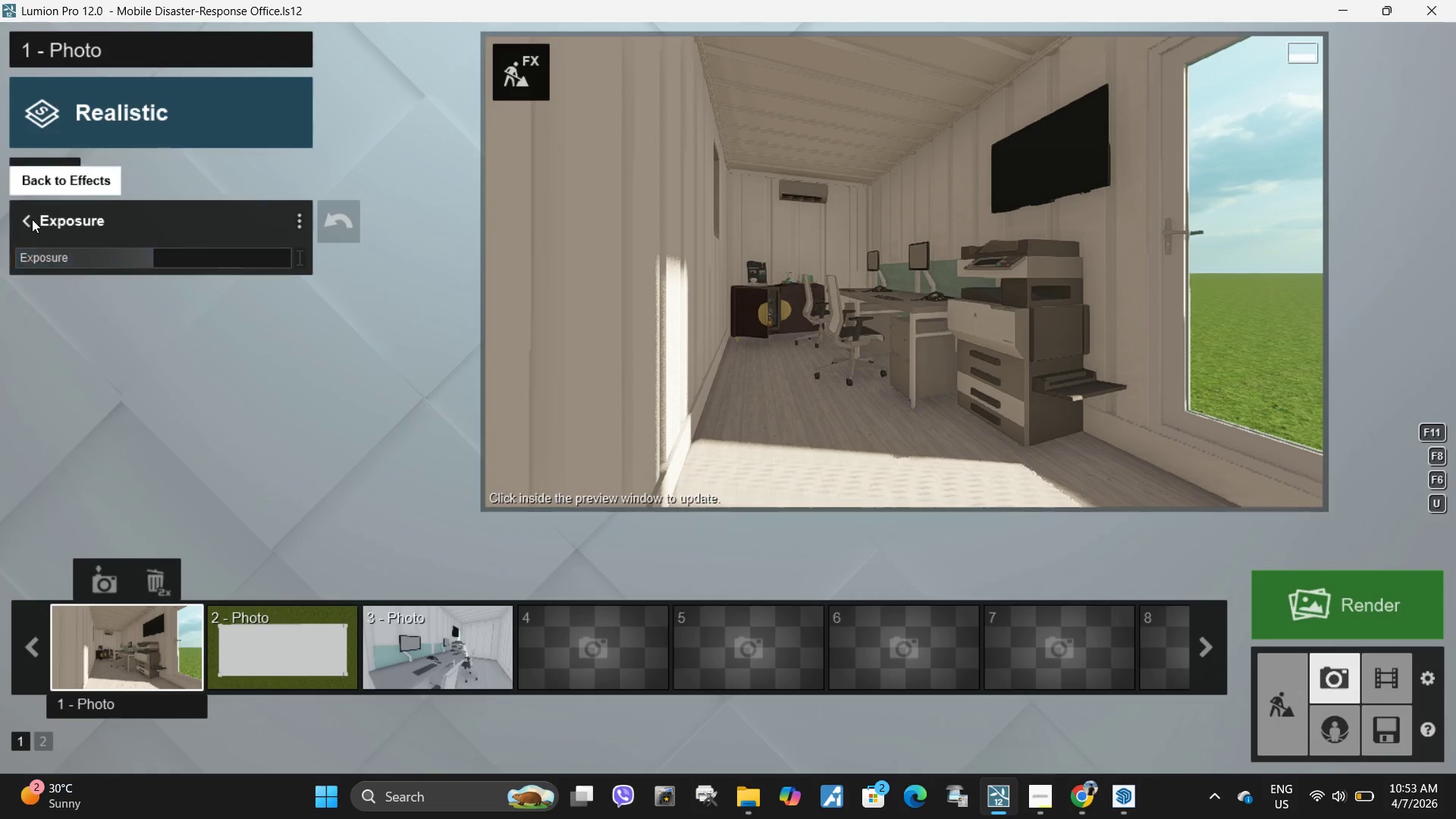 
left_click([36, 224])
 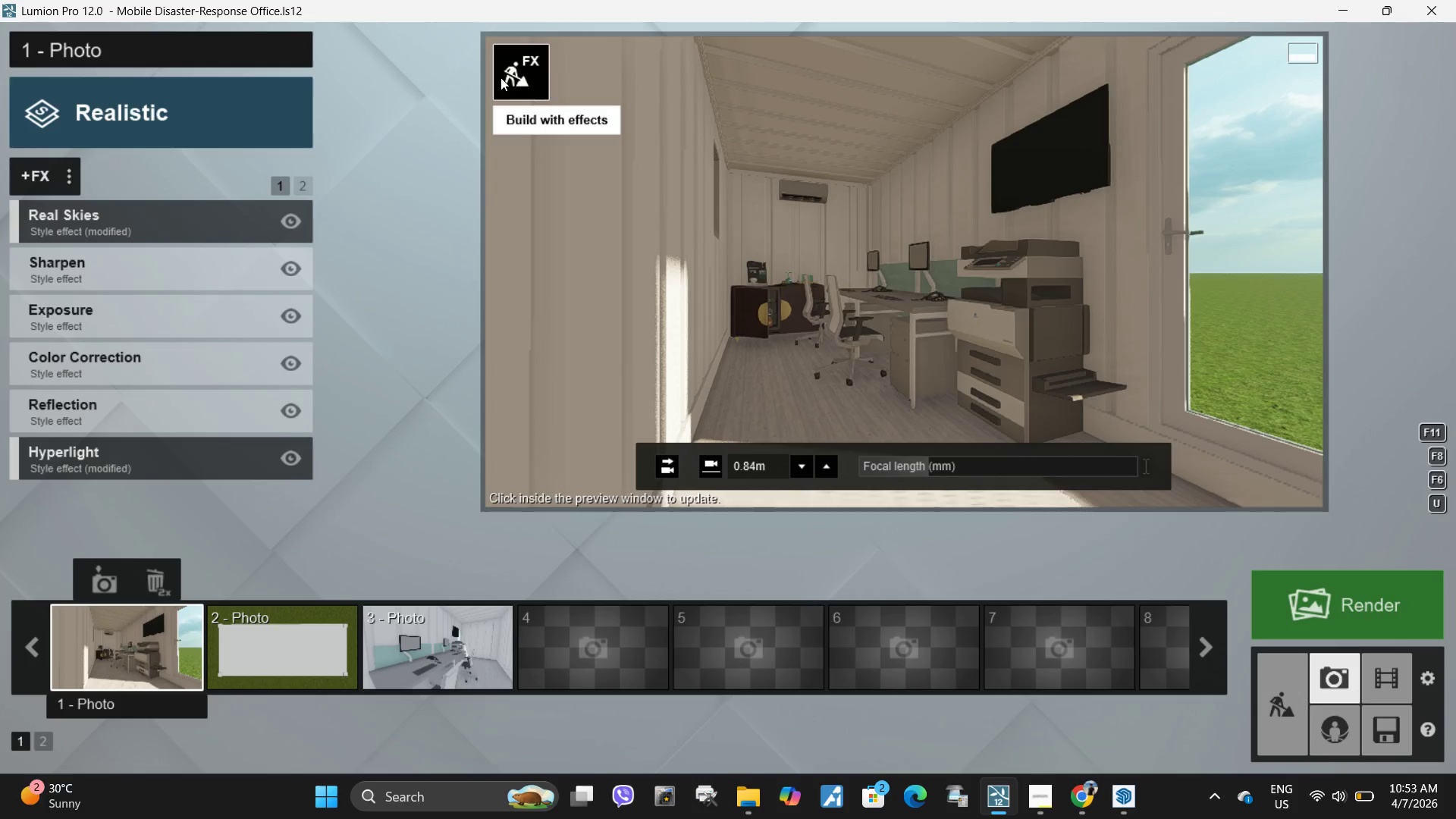 
left_click([520, 74])
 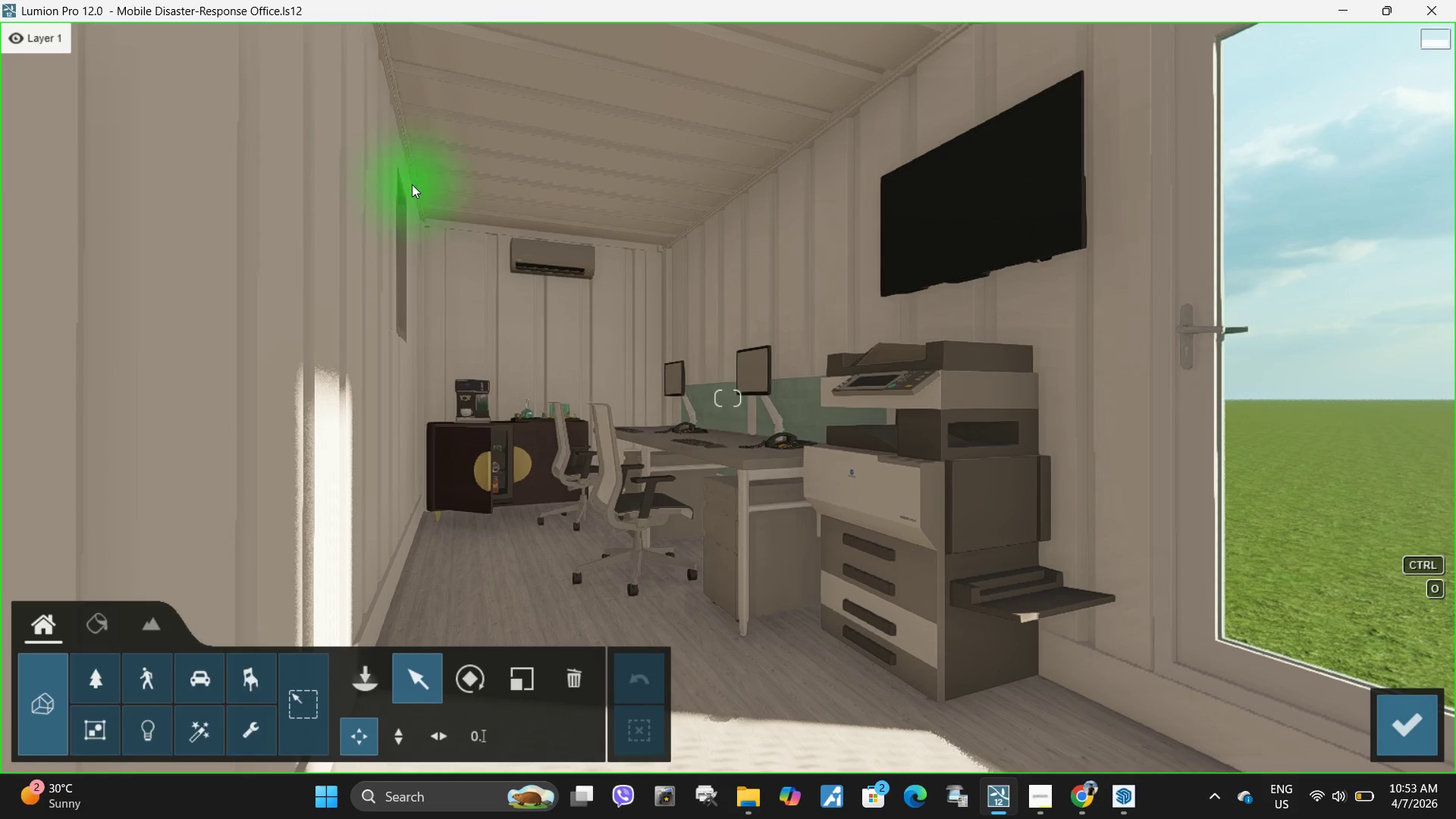 
wait(5.12)
 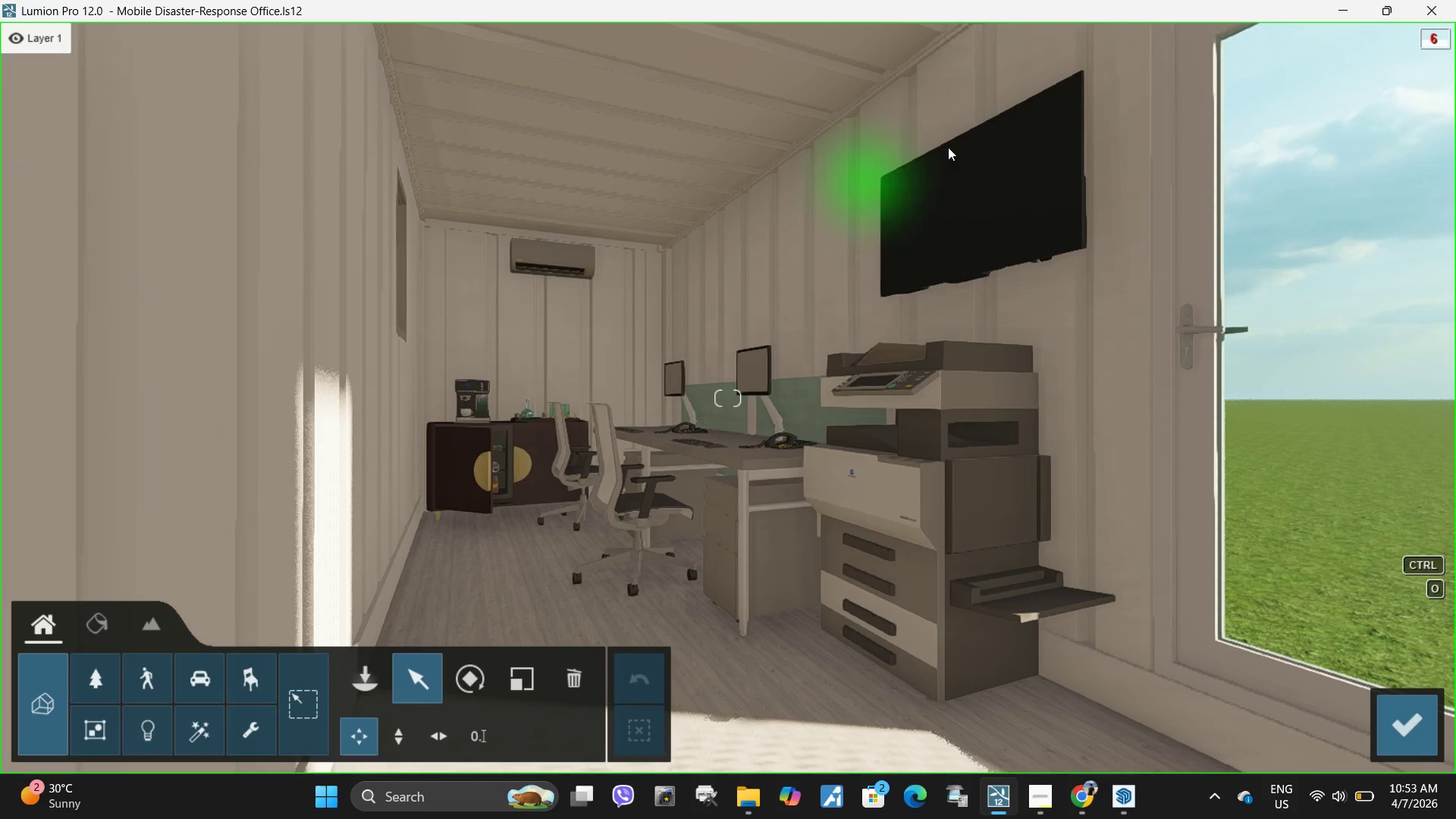 
type(ww)
 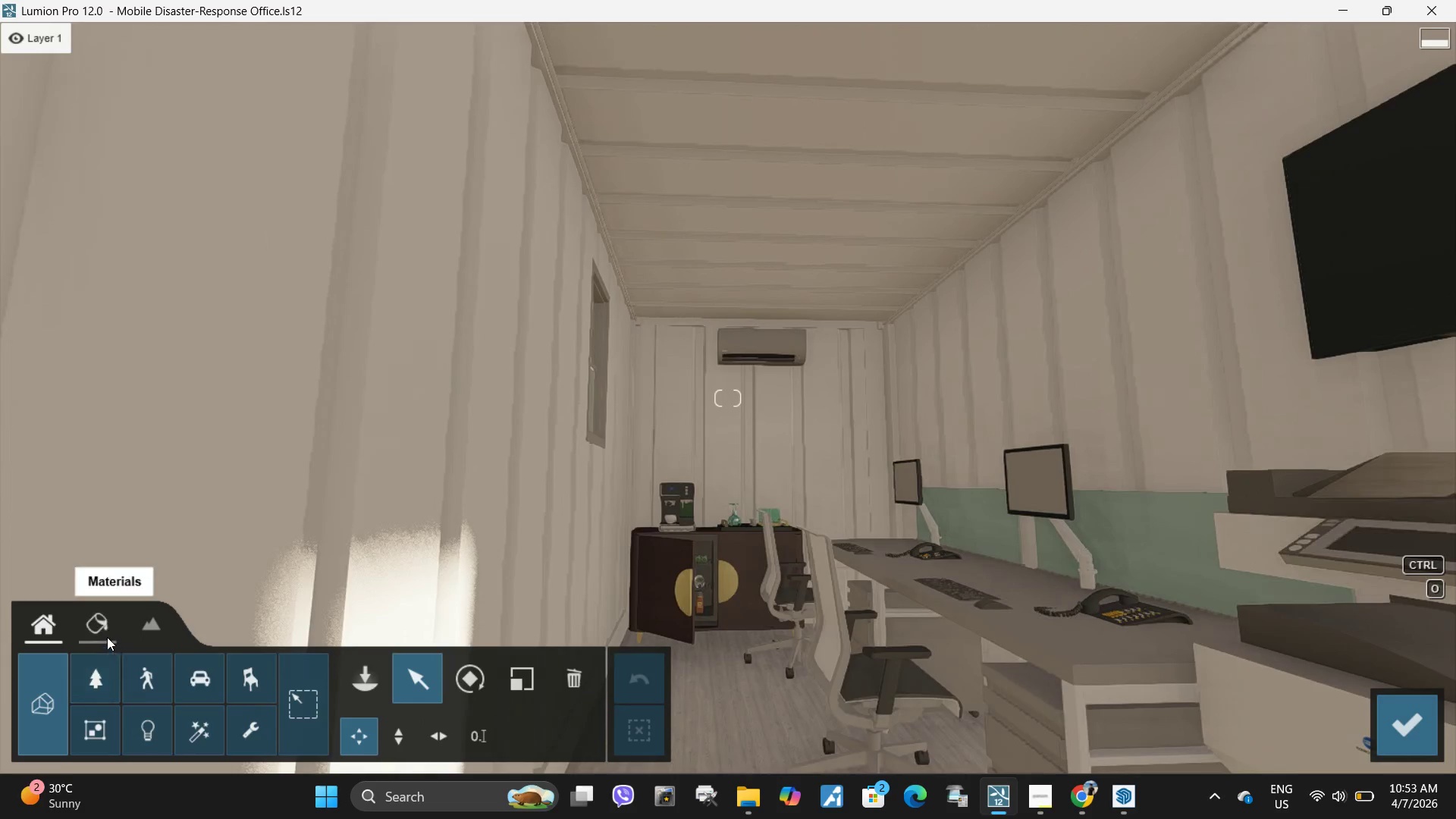 
left_click([107, 637])
 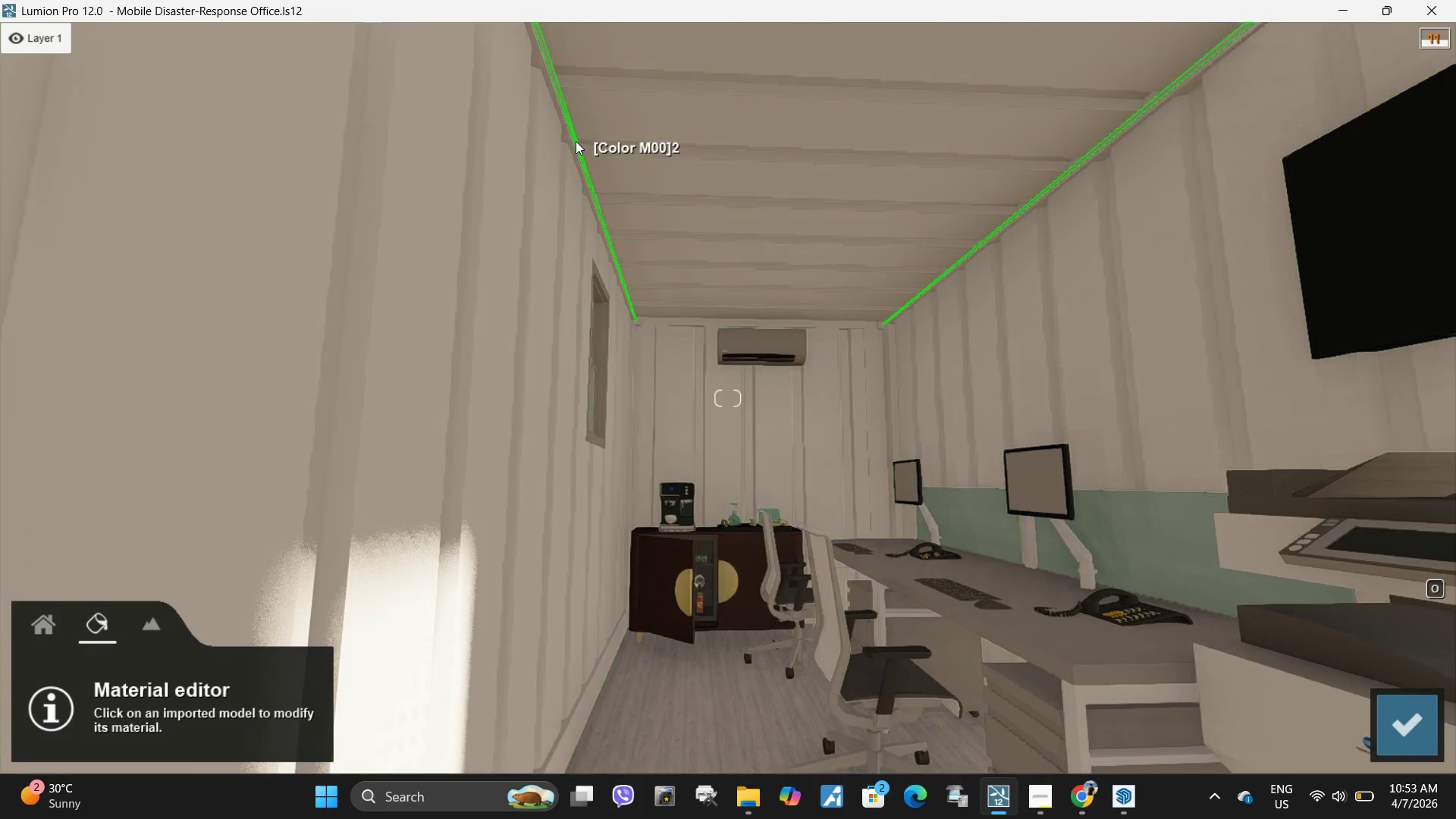 
left_click([576, 141])
 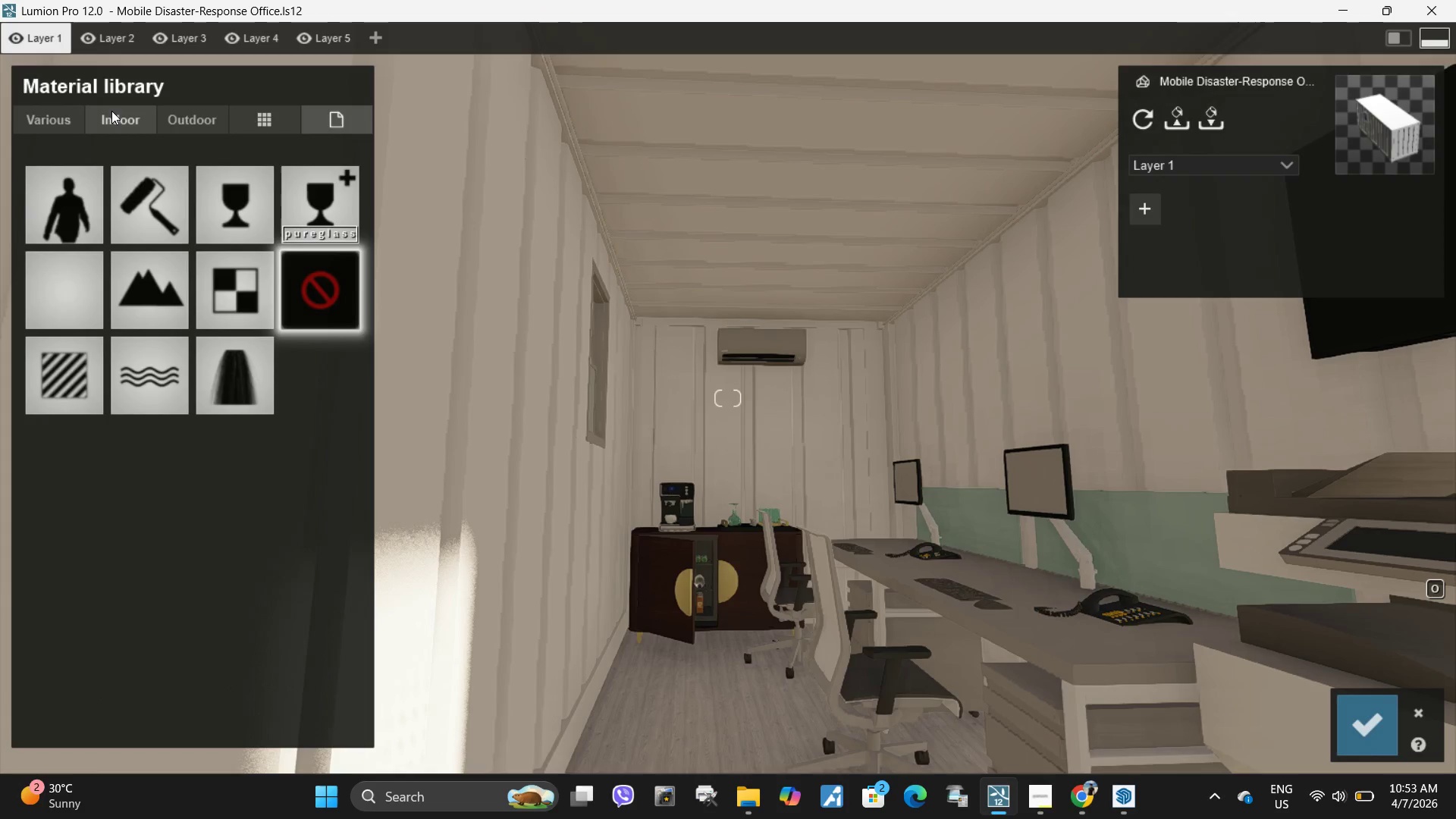 
left_click([143, 115])
 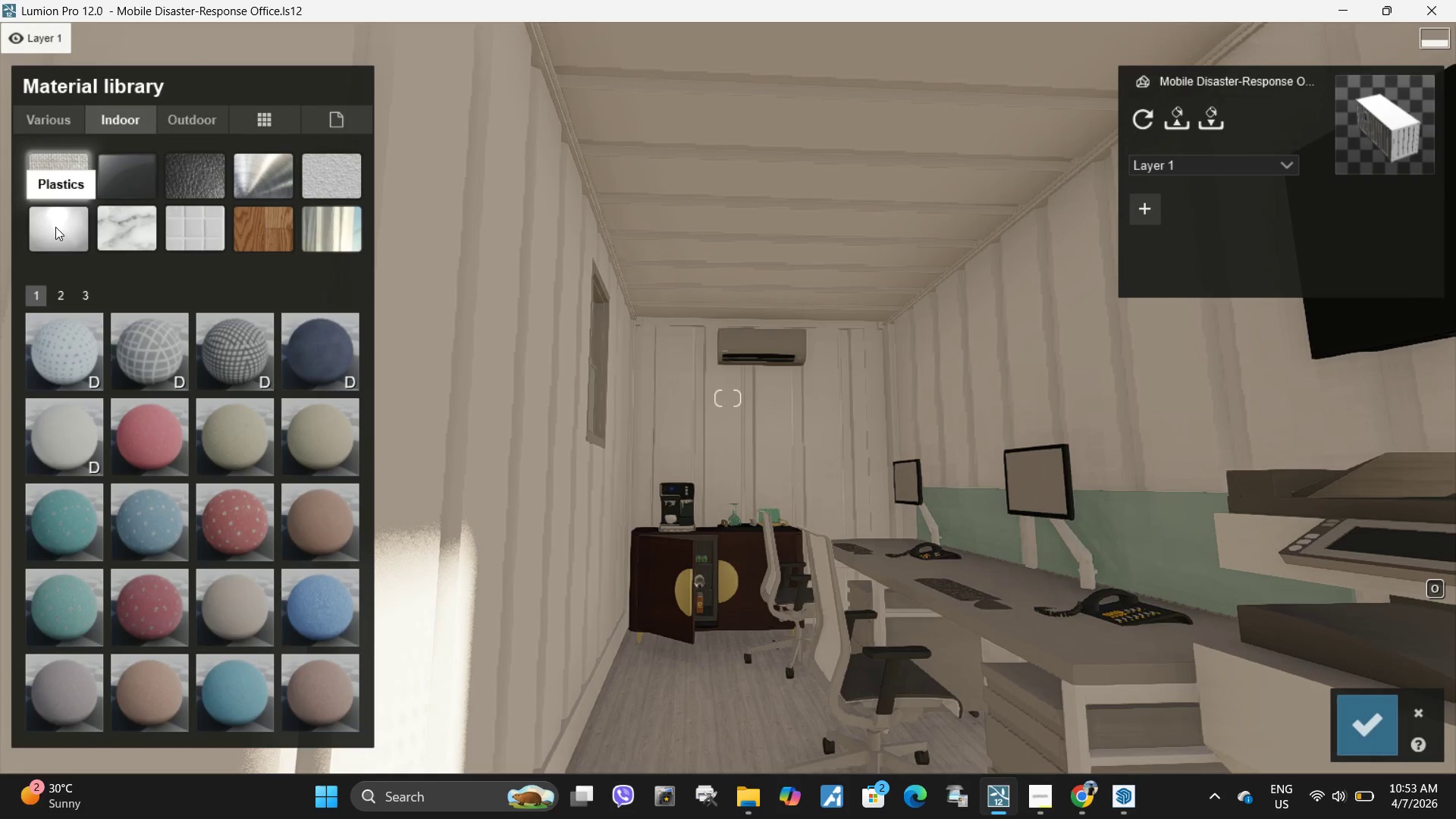 
left_click([55, 227])
 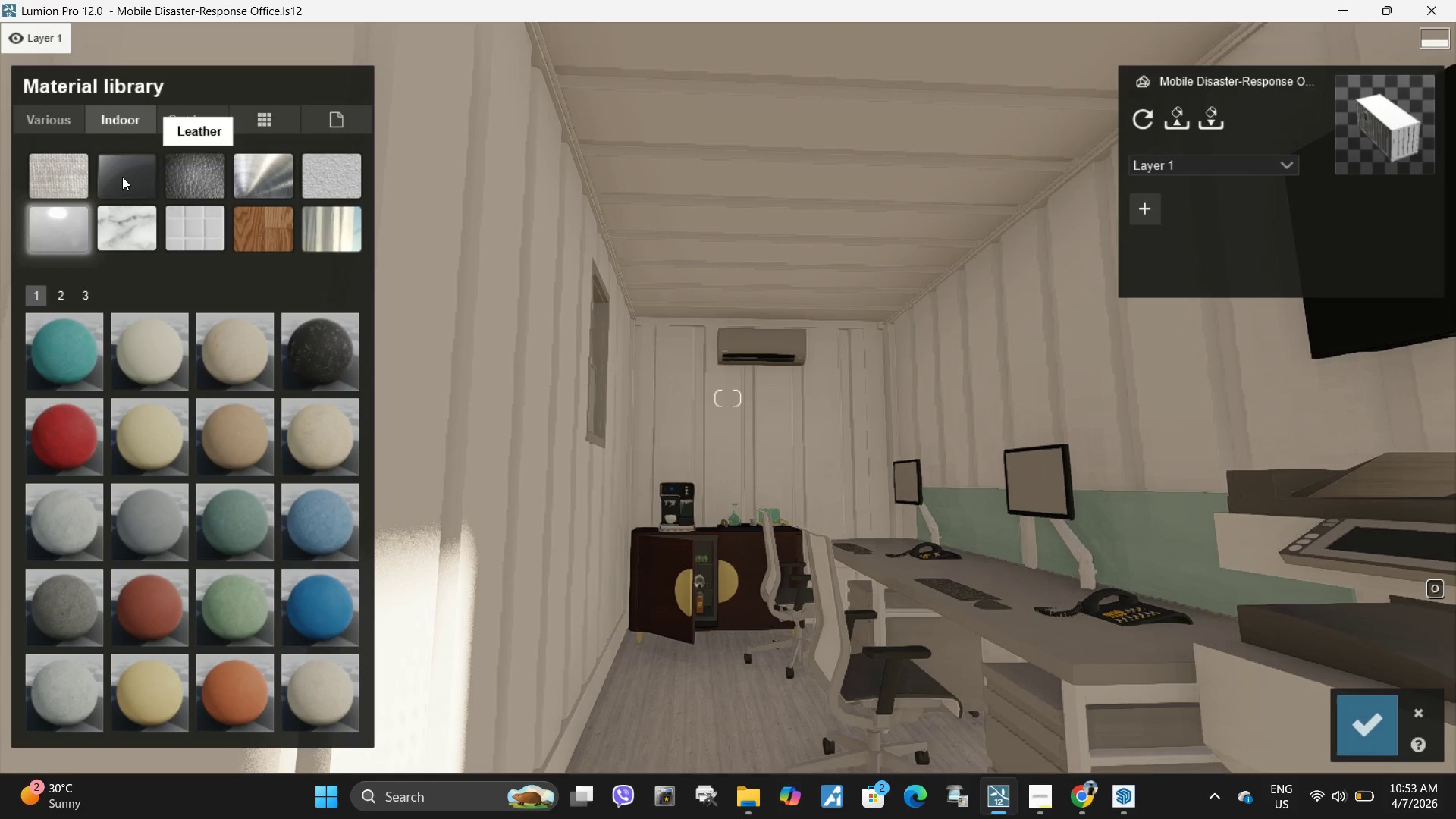 
left_click([113, 183])
 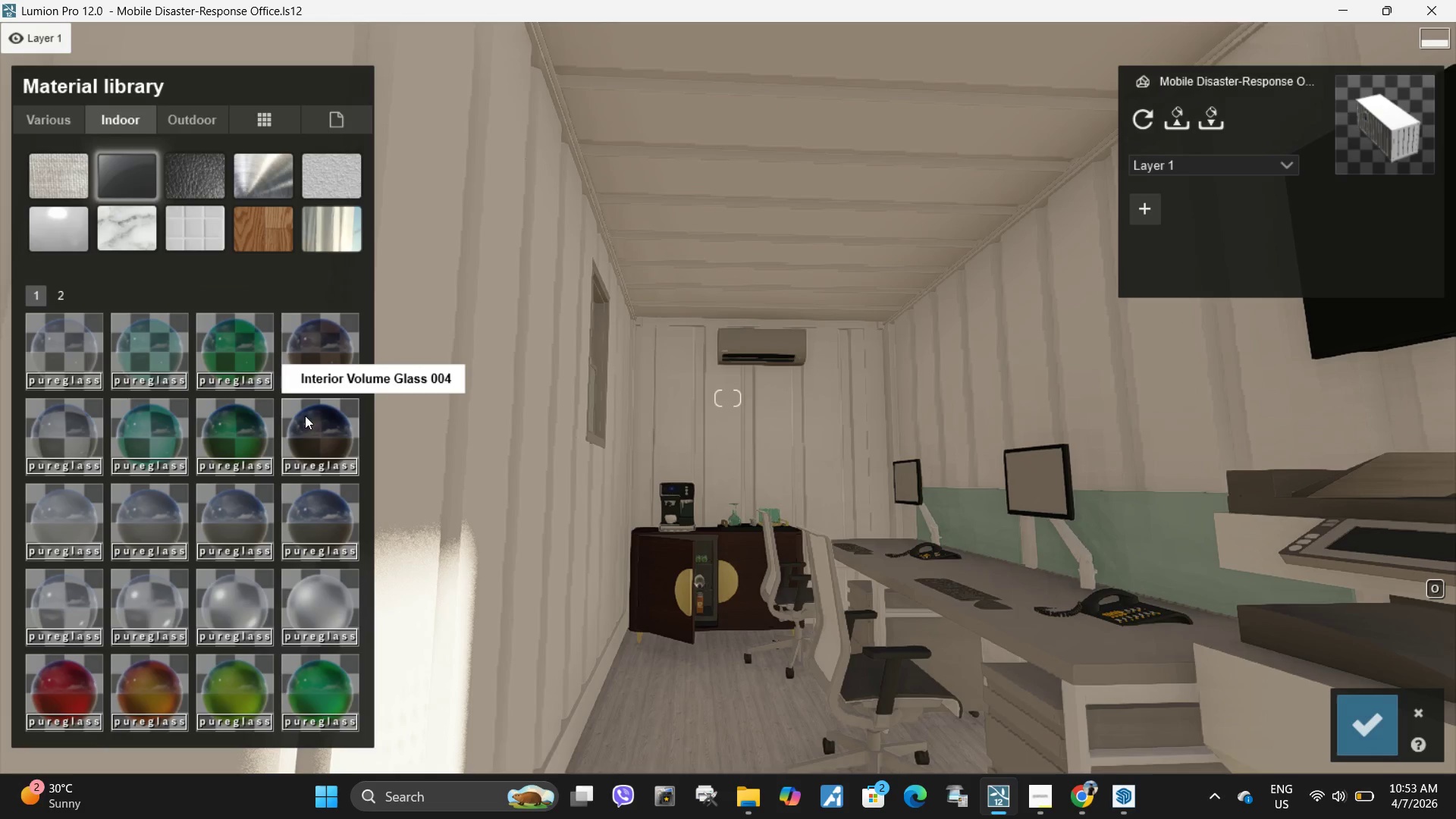 
double_click([305, 353])
 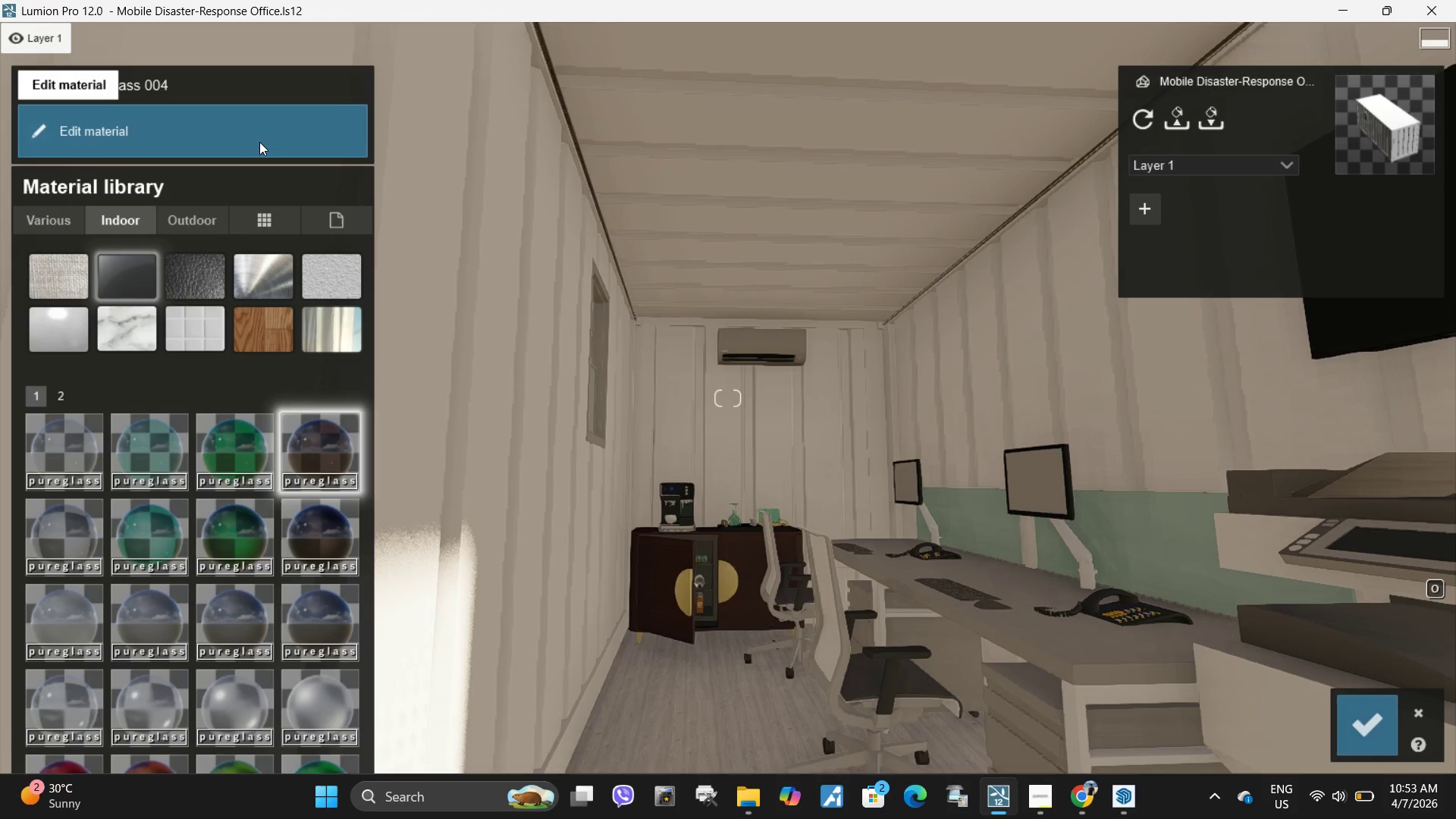 
double_click([250, 142])
 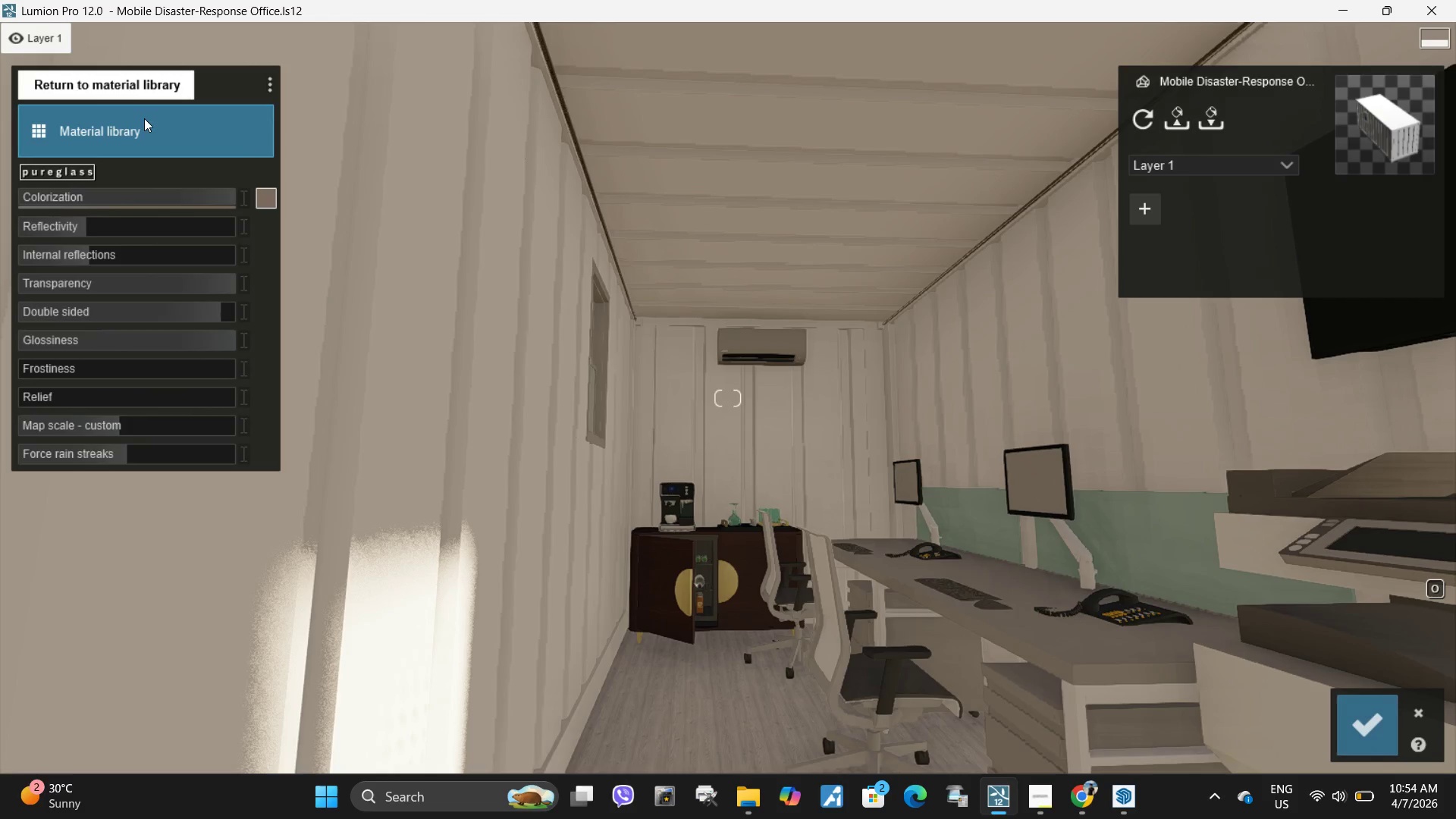 
left_click([137, 140])
 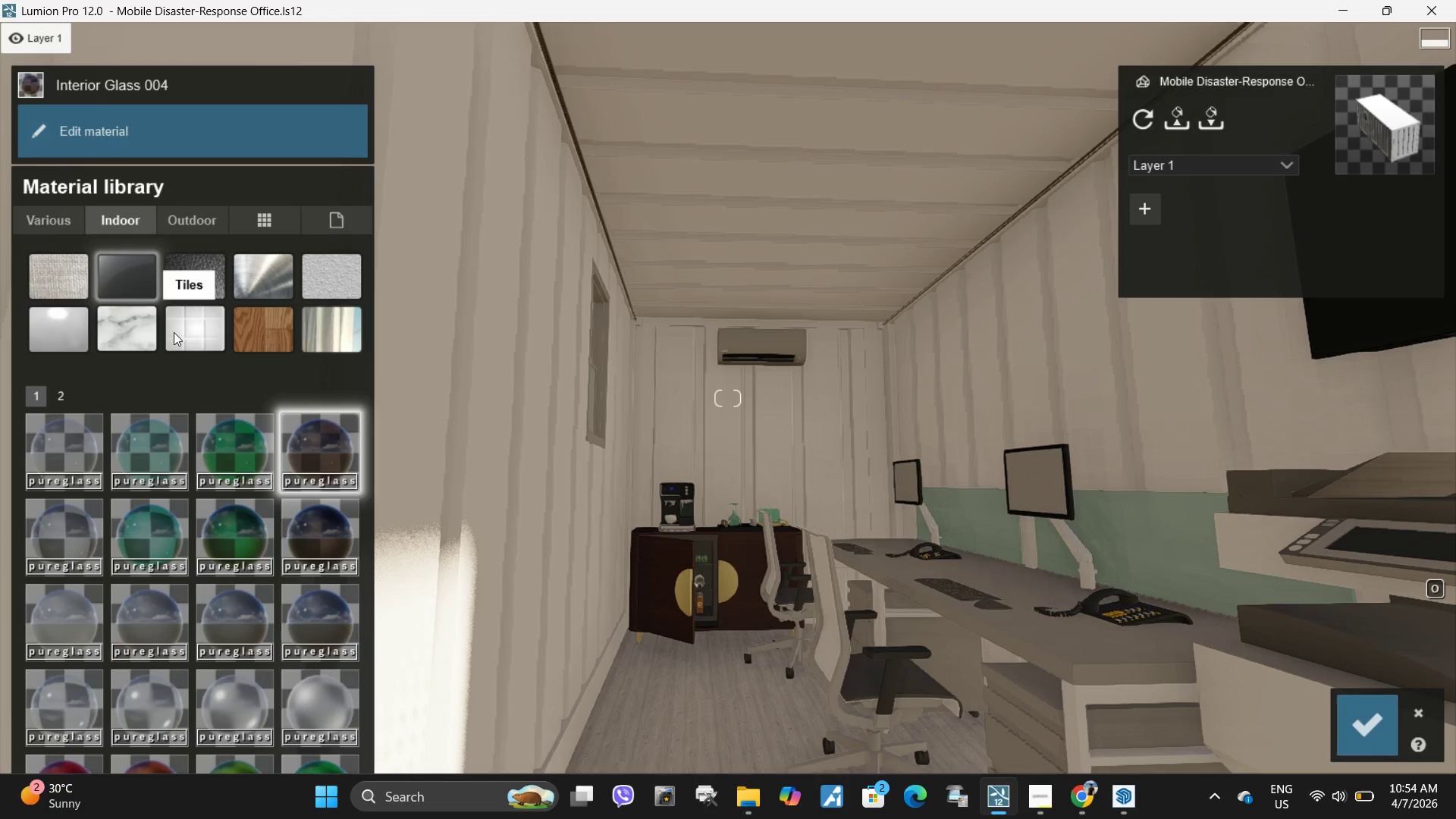 
left_click([55, 339])
 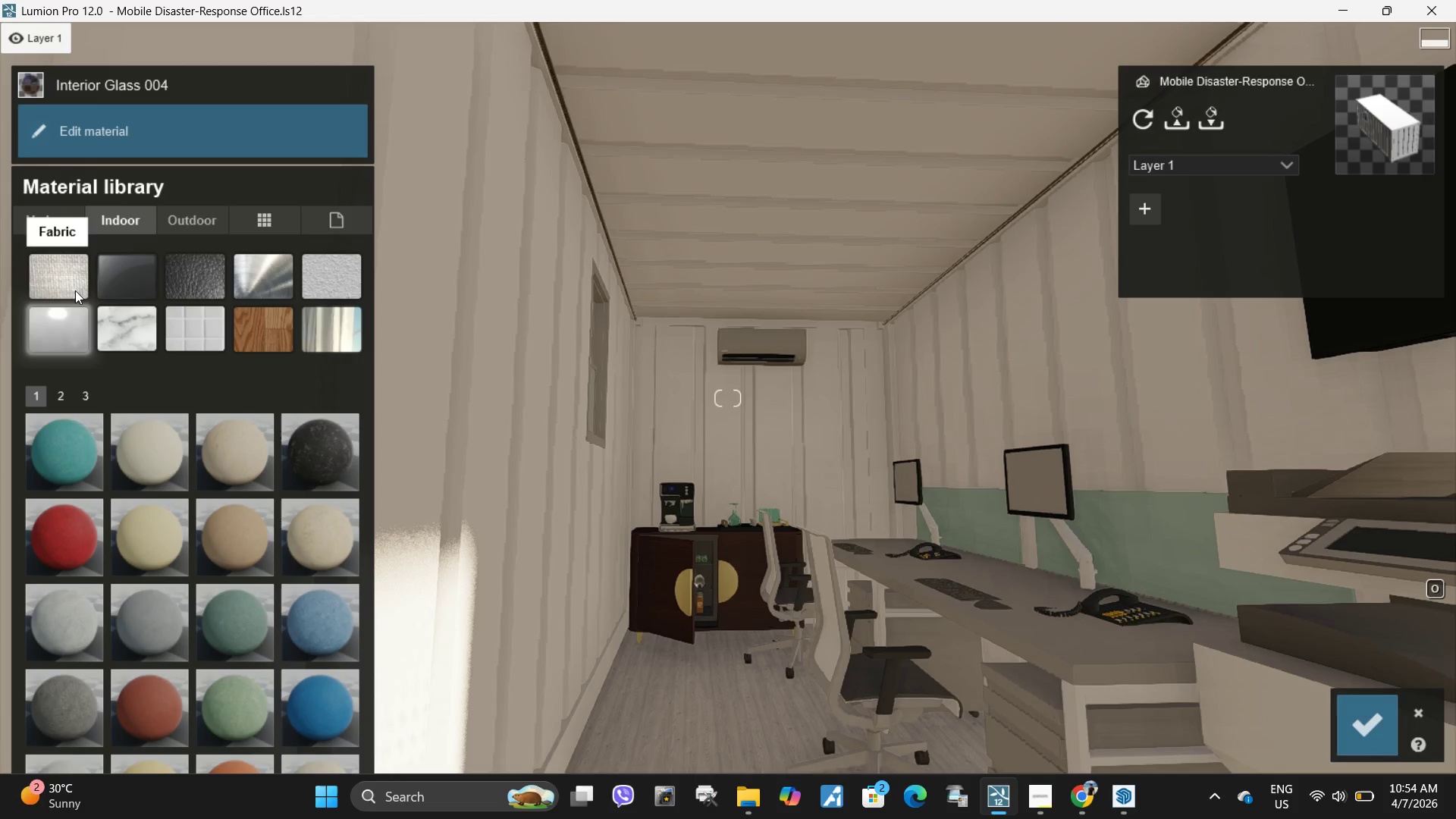 
double_click([199, 221])
 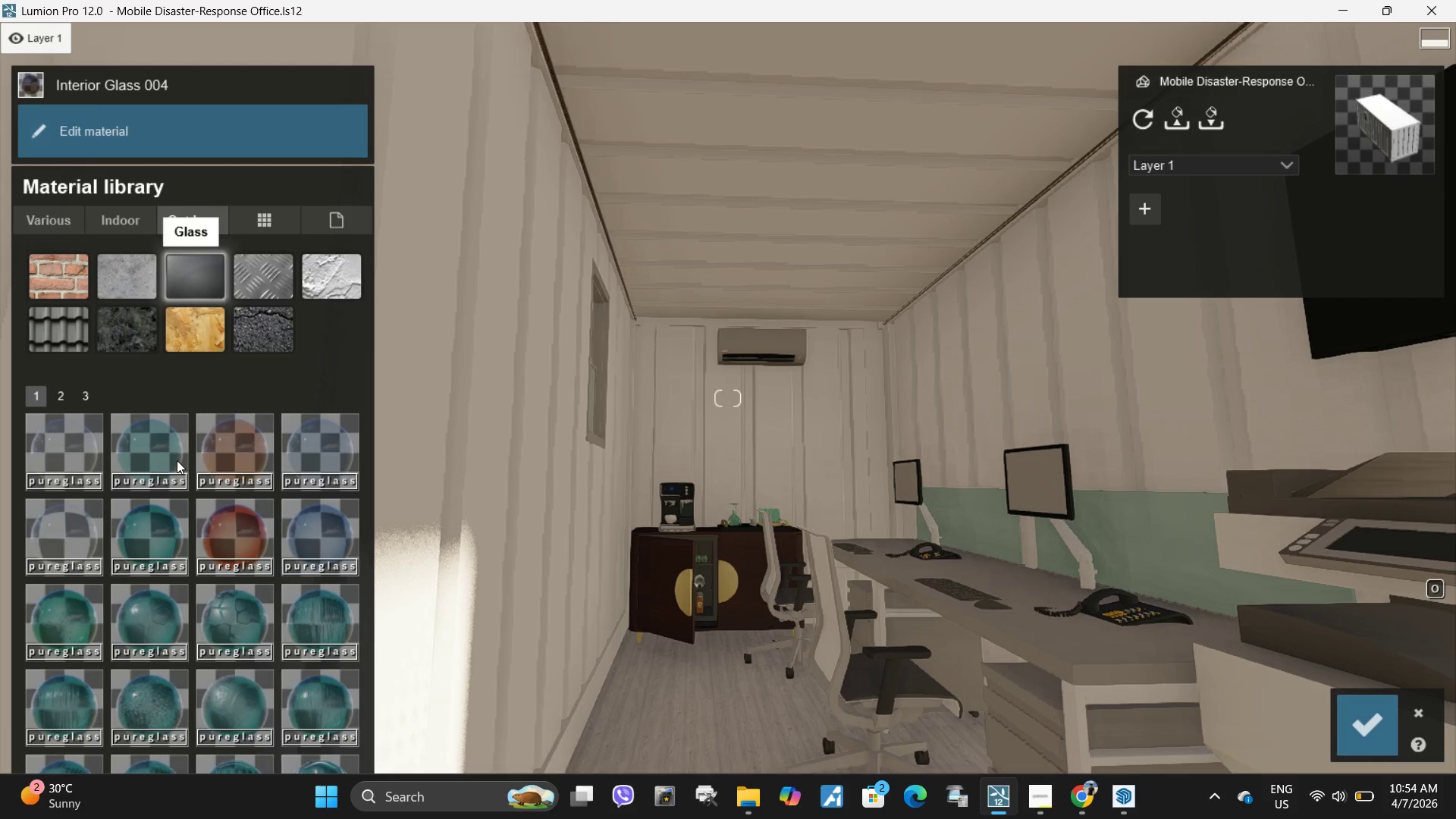 
left_click([153, 446])
 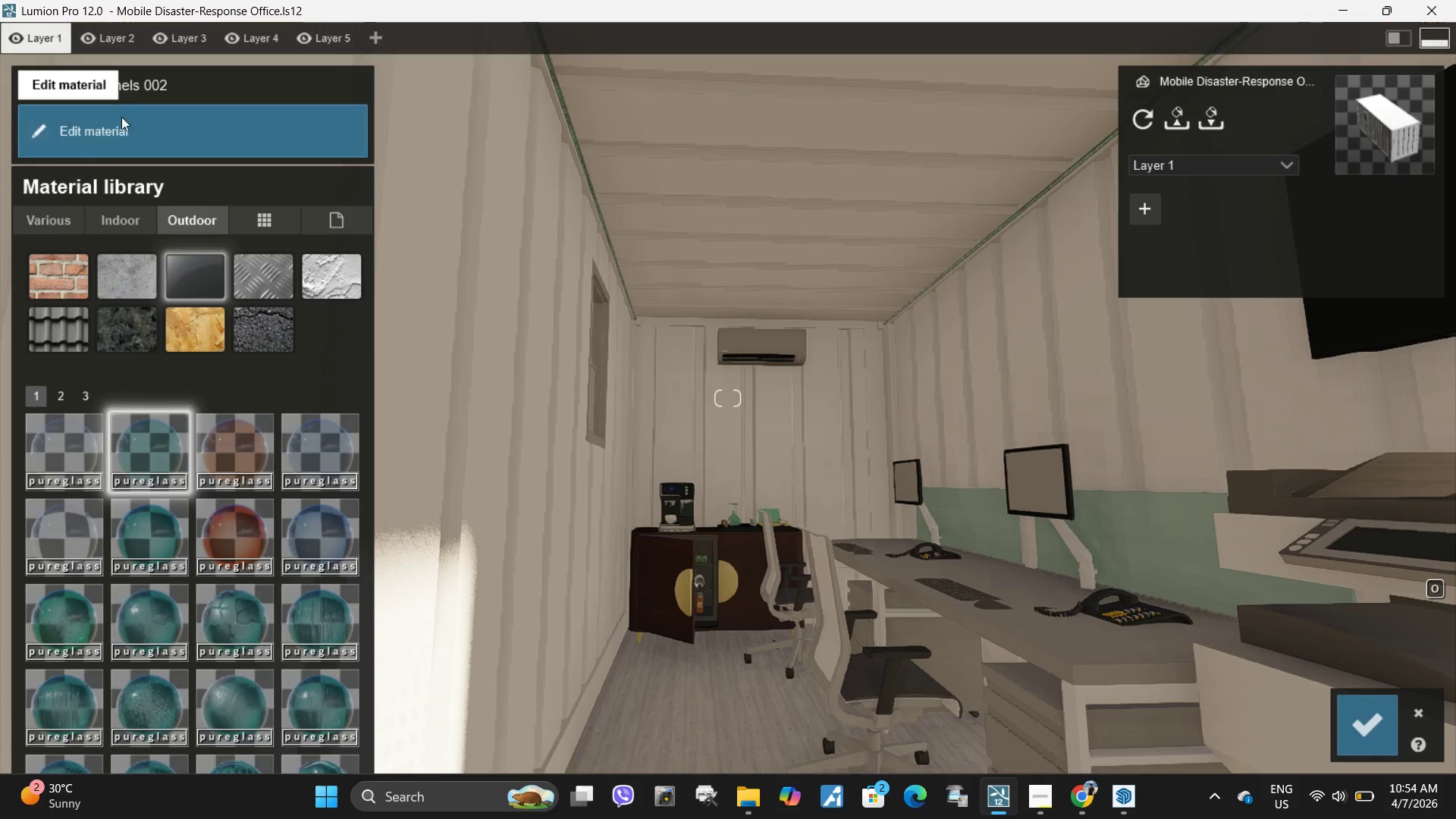 
left_click([115, 137])
 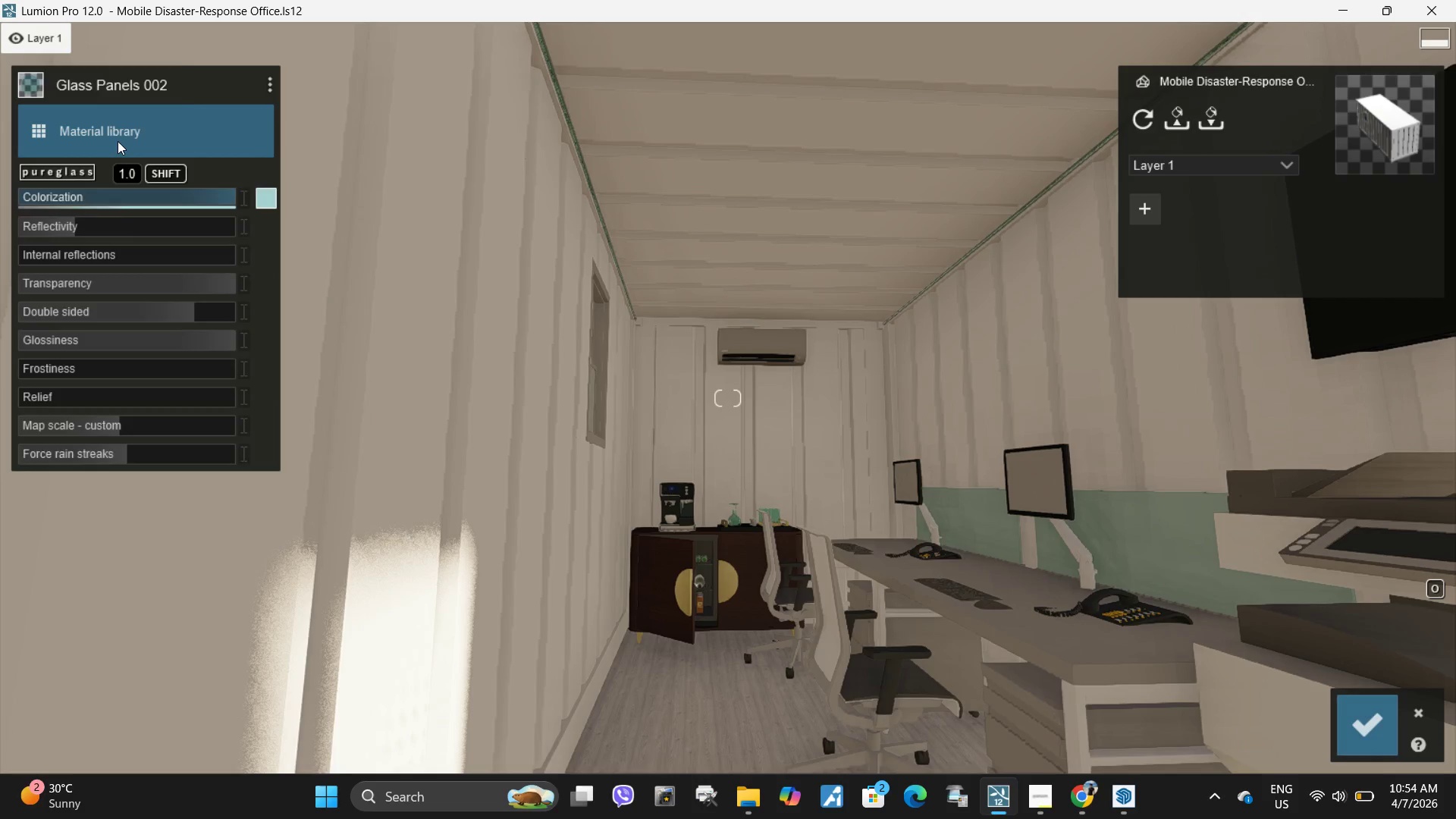 
left_click([90, 130])
 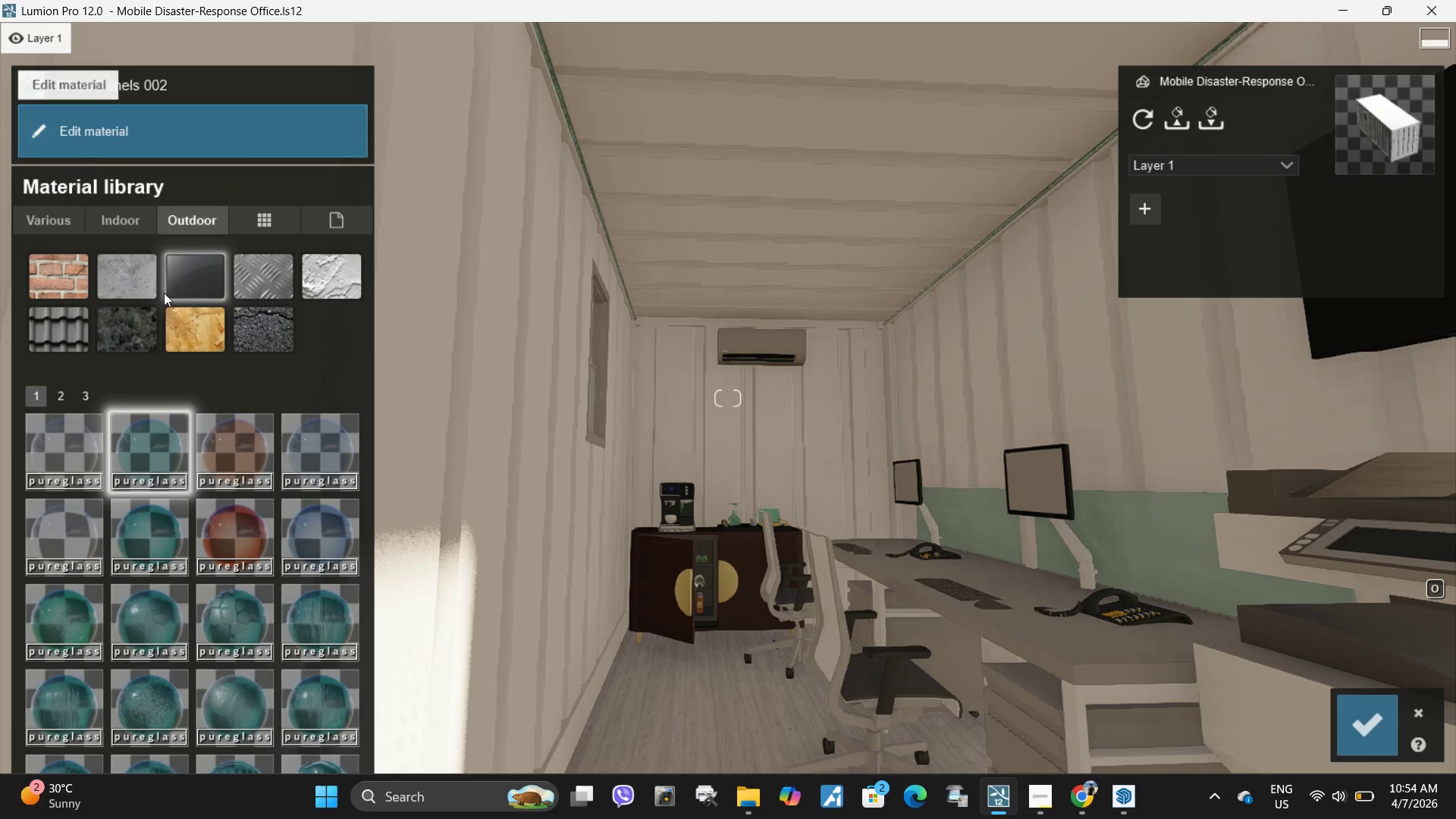 
mouse_move([248, 296])
 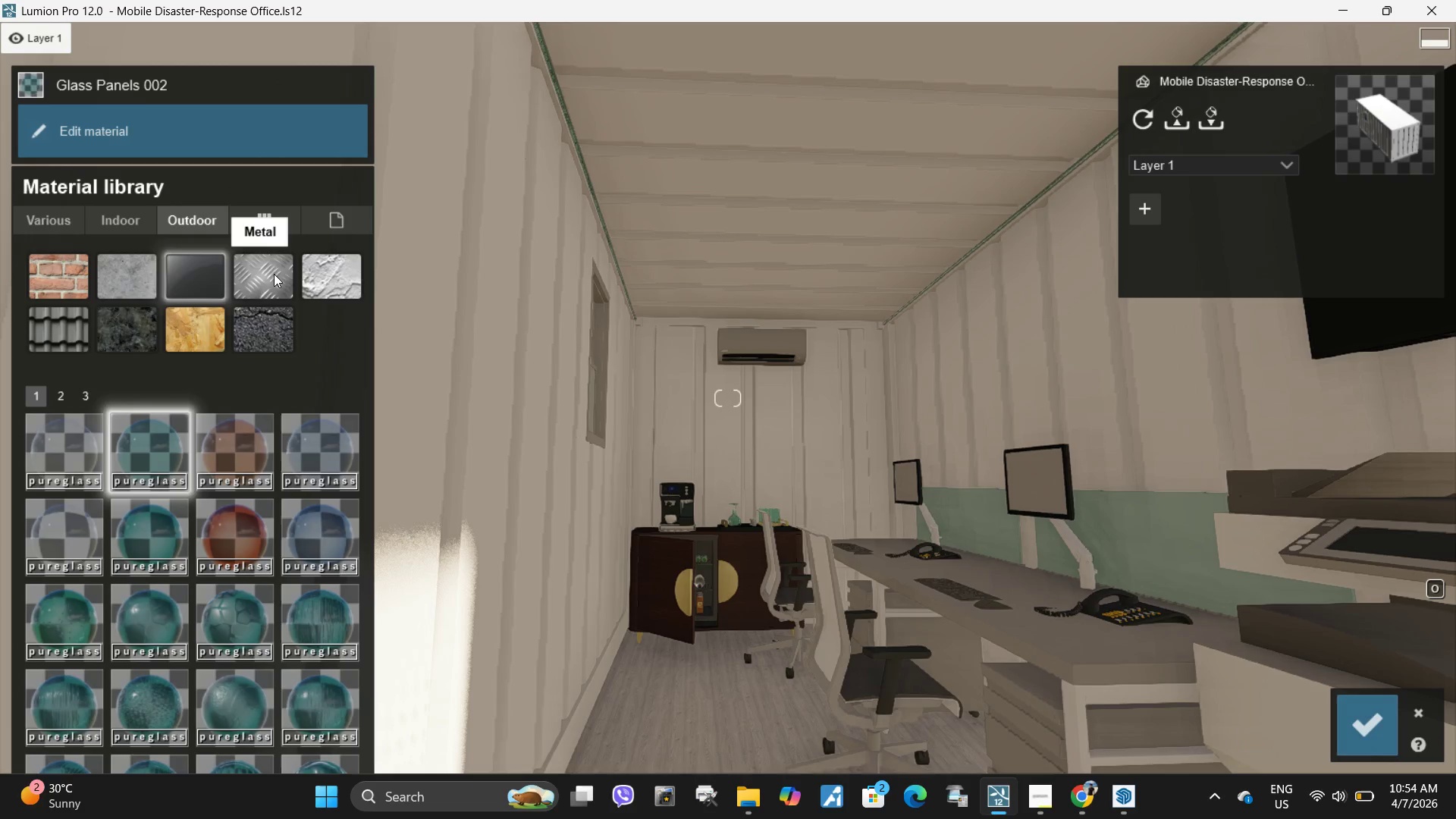 
left_click([274, 274])
 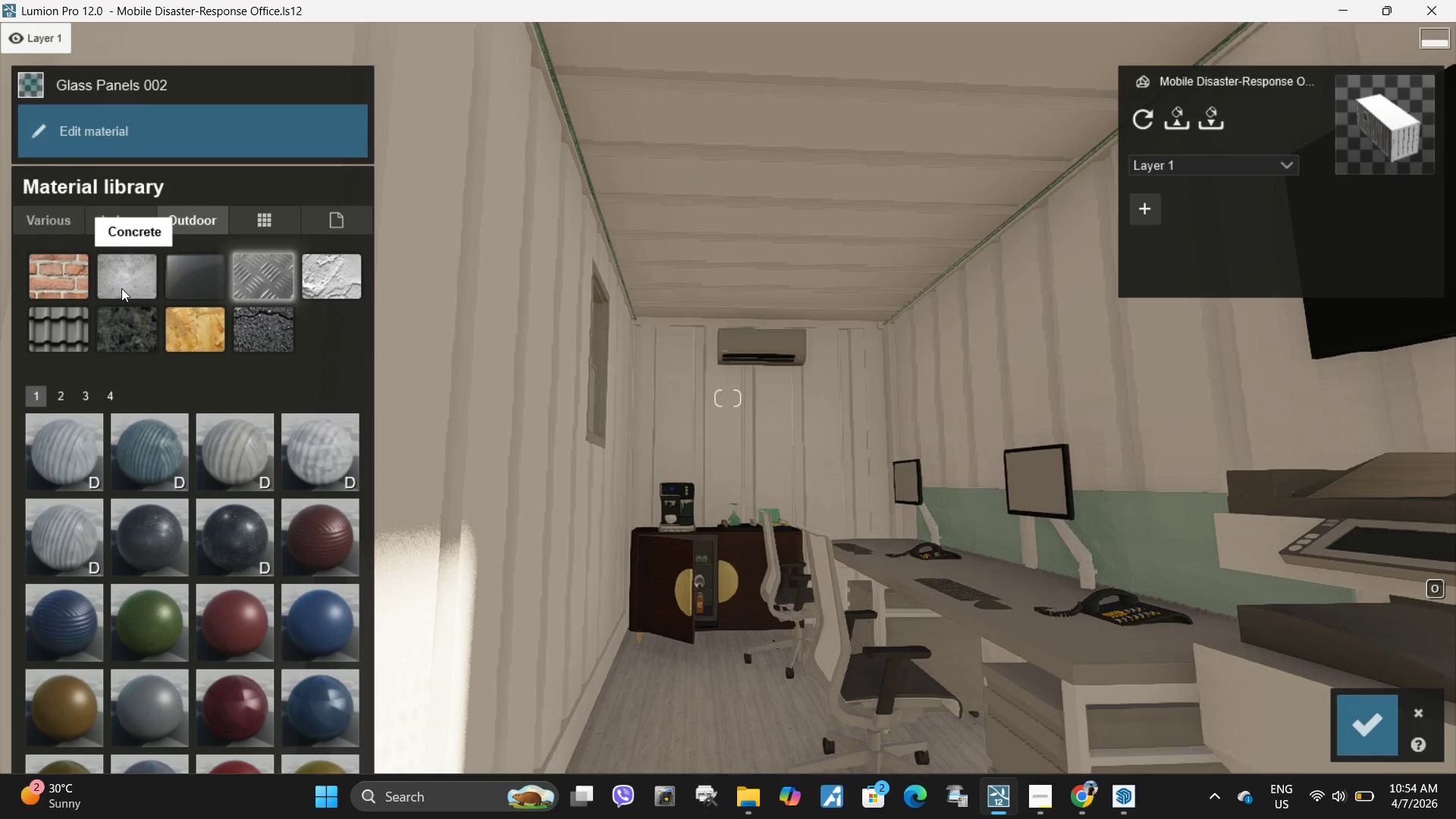 
left_click([116, 214])
 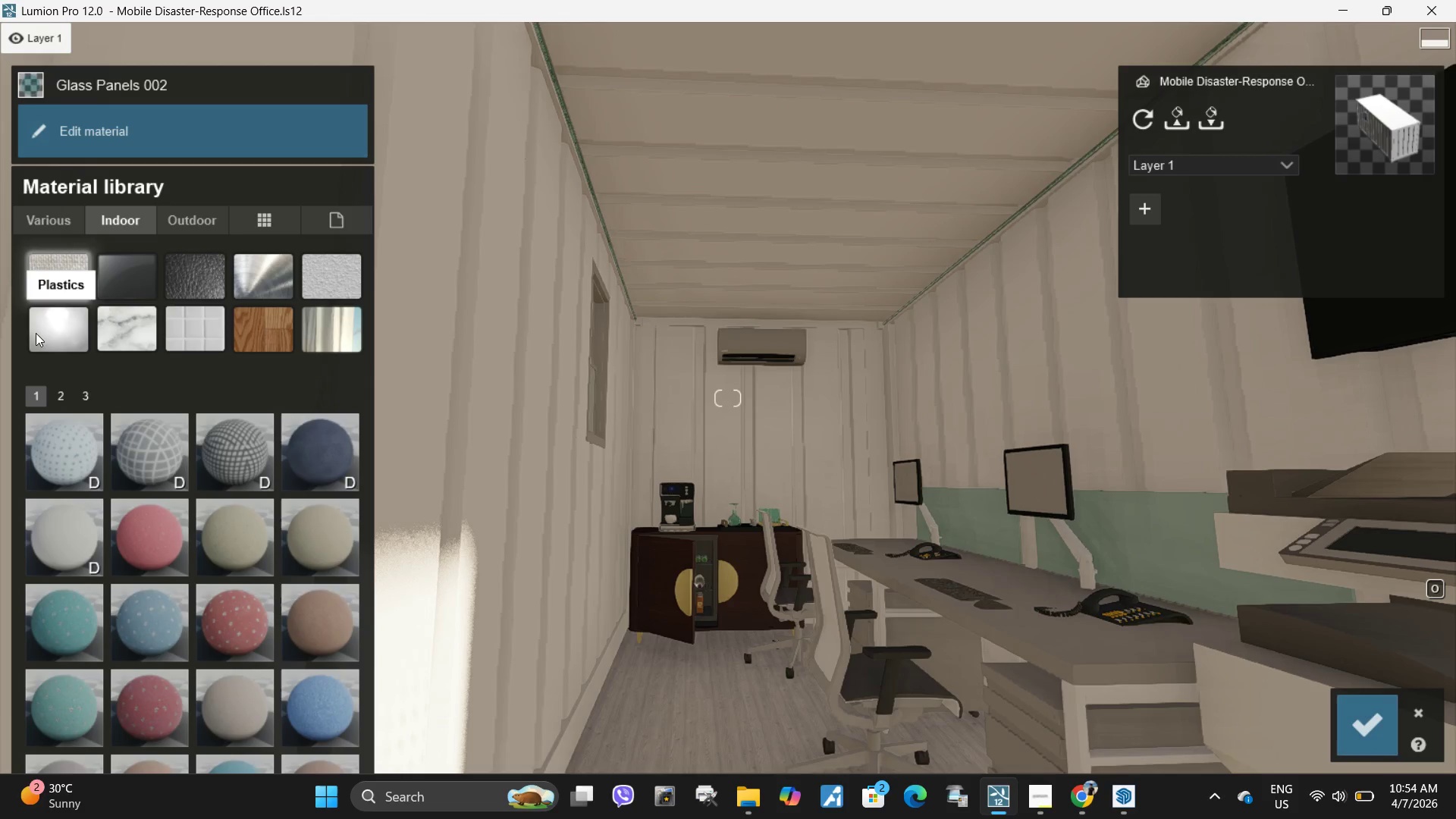 
left_click([61, 333])
 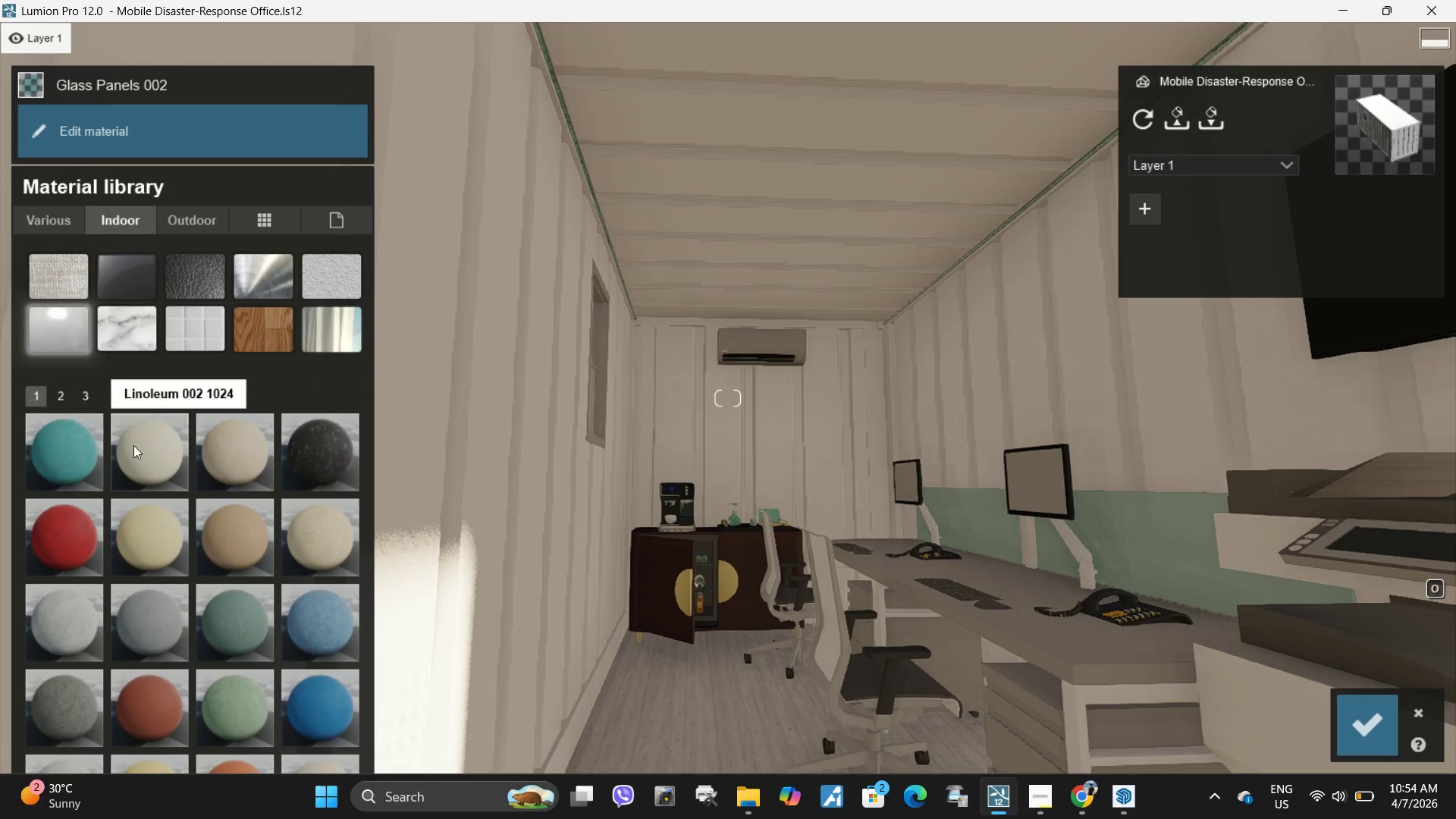 
left_click([133, 445])
 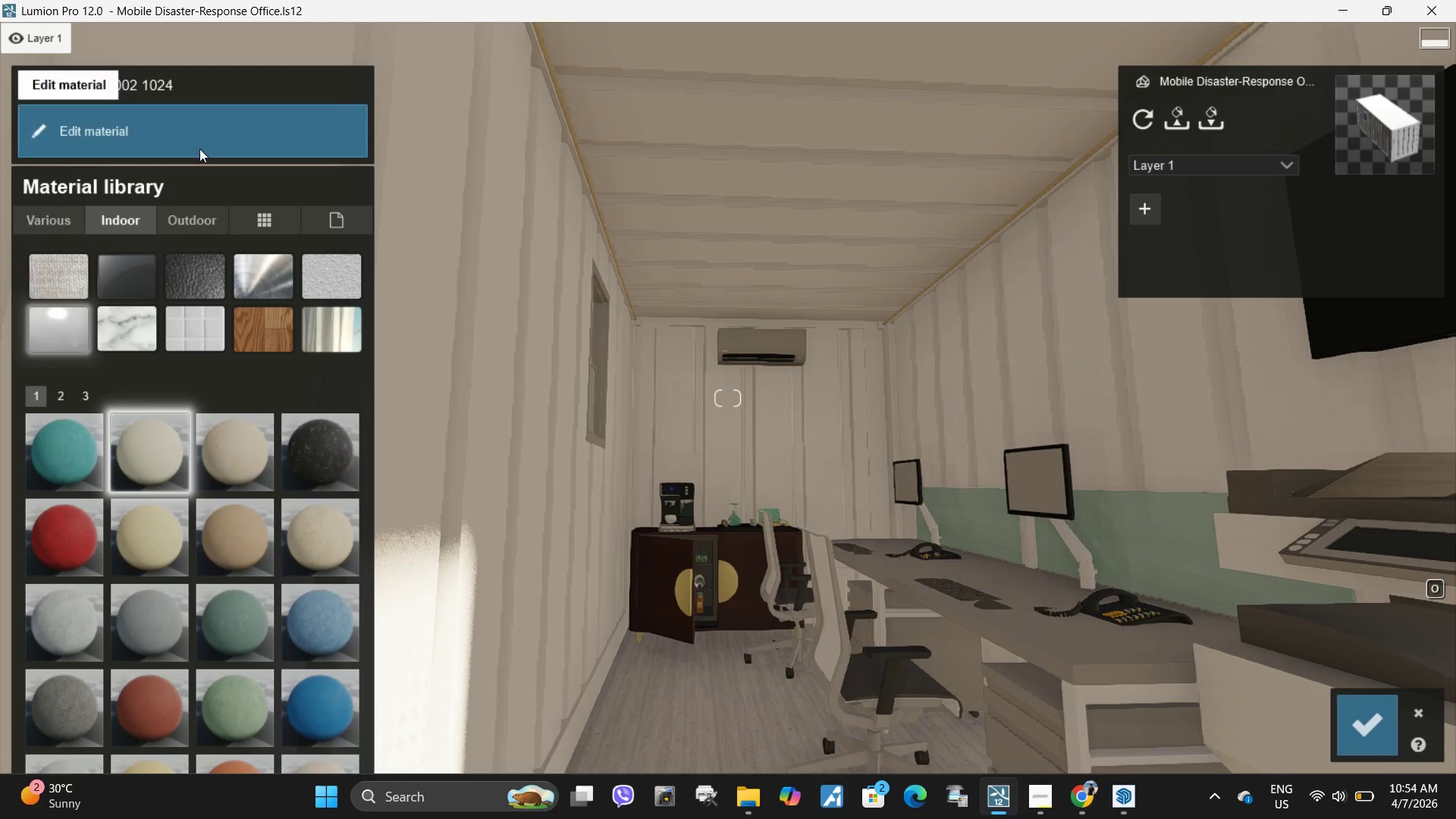 
left_click([199, 149])
 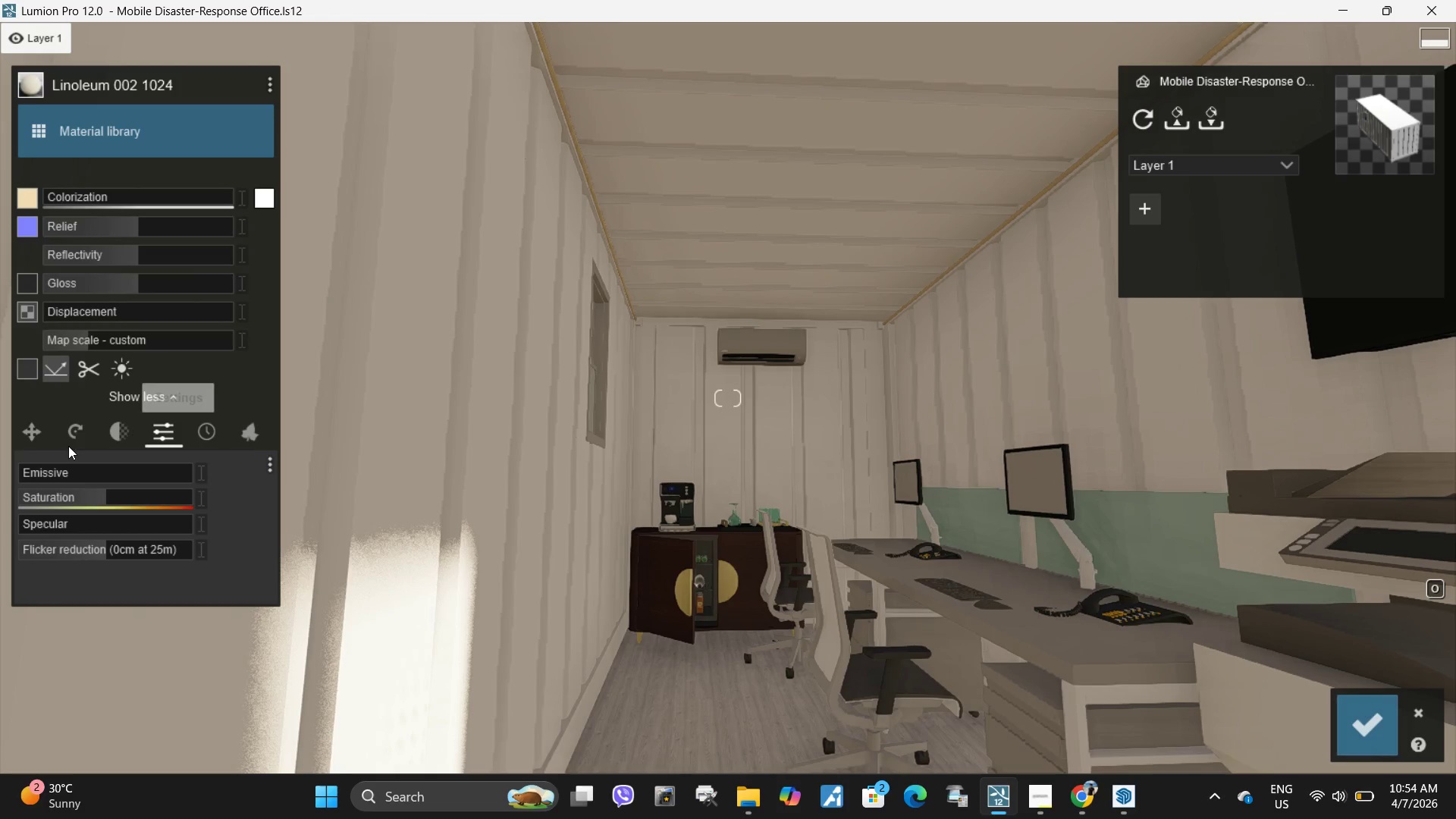 
left_click_drag(start_coordinate=[58, 472], to_coordinate=[218, 463])
 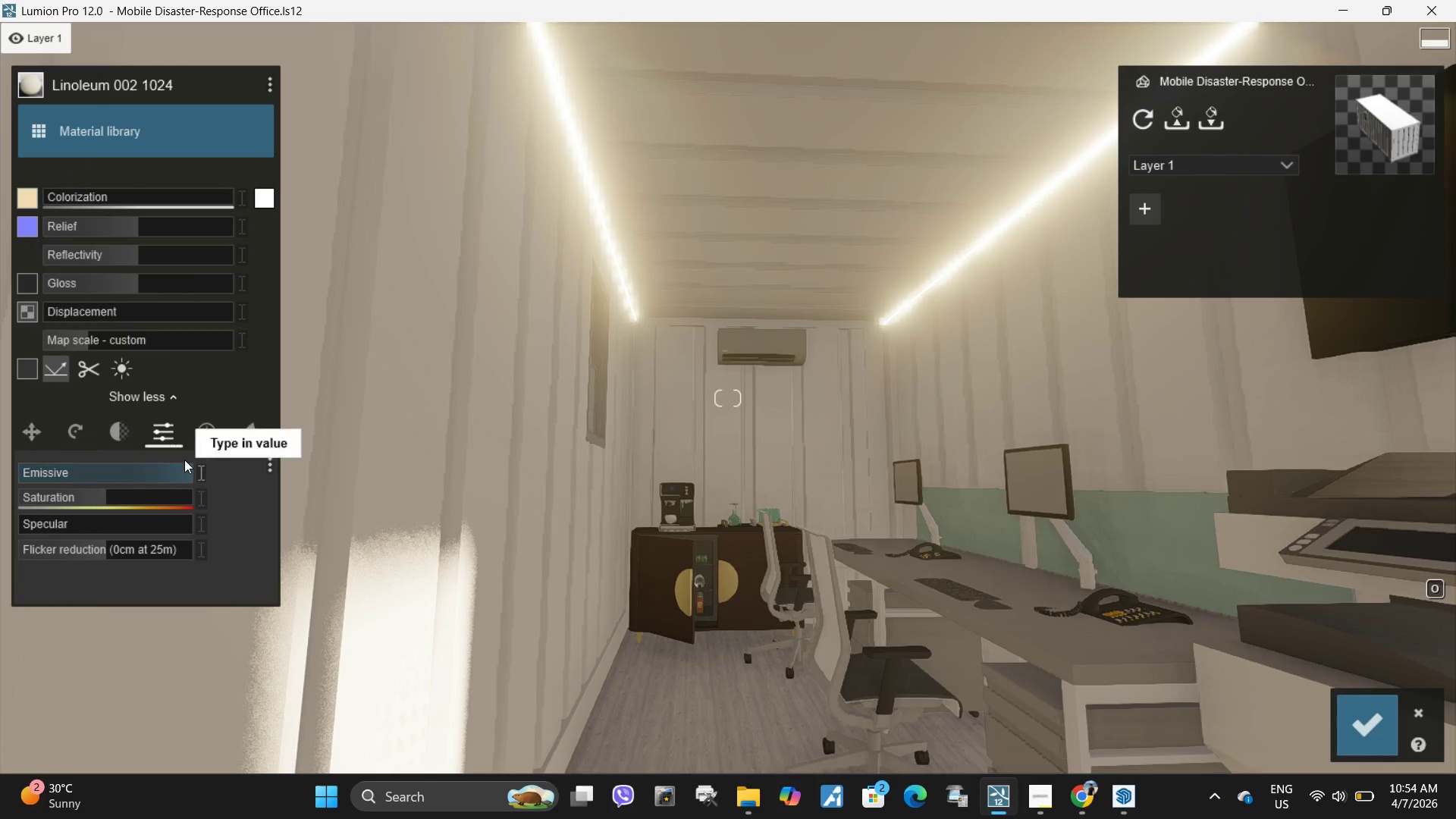 
left_click_drag(start_coordinate=[196, 462], to_coordinate=[184, 460])
 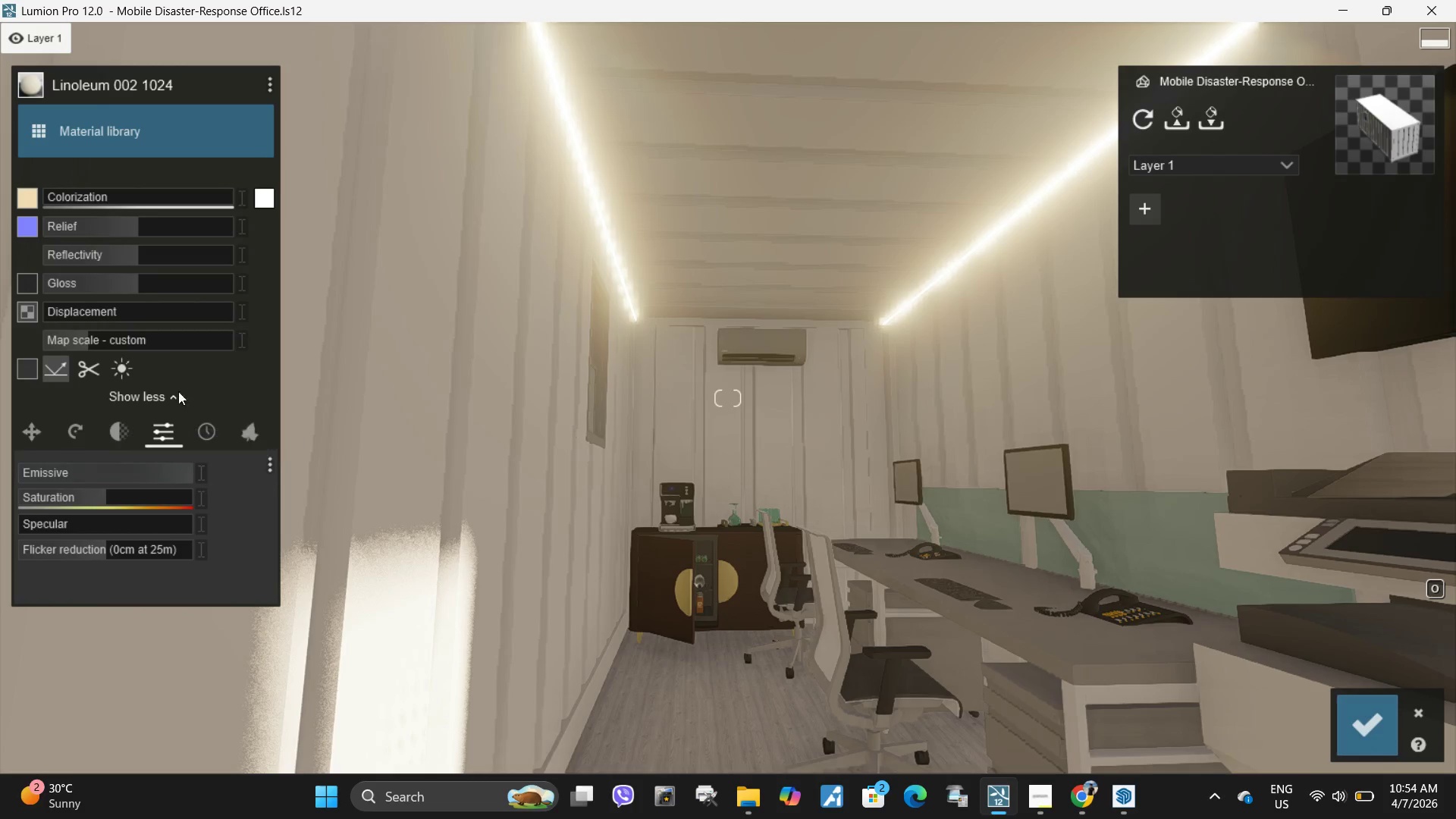 
double_click([184, 460])
 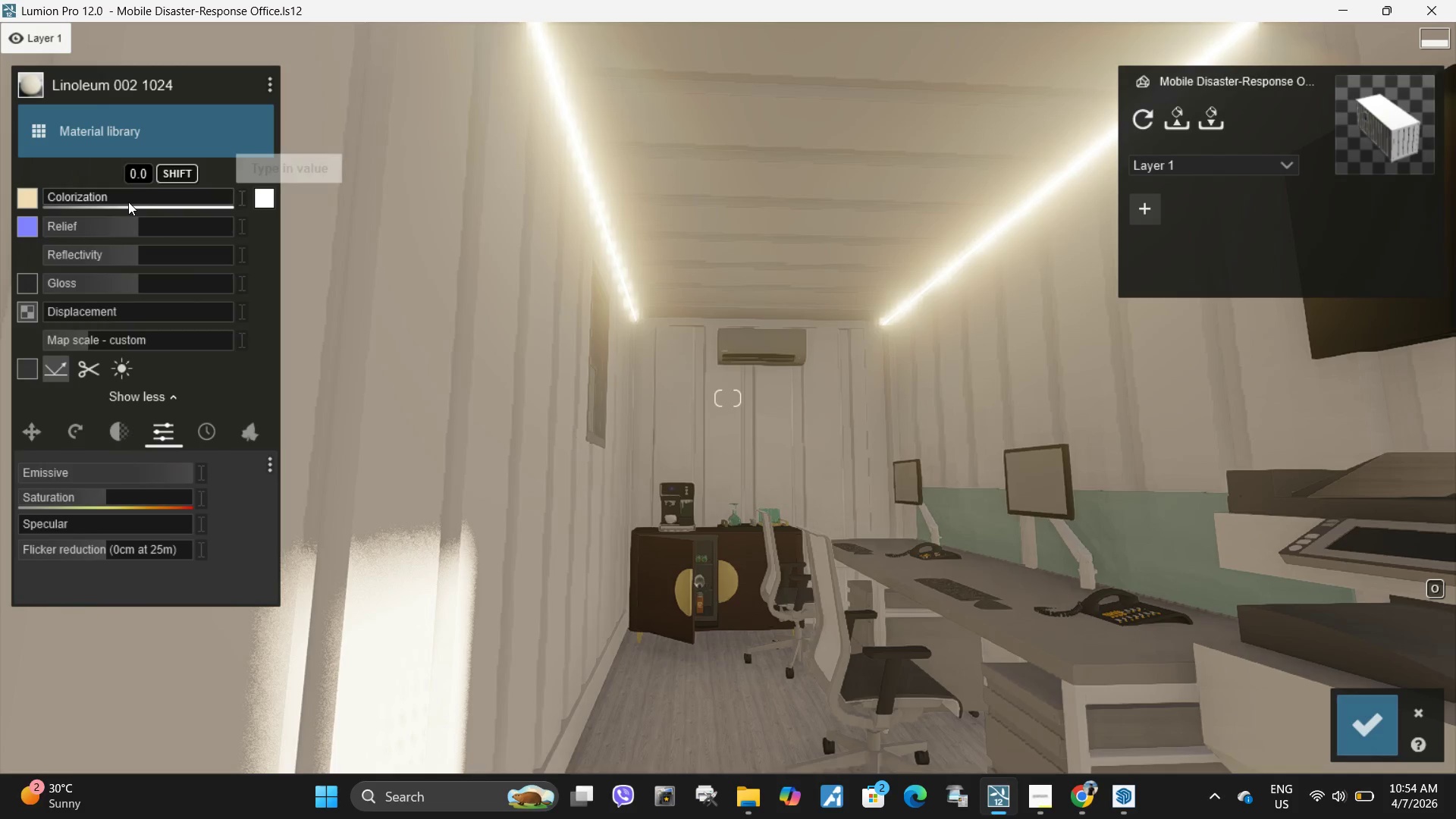 
left_click_drag(start_coordinate=[128, 202], to_coordinate=[322, 177])
 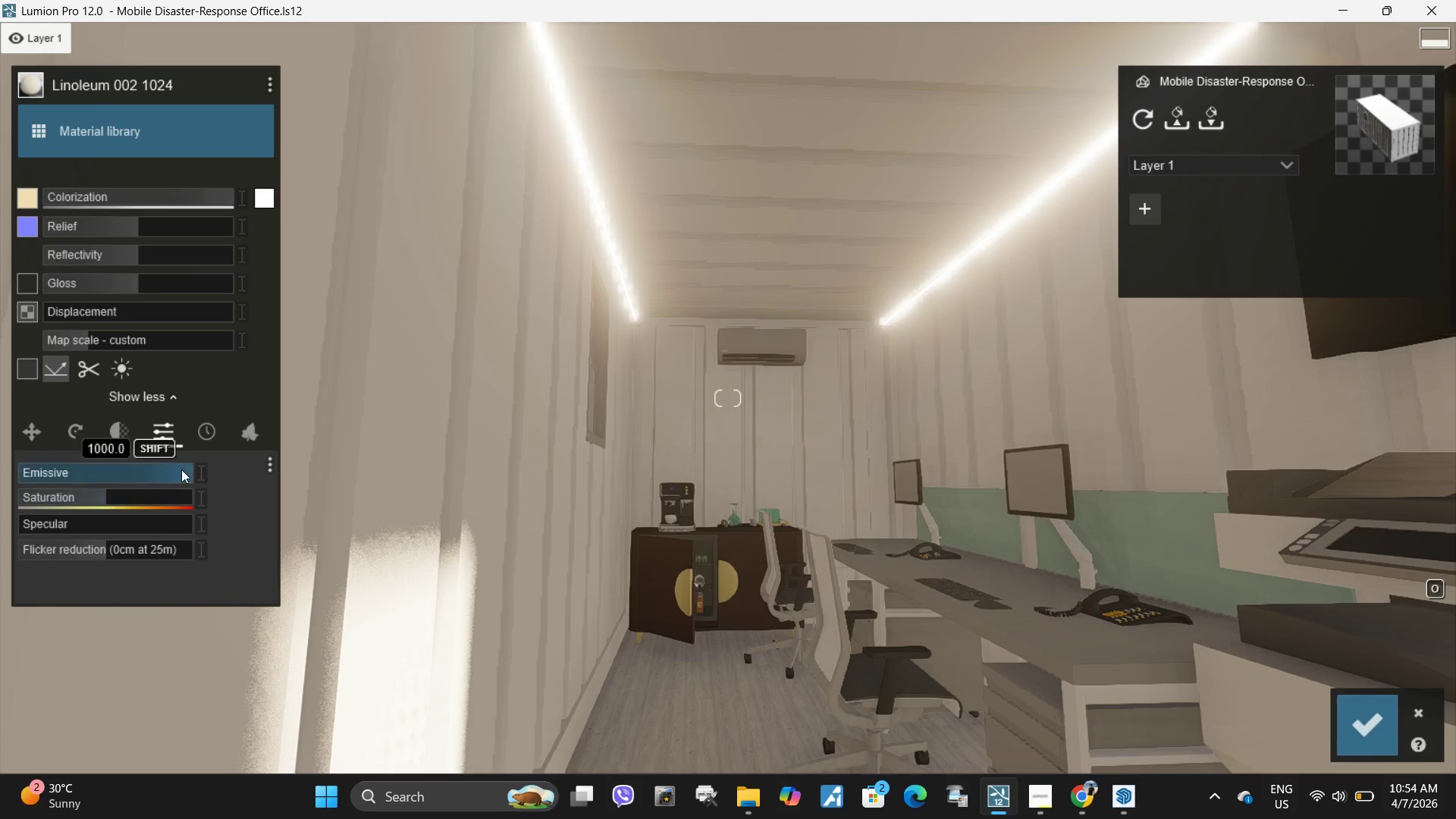 
left_click_drag(start_coordinate=[185, 472], to_coordinate=[108, 473])
 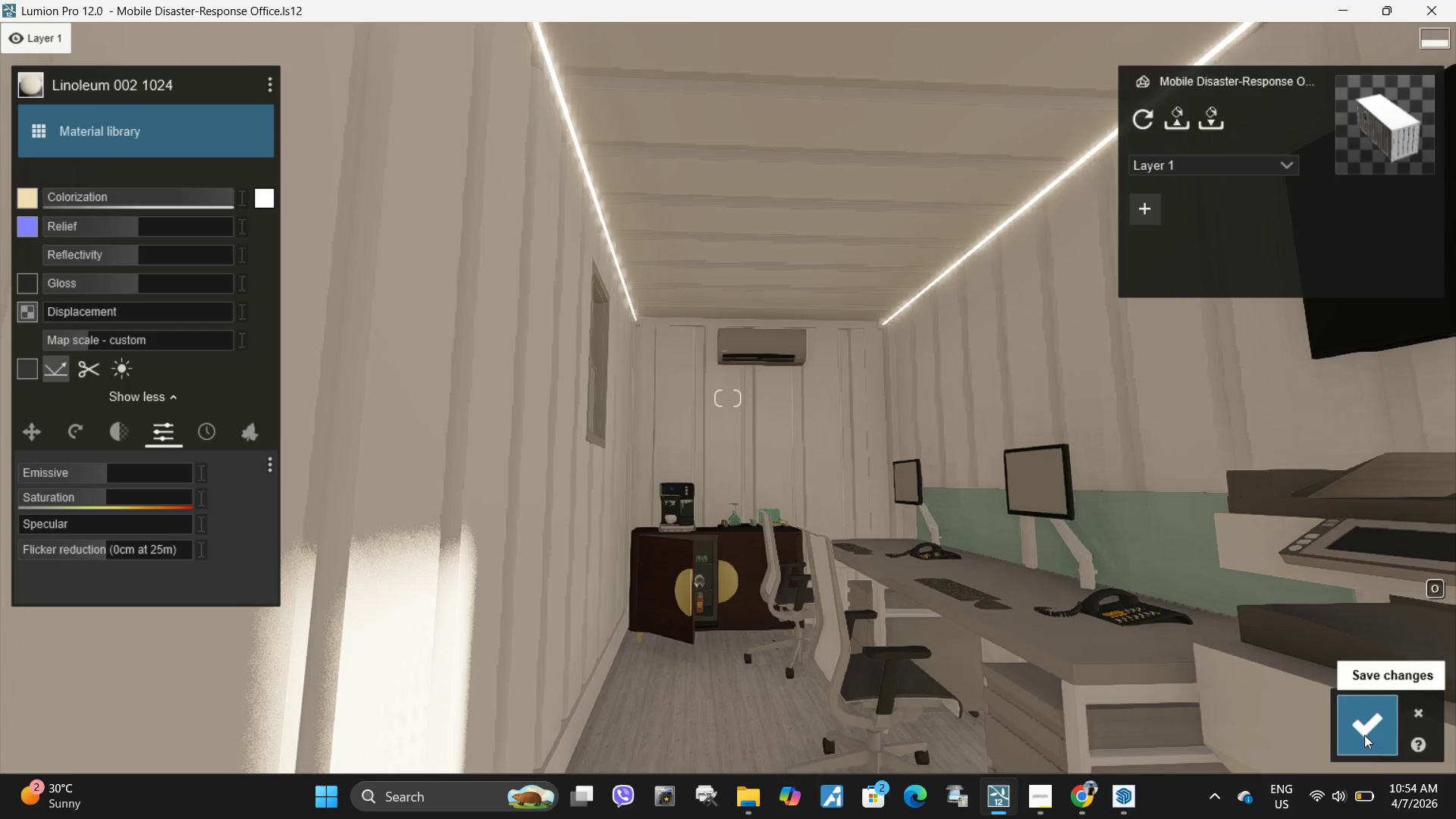 
double_click([1364, 735])
 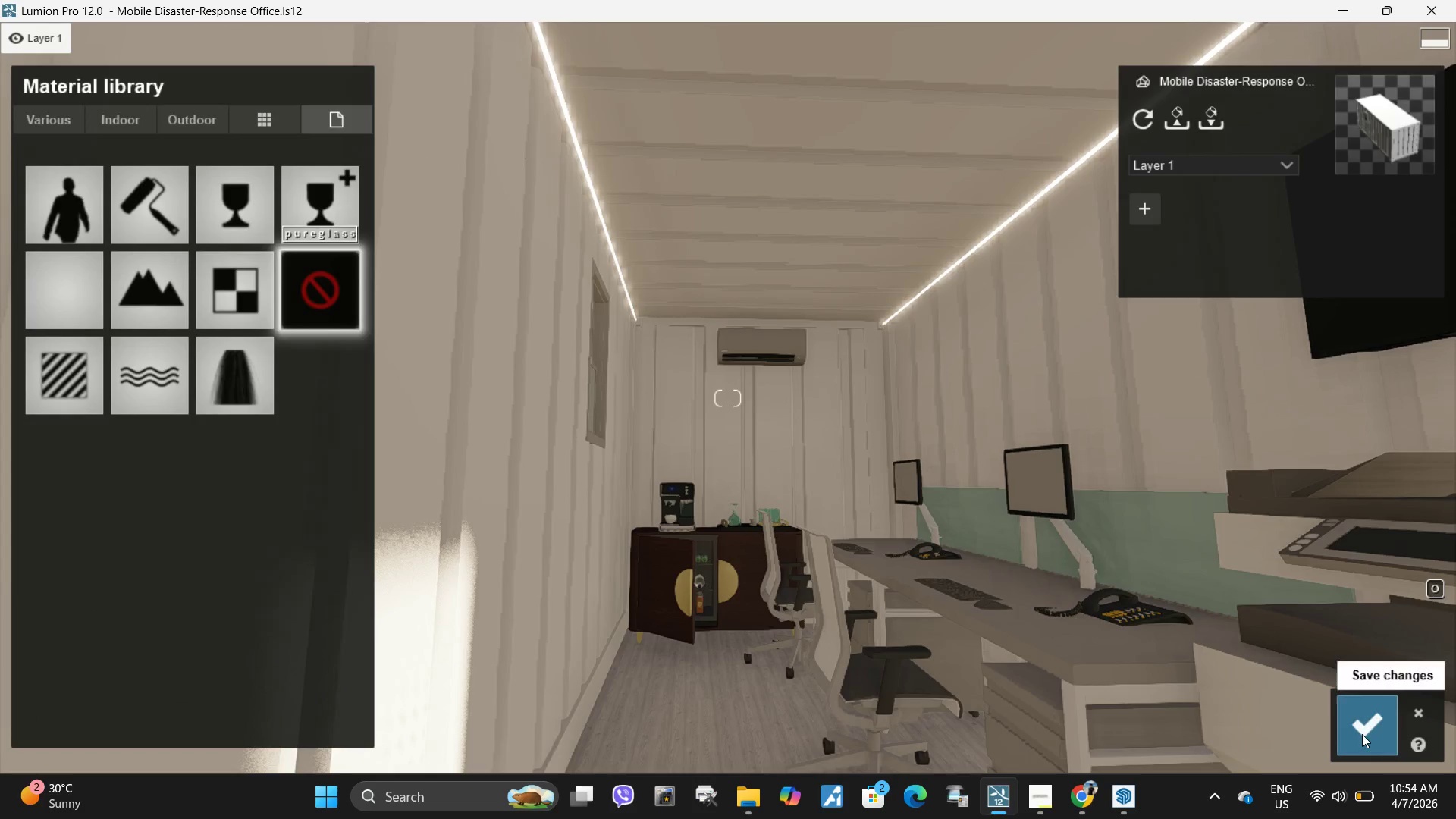 
double_click([1362, 734])
 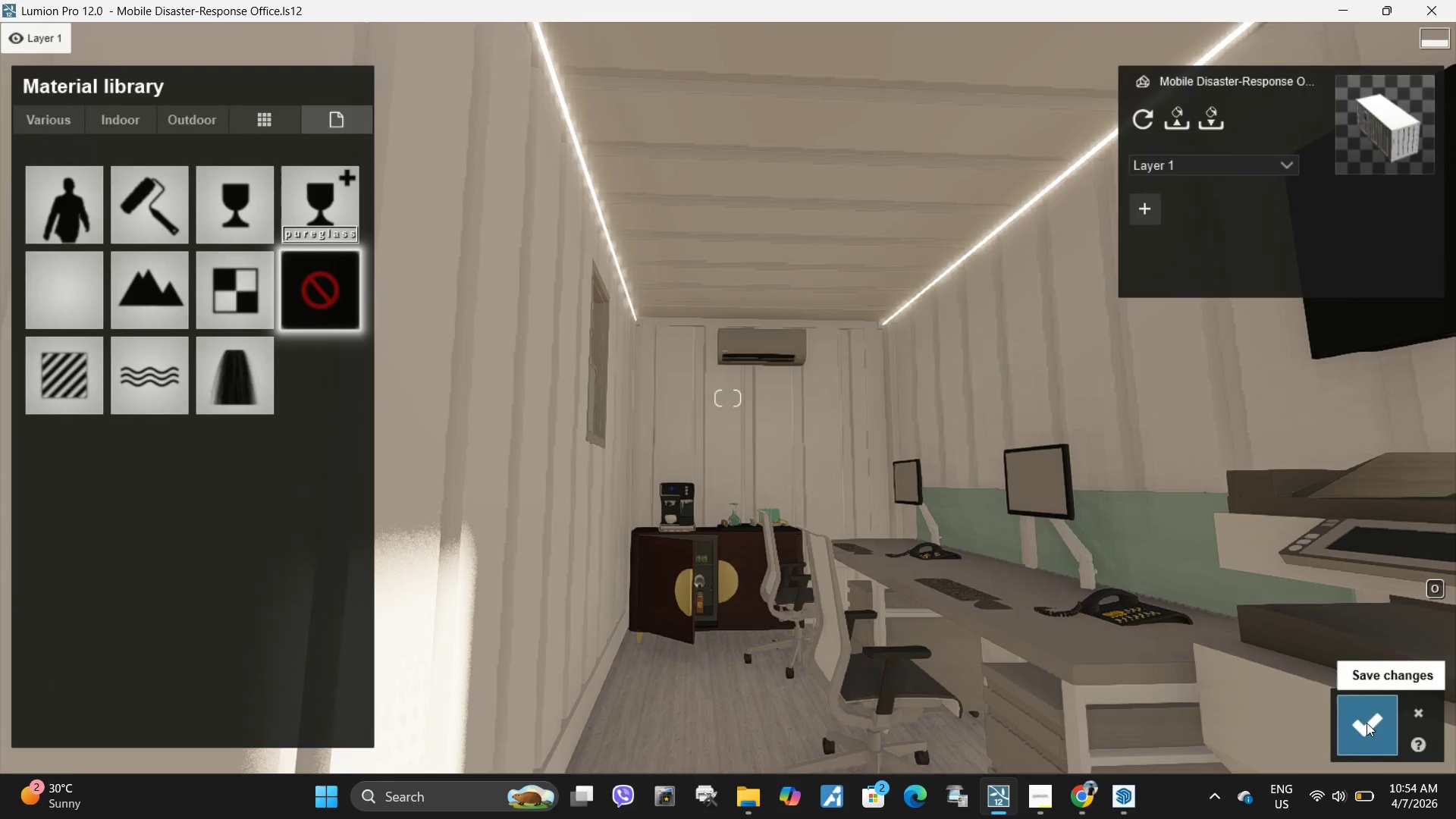 
left_click([1364, 722])
 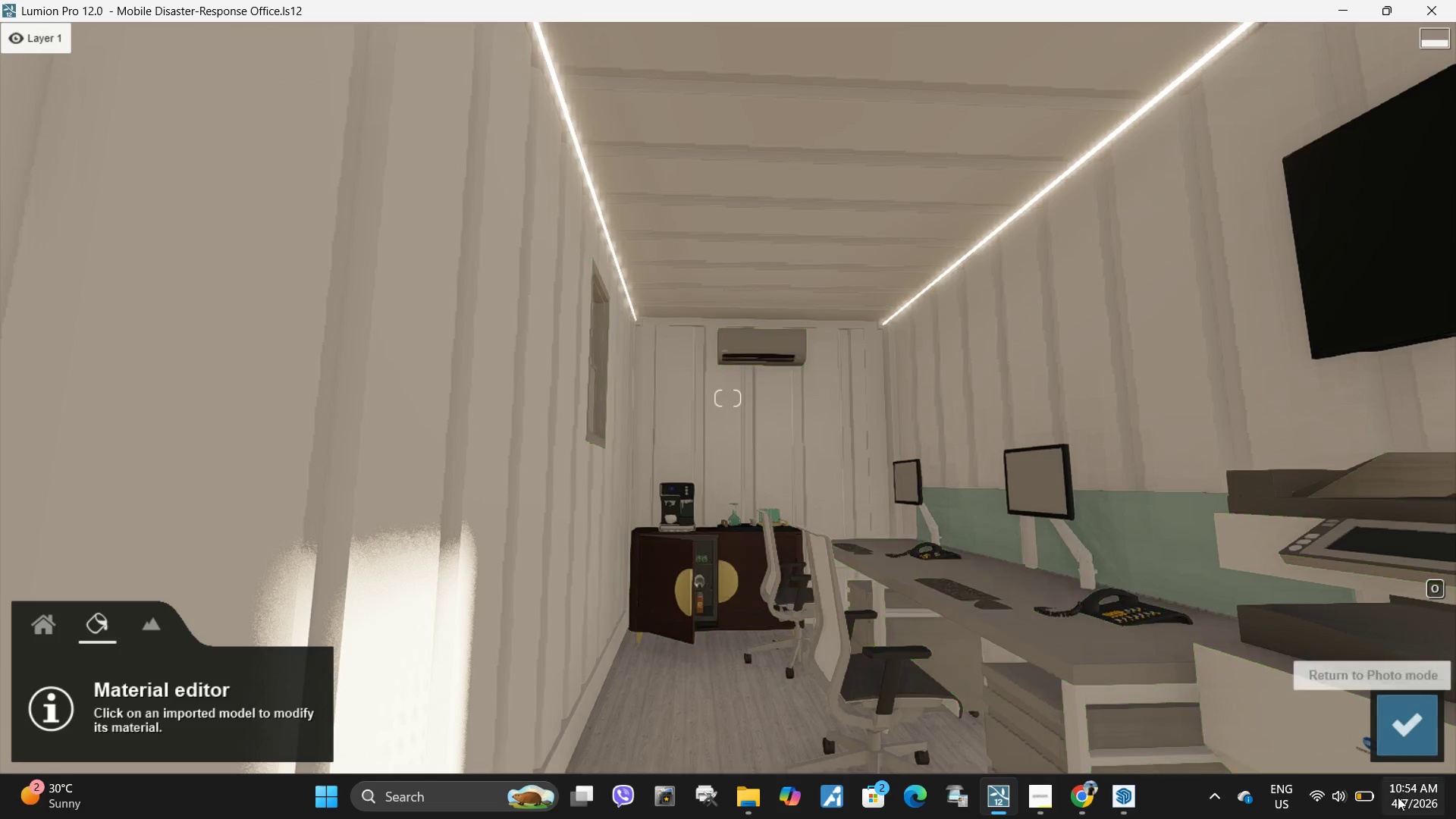 
left_click([1404, 749])
 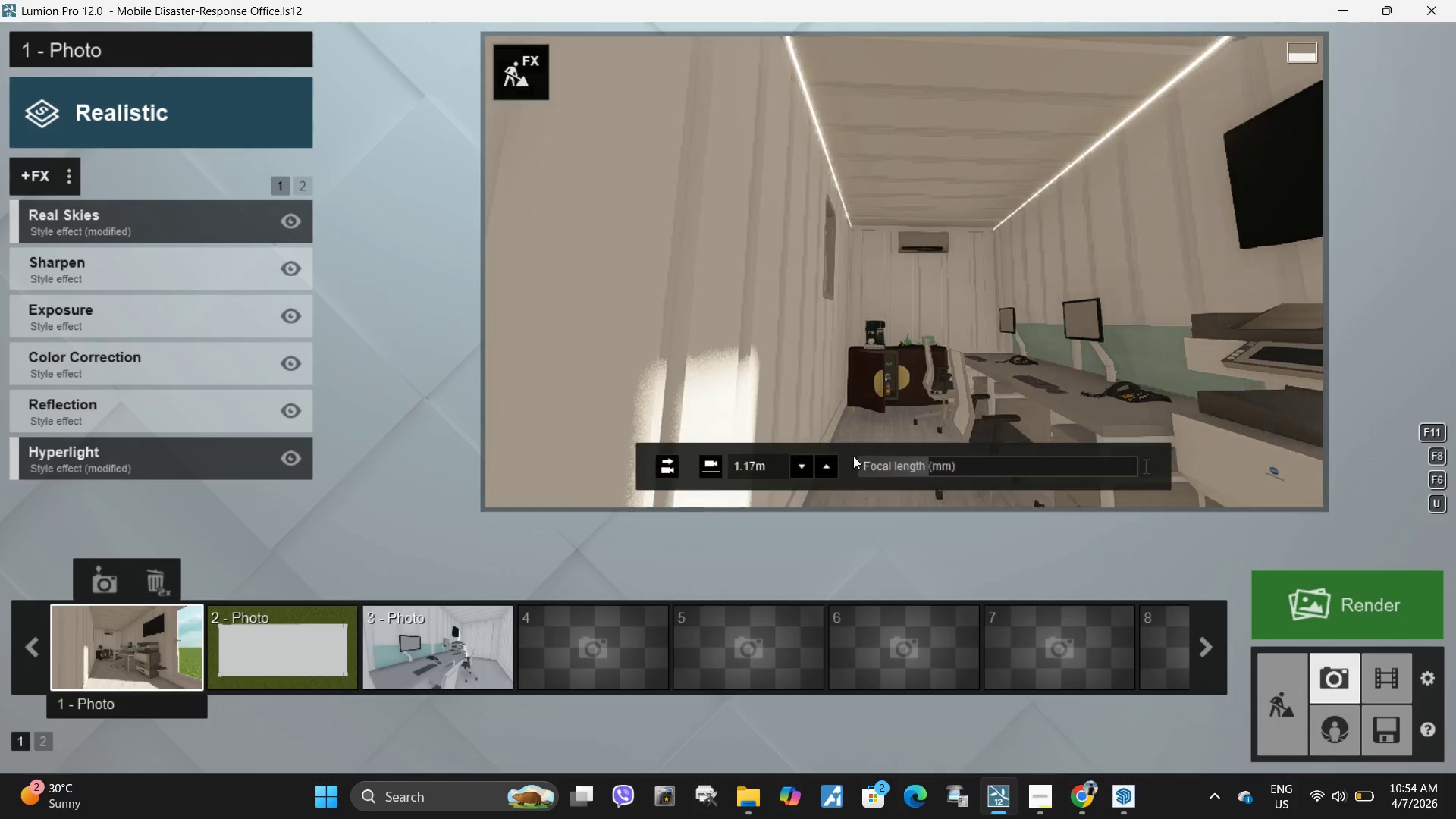 
double_click([973, 361])
 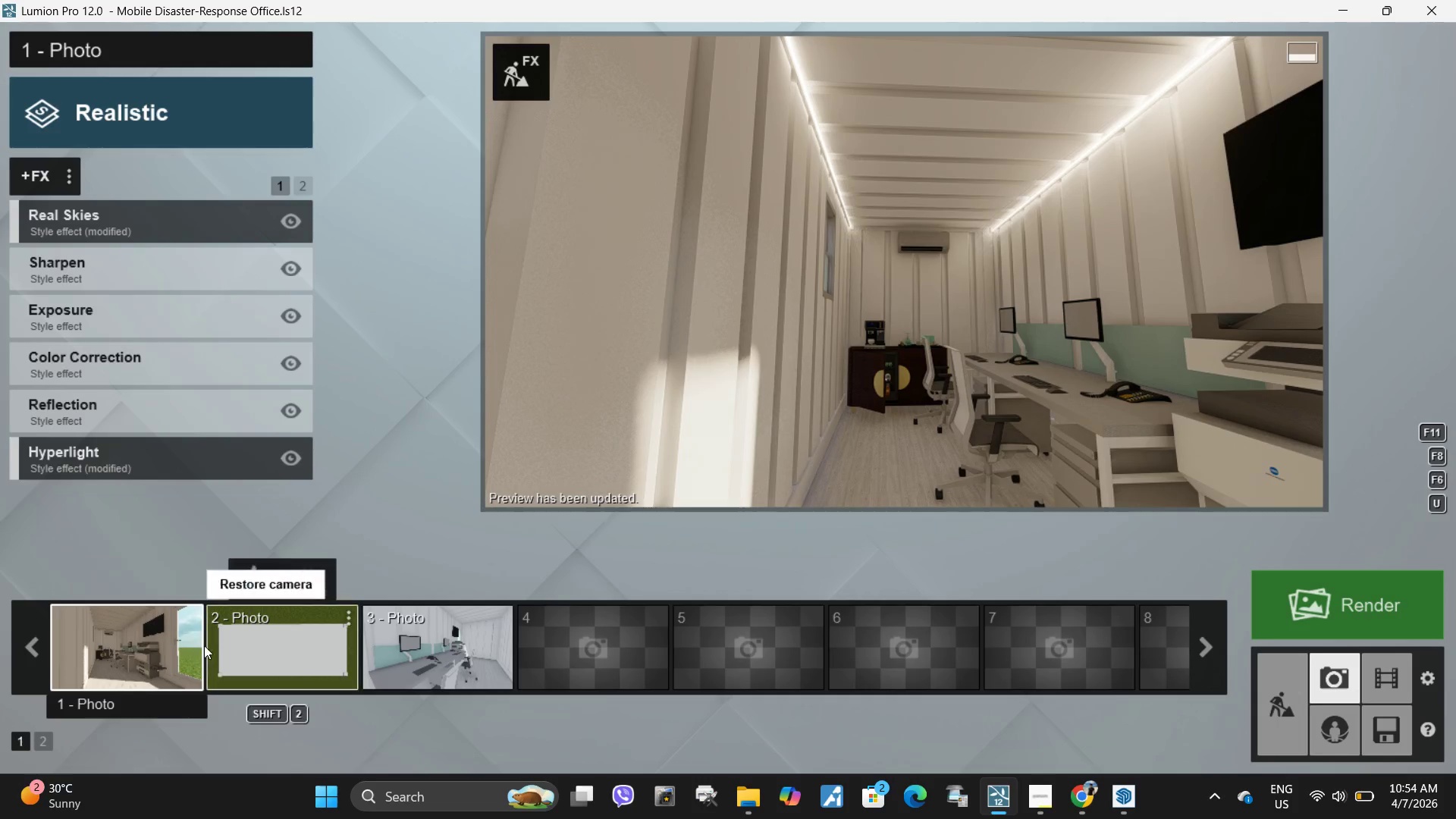 
double_click([119, 667])
 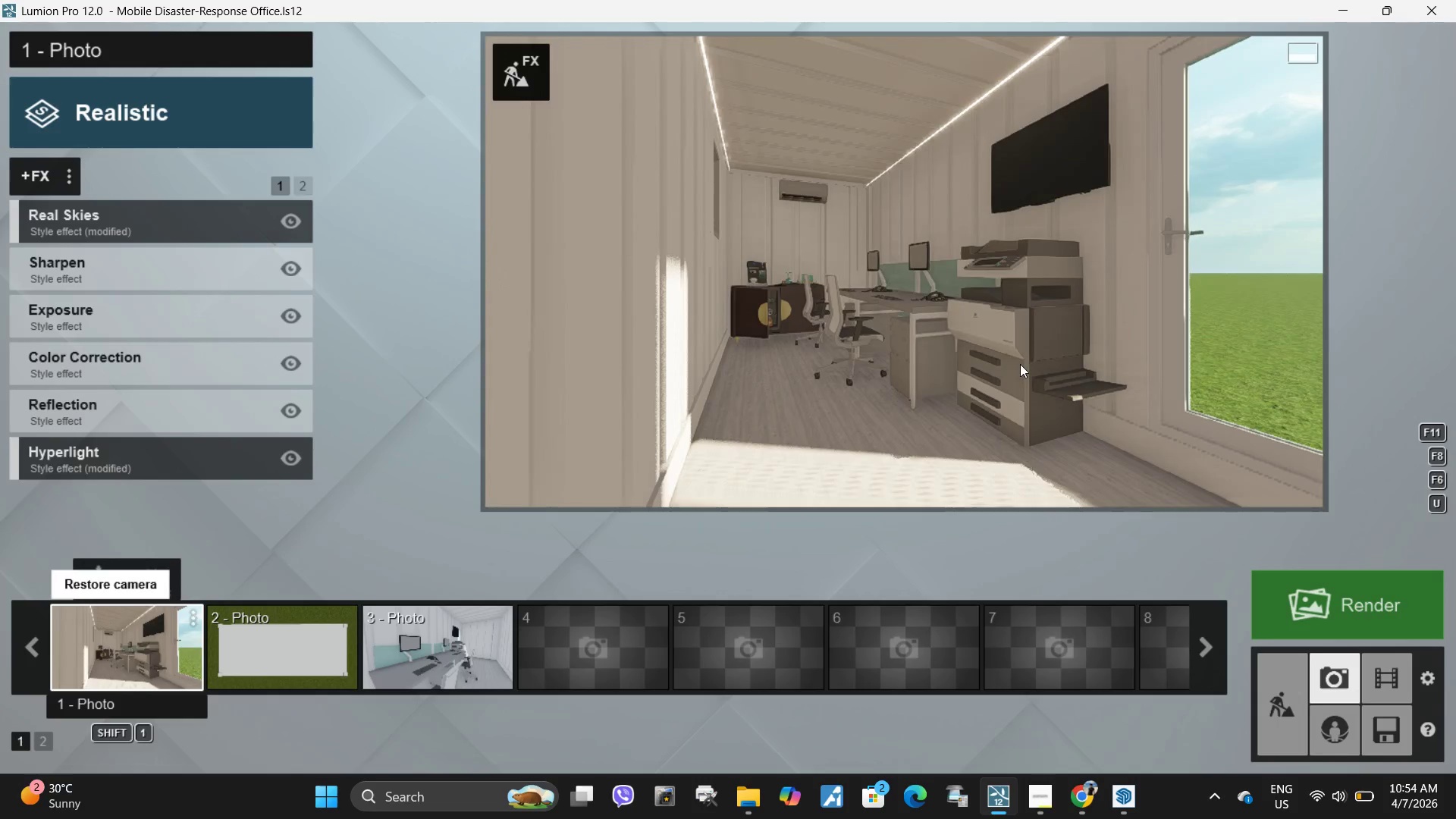 
triple_click([1020, 364])
 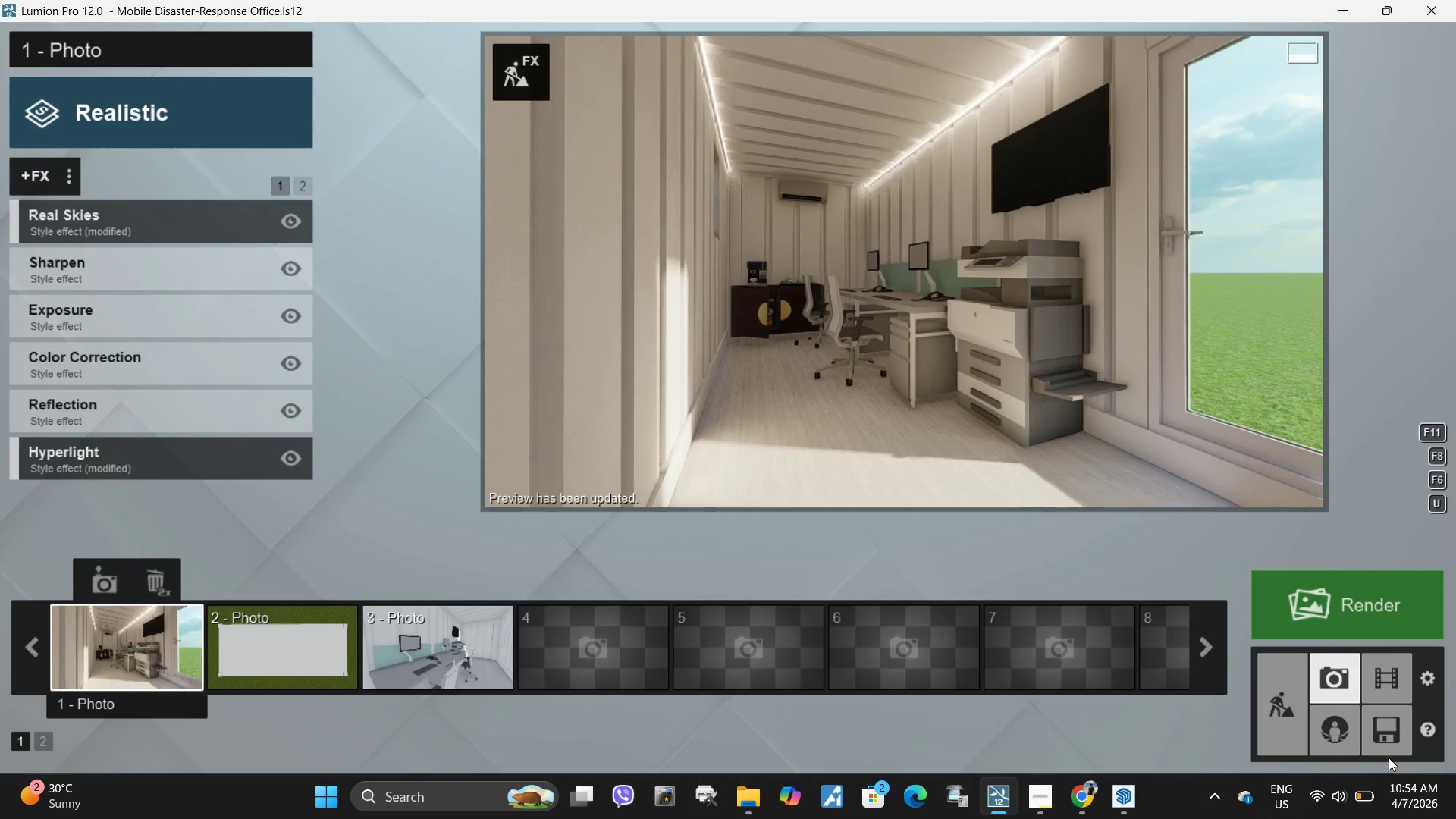 
wait(8.31)
 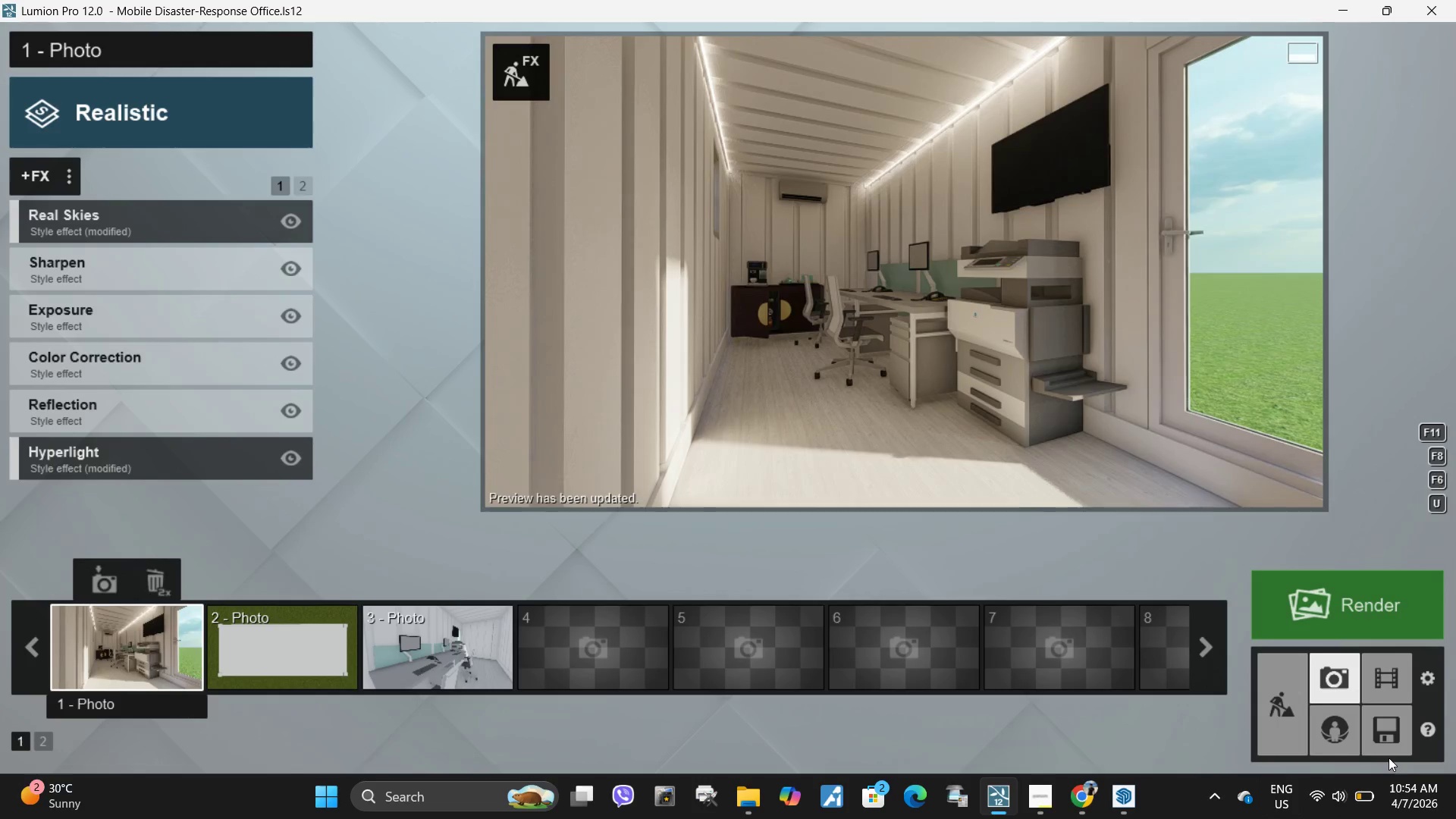 
mouse_move([146, 592])
 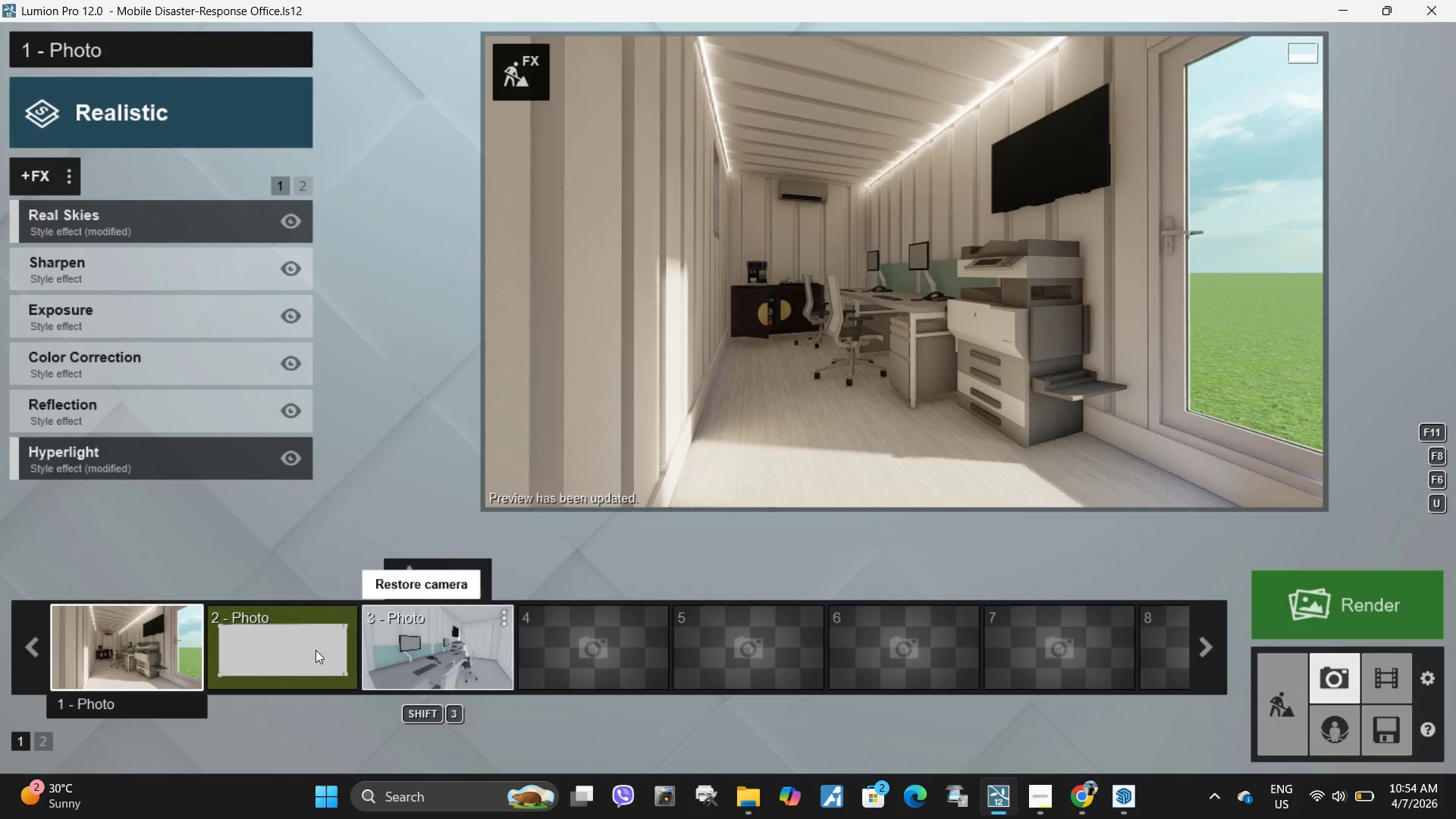 
left_click([432, 661])
 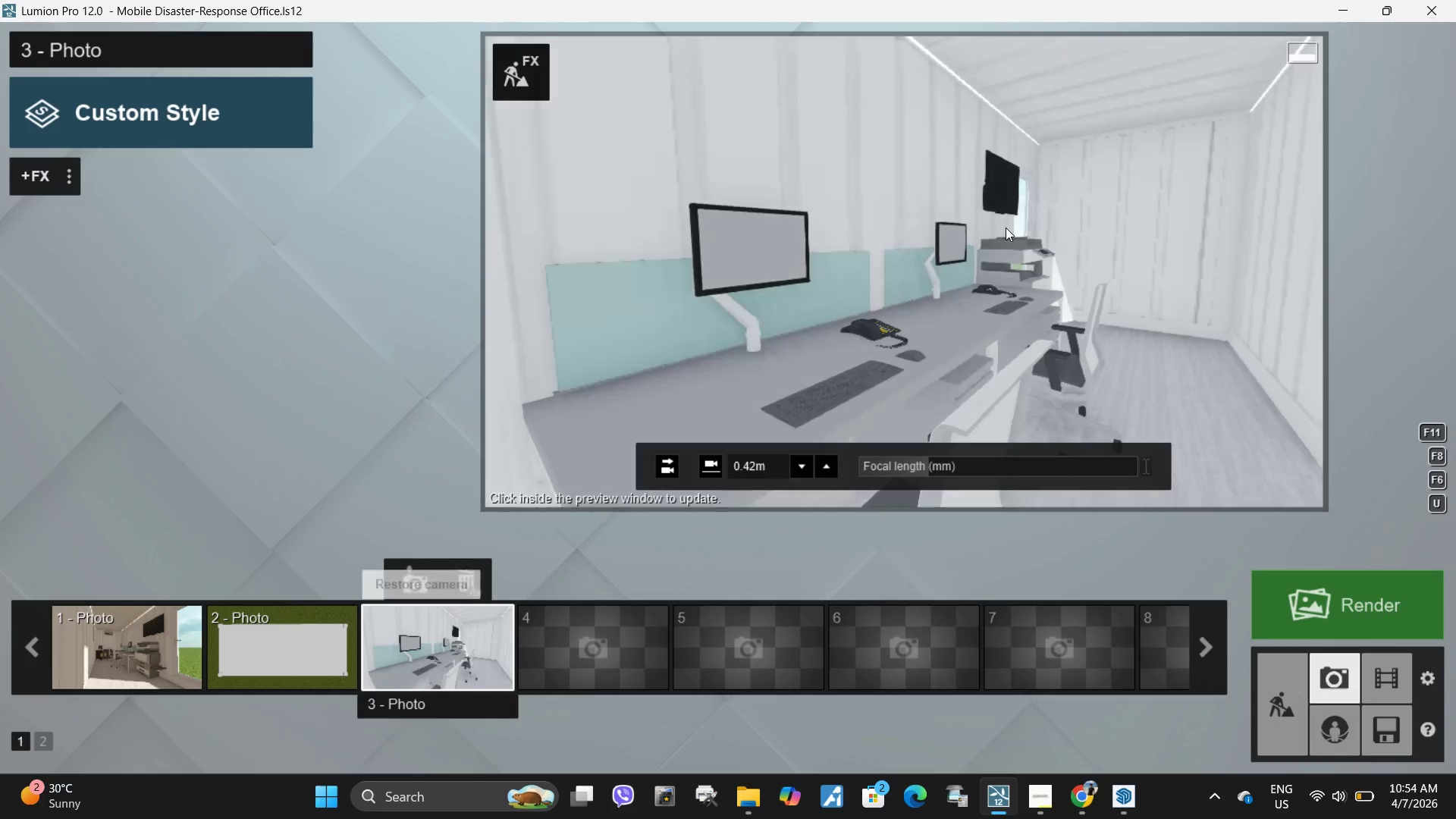 
left_click([1006, 228])
 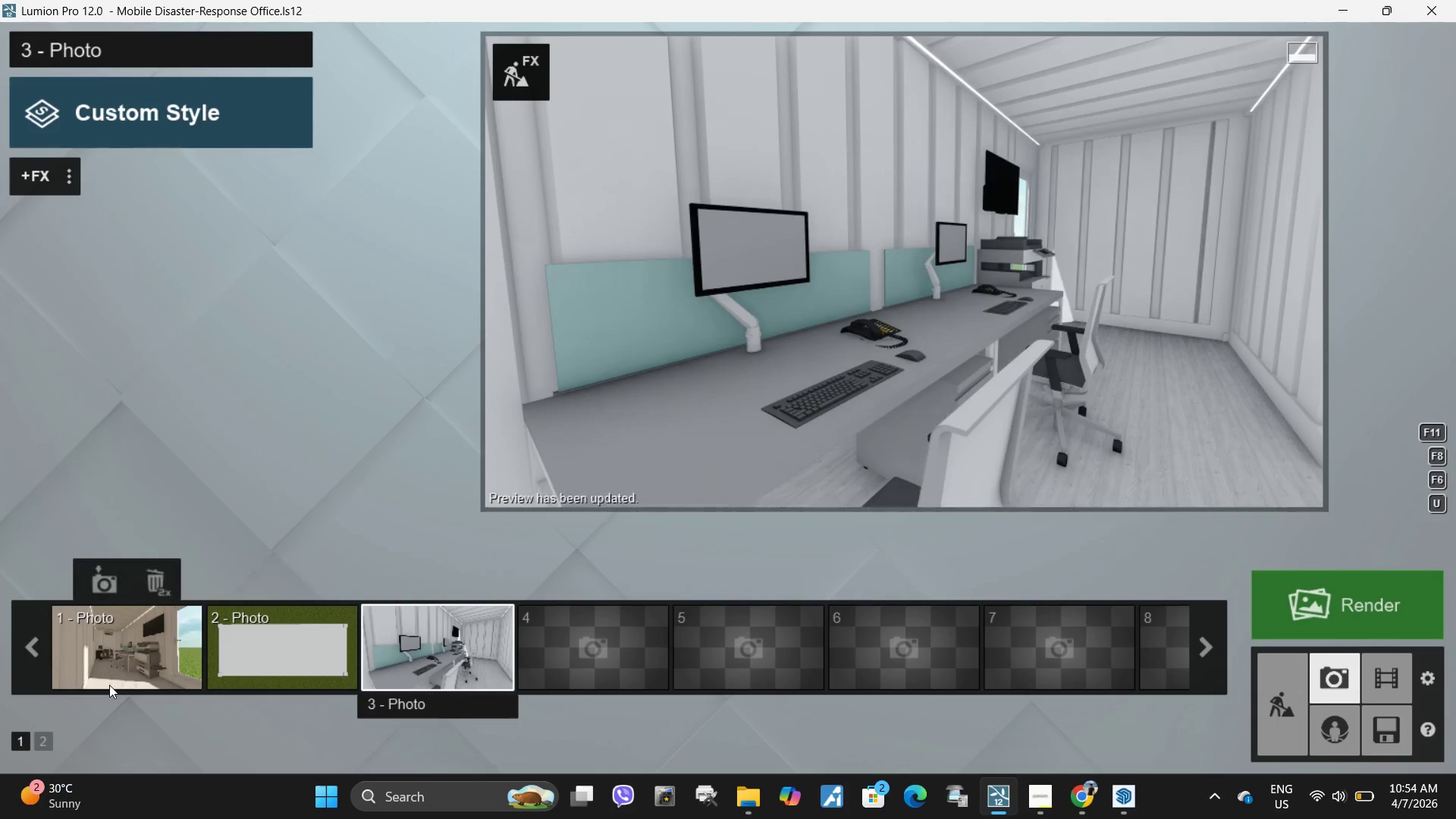 
left_click([137, 657])
 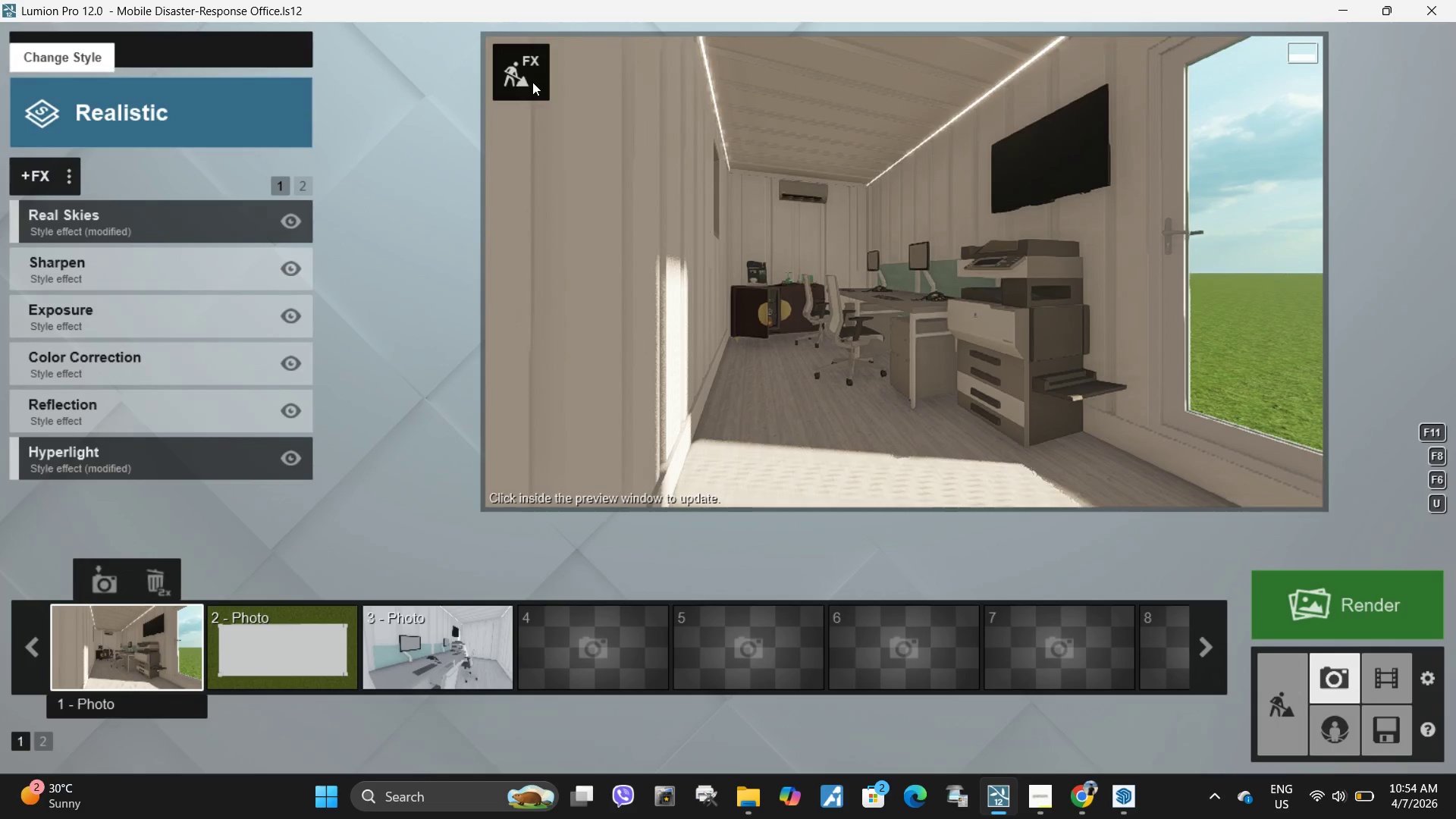 
left_click([535, 81])
 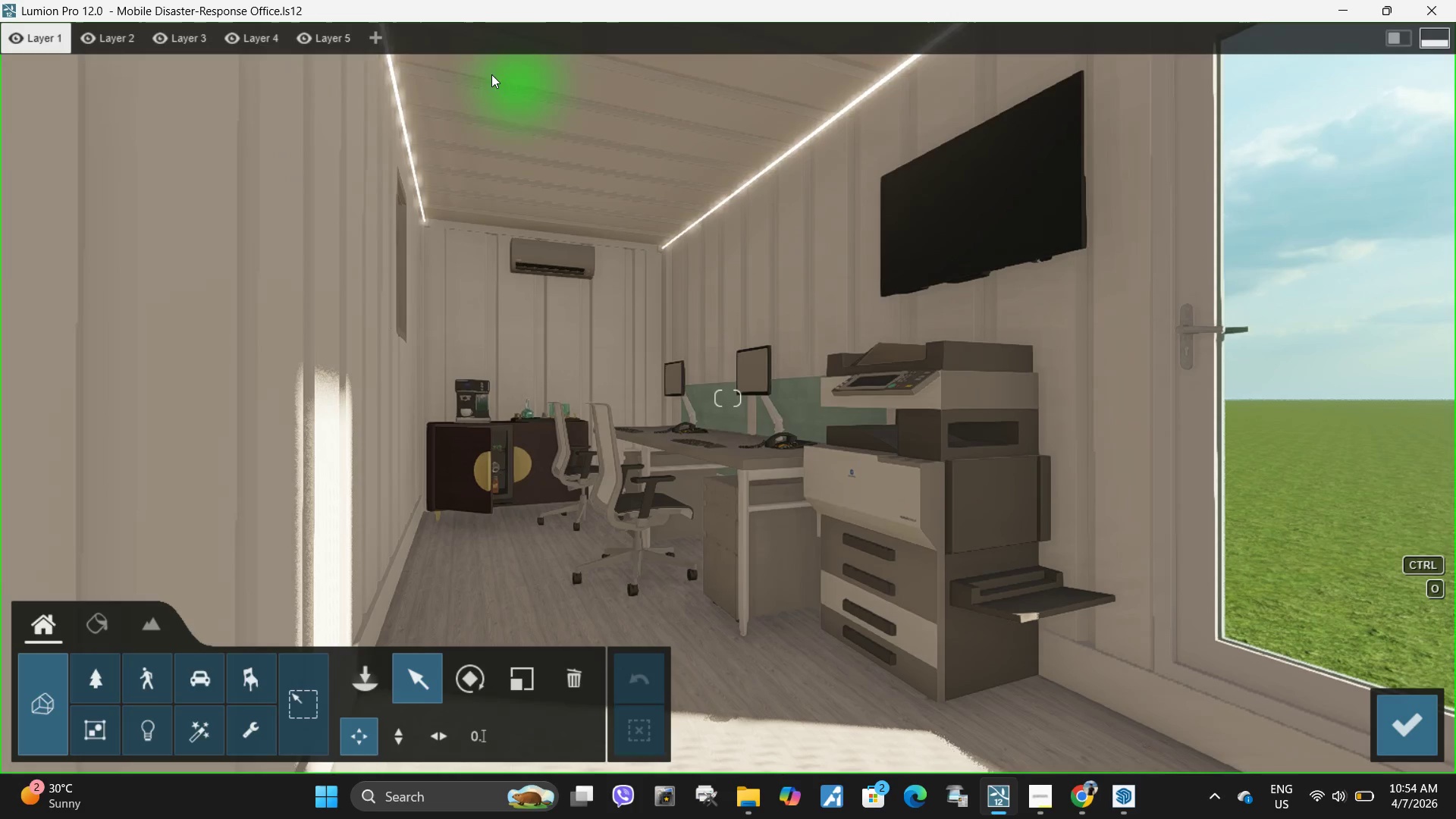 
mouse_move([136, 647])
 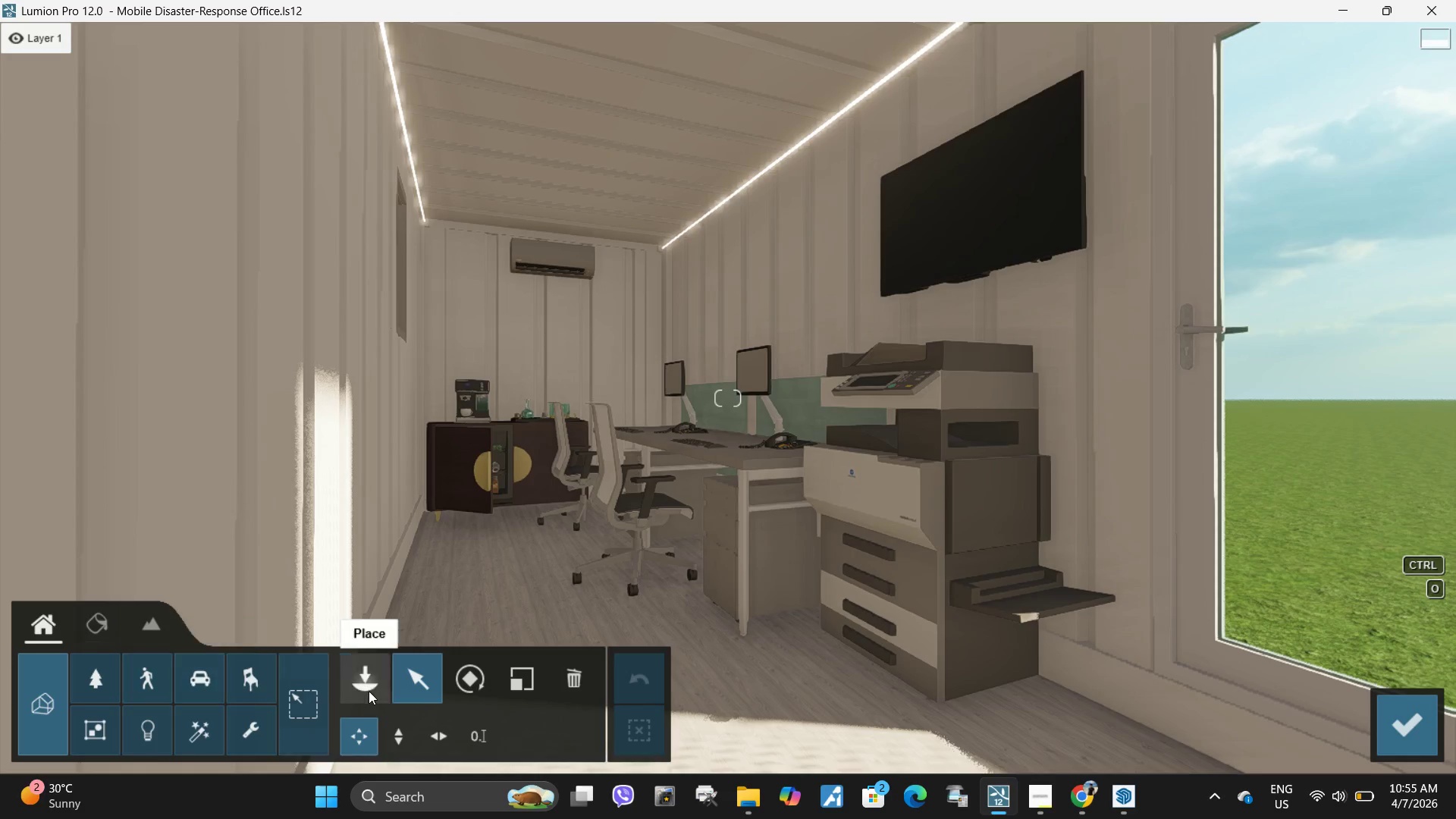 
left_click([371, 687])
 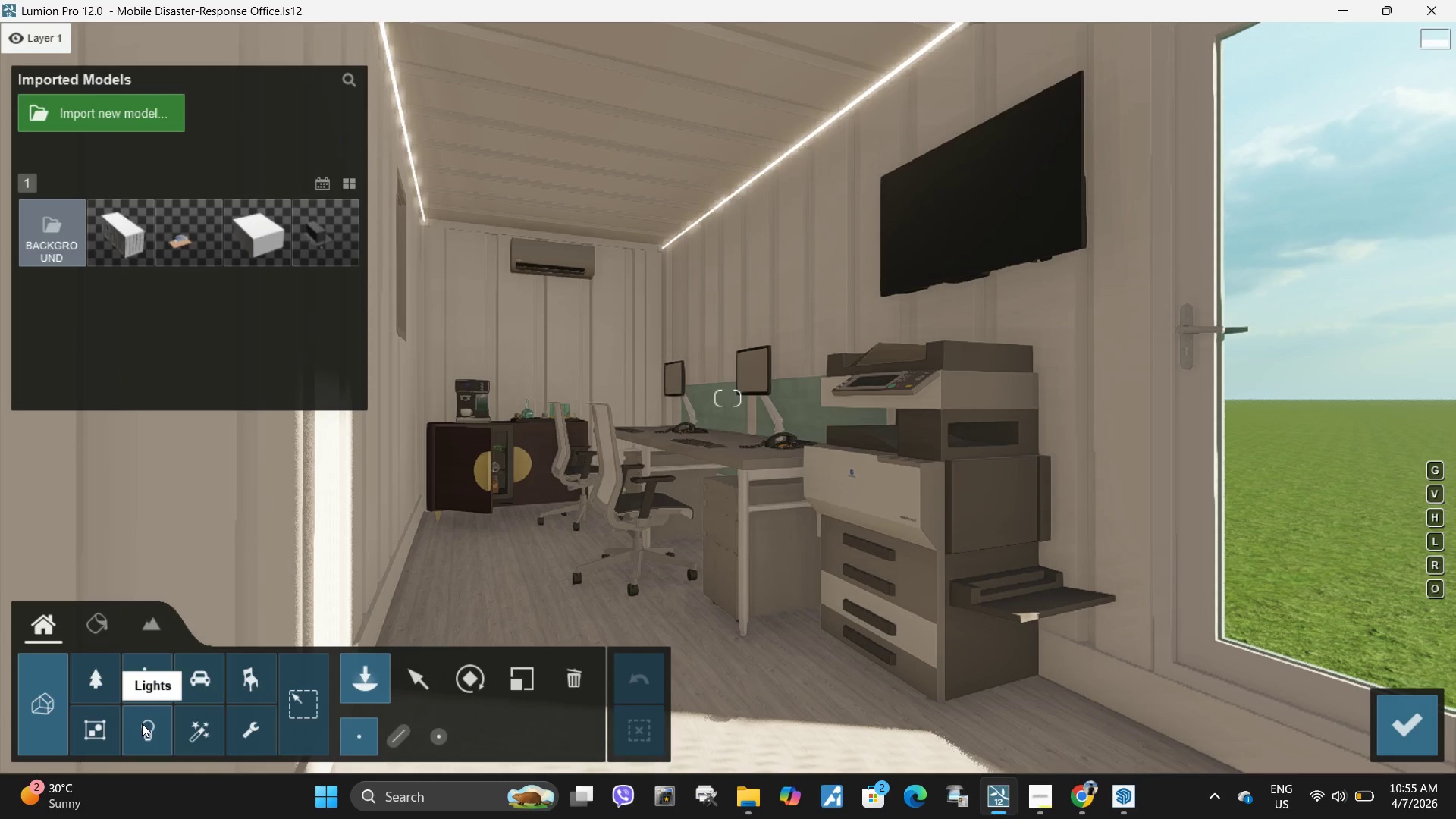 
left_click([143, 723])
 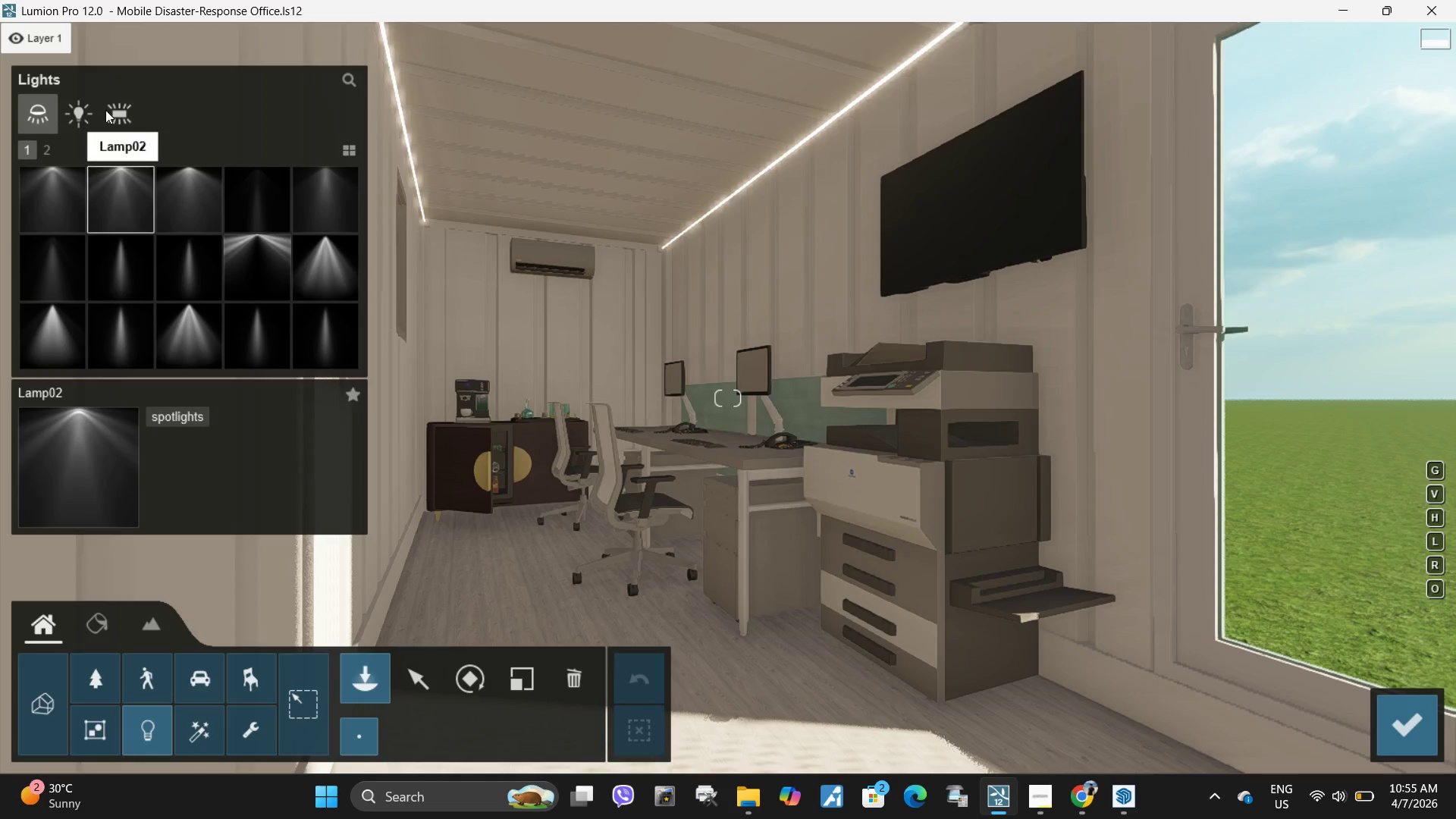 
left_click([117, 125])
 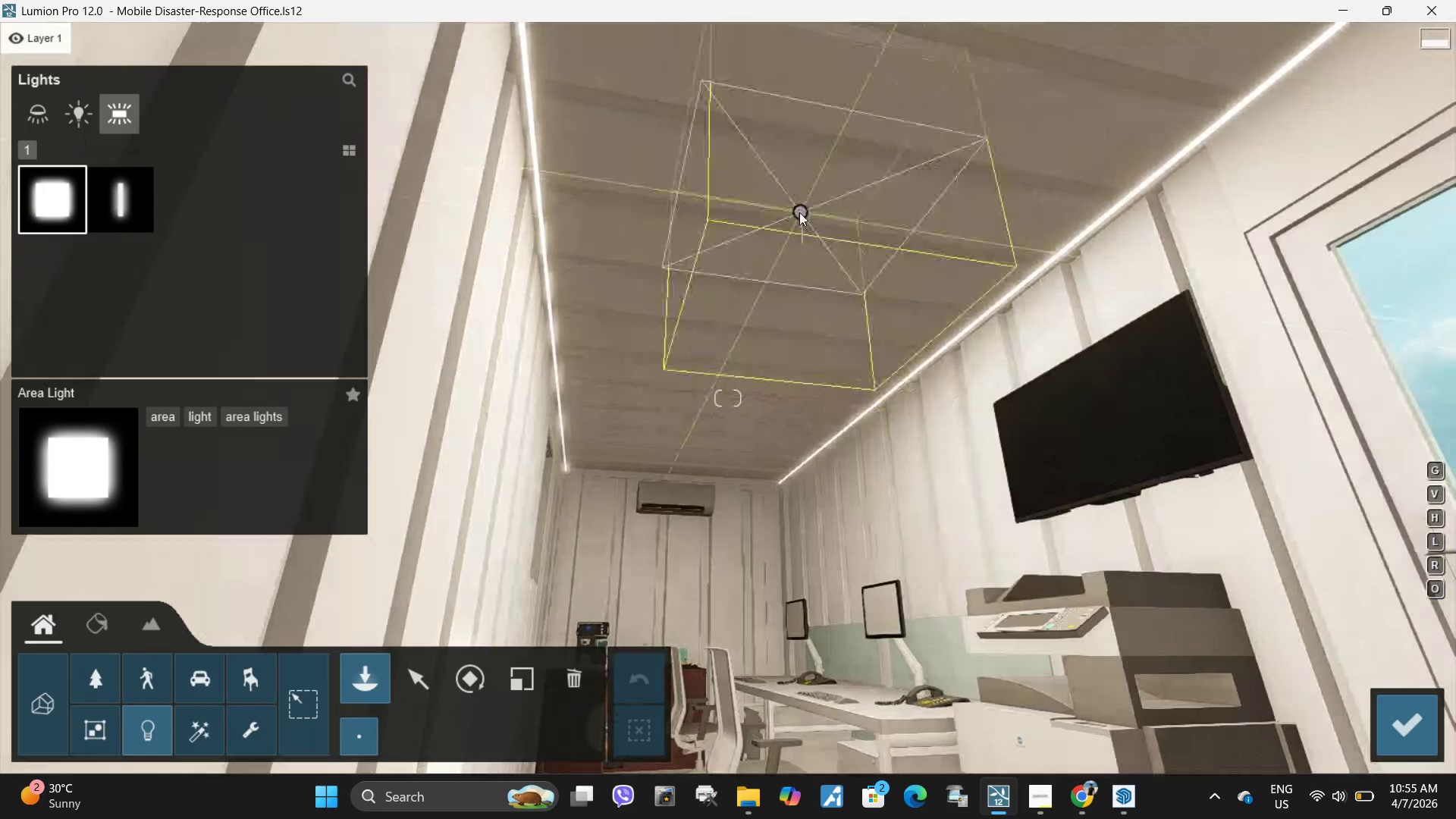 
wait(6.56)
 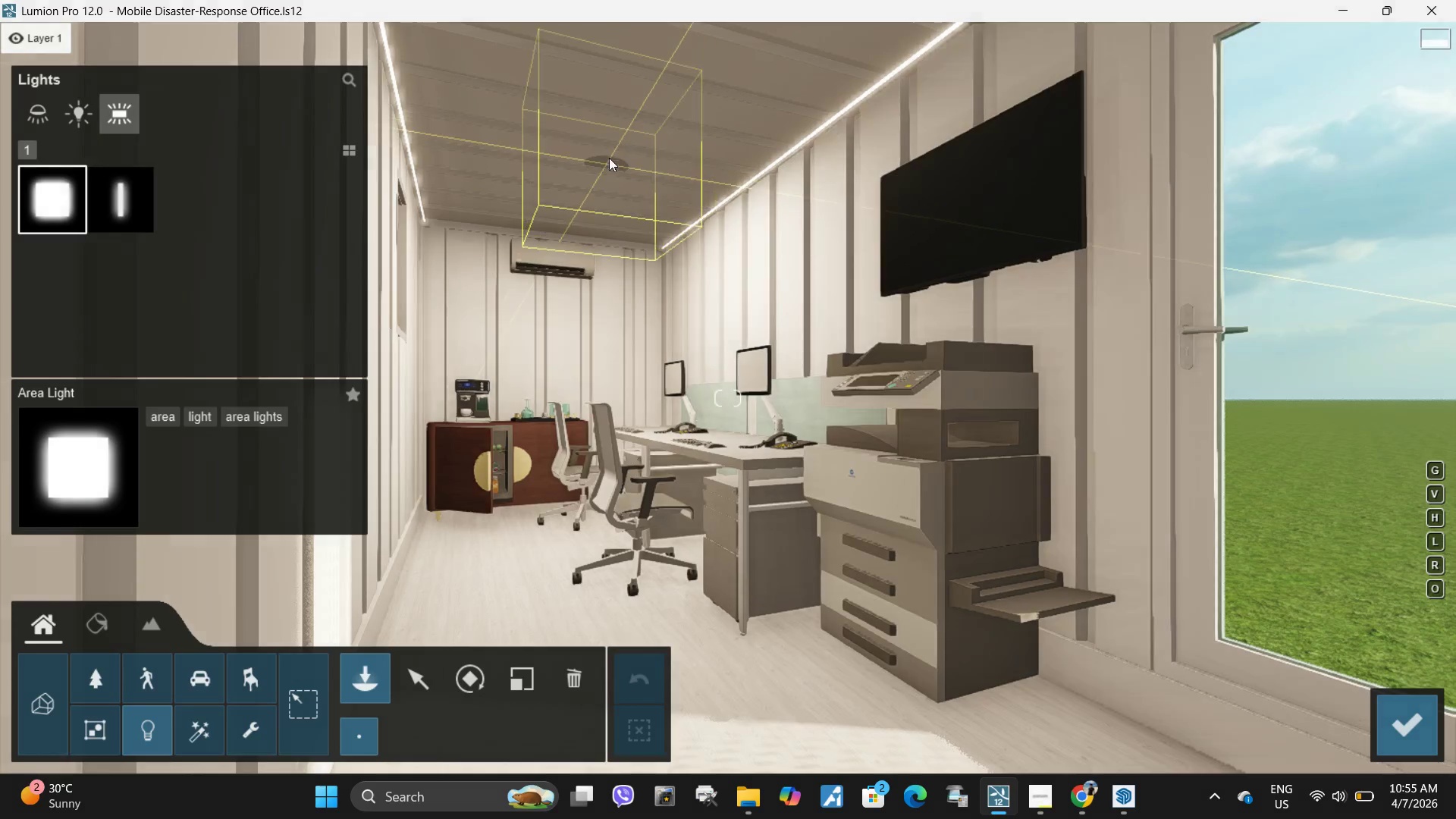 
double_click([776, 256])
 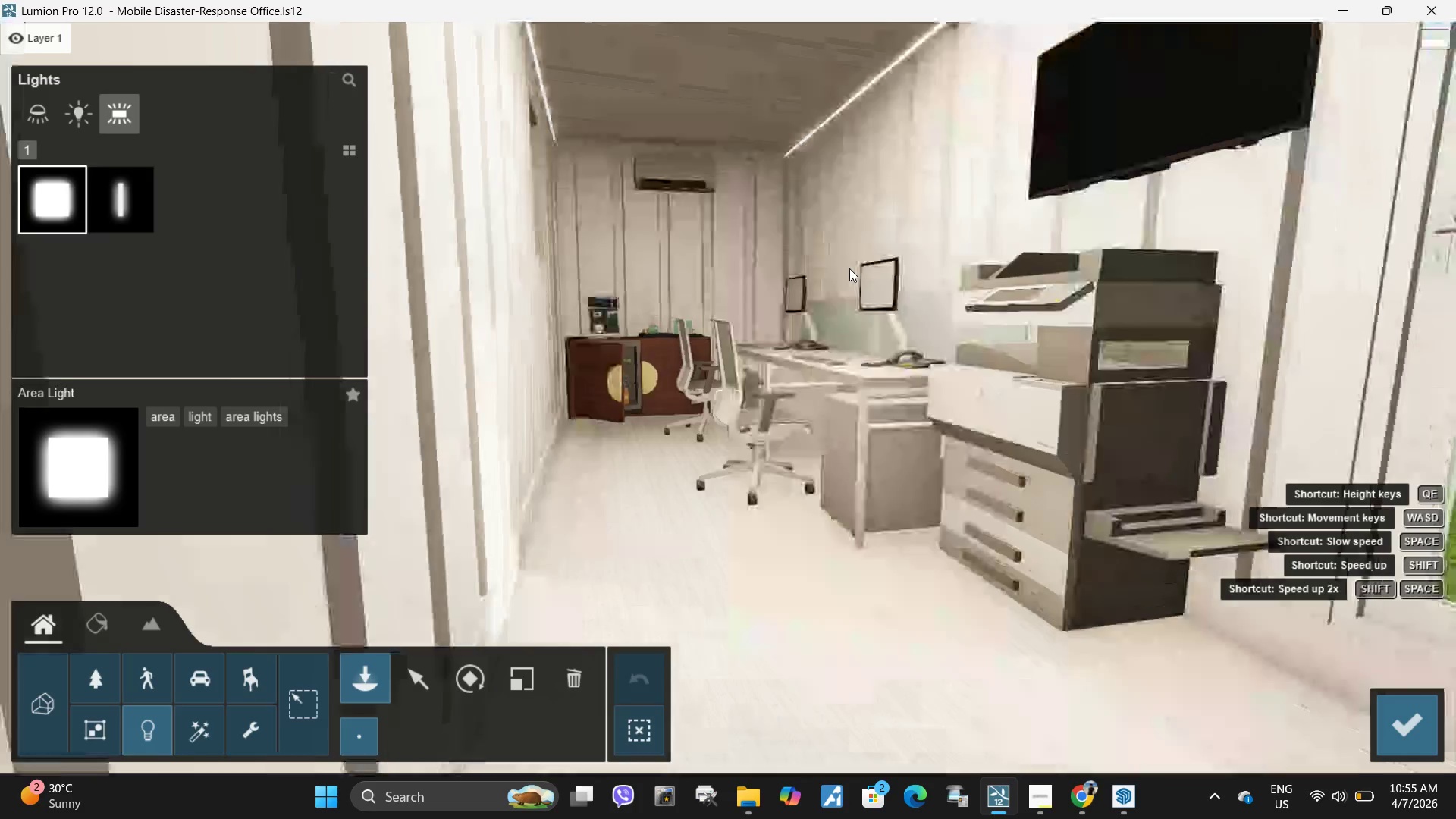 
type(qseww)
 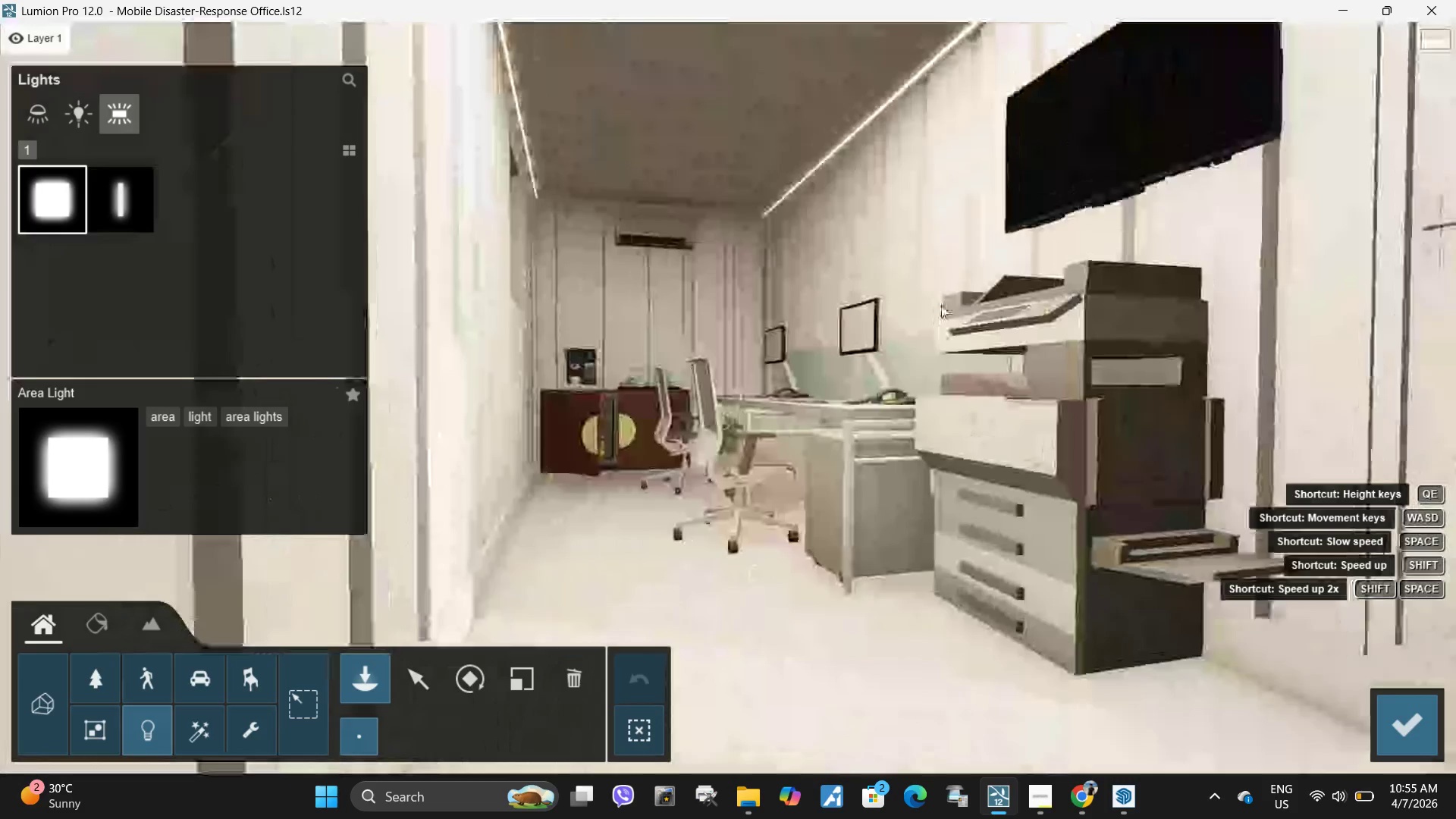 
hold_key(key=S, duration=0.81)
 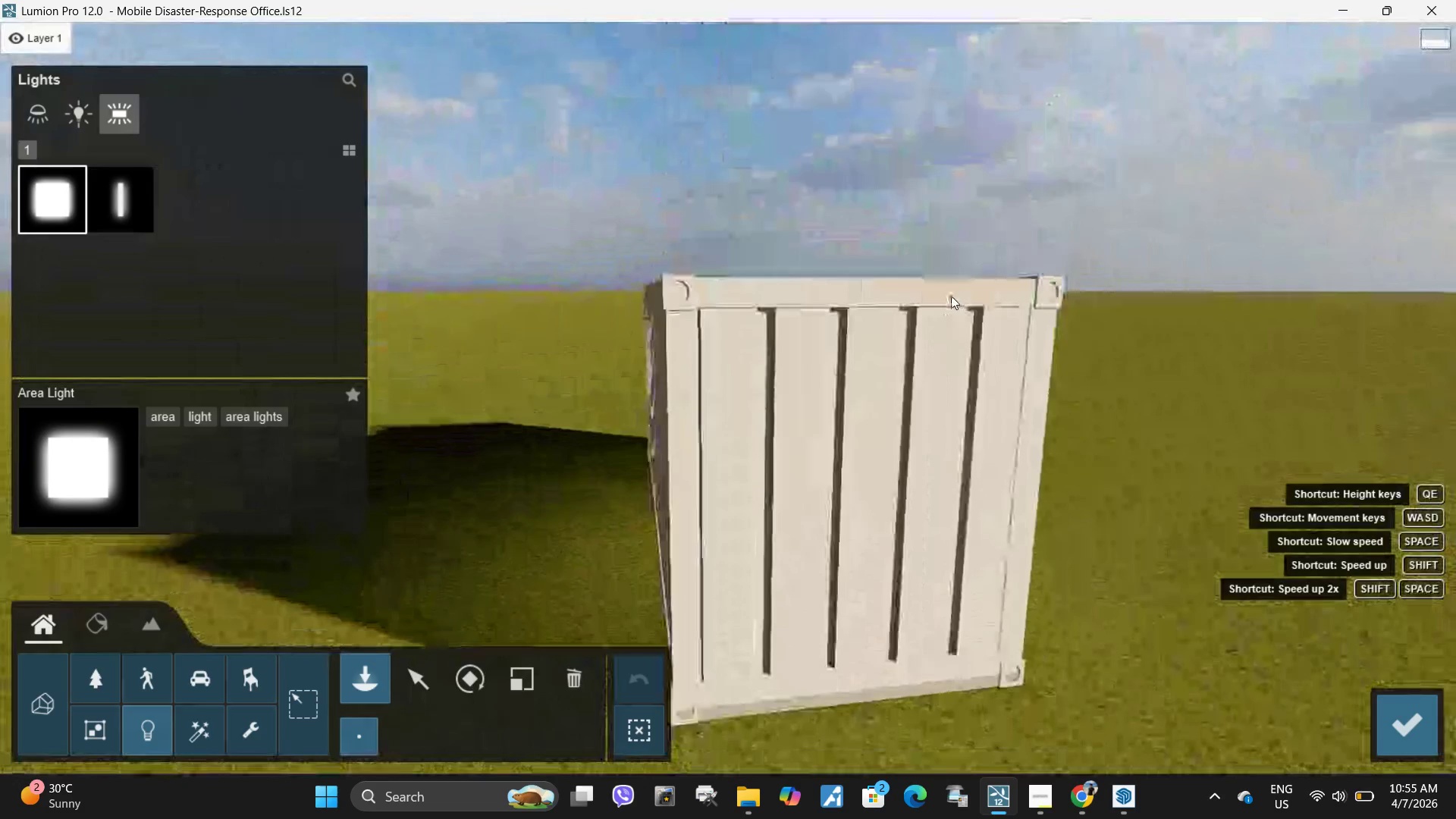 
hold_key(key=S, duration=3.44)
 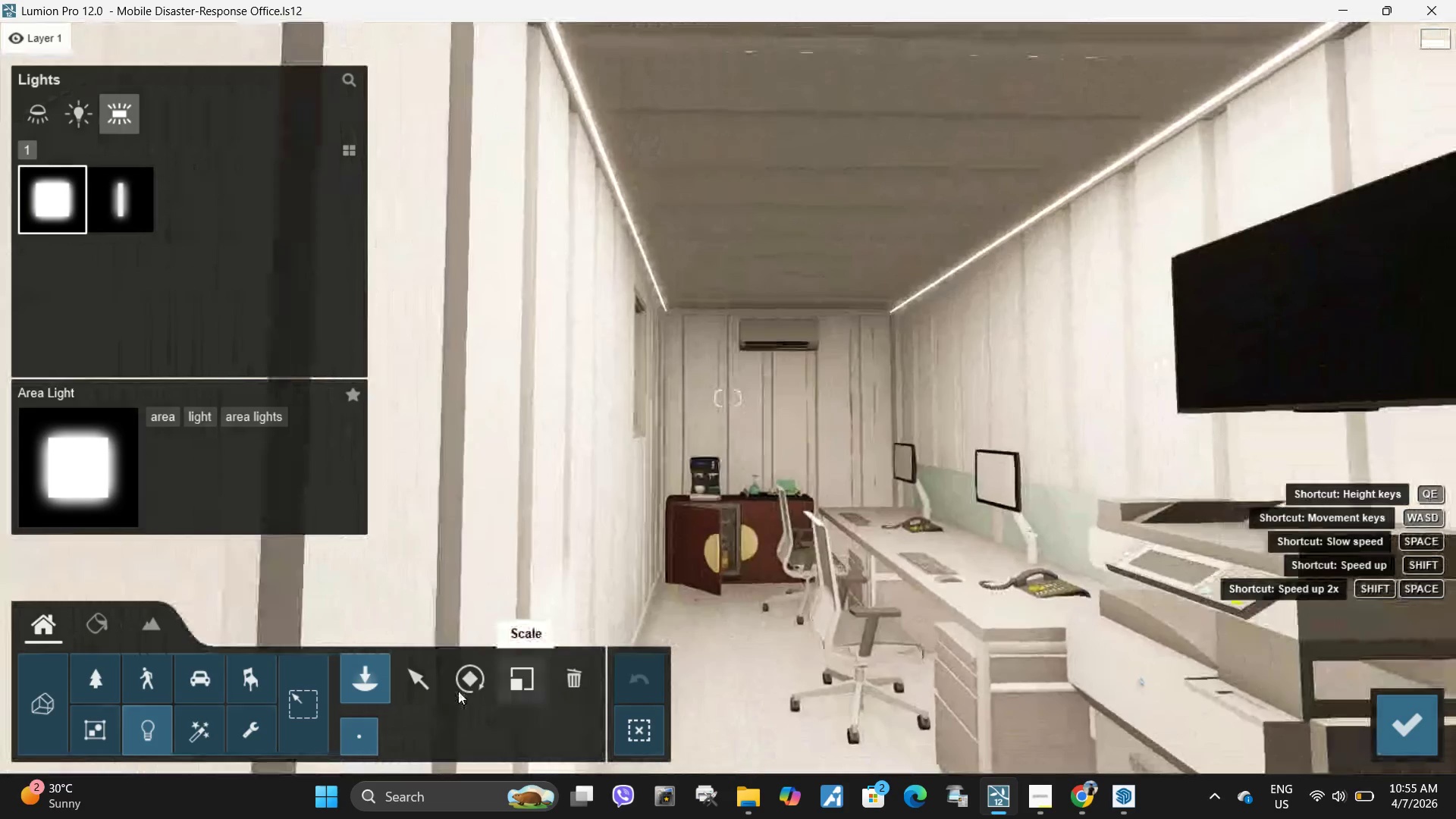 
hold_key(key=Q, duration=0.75)
 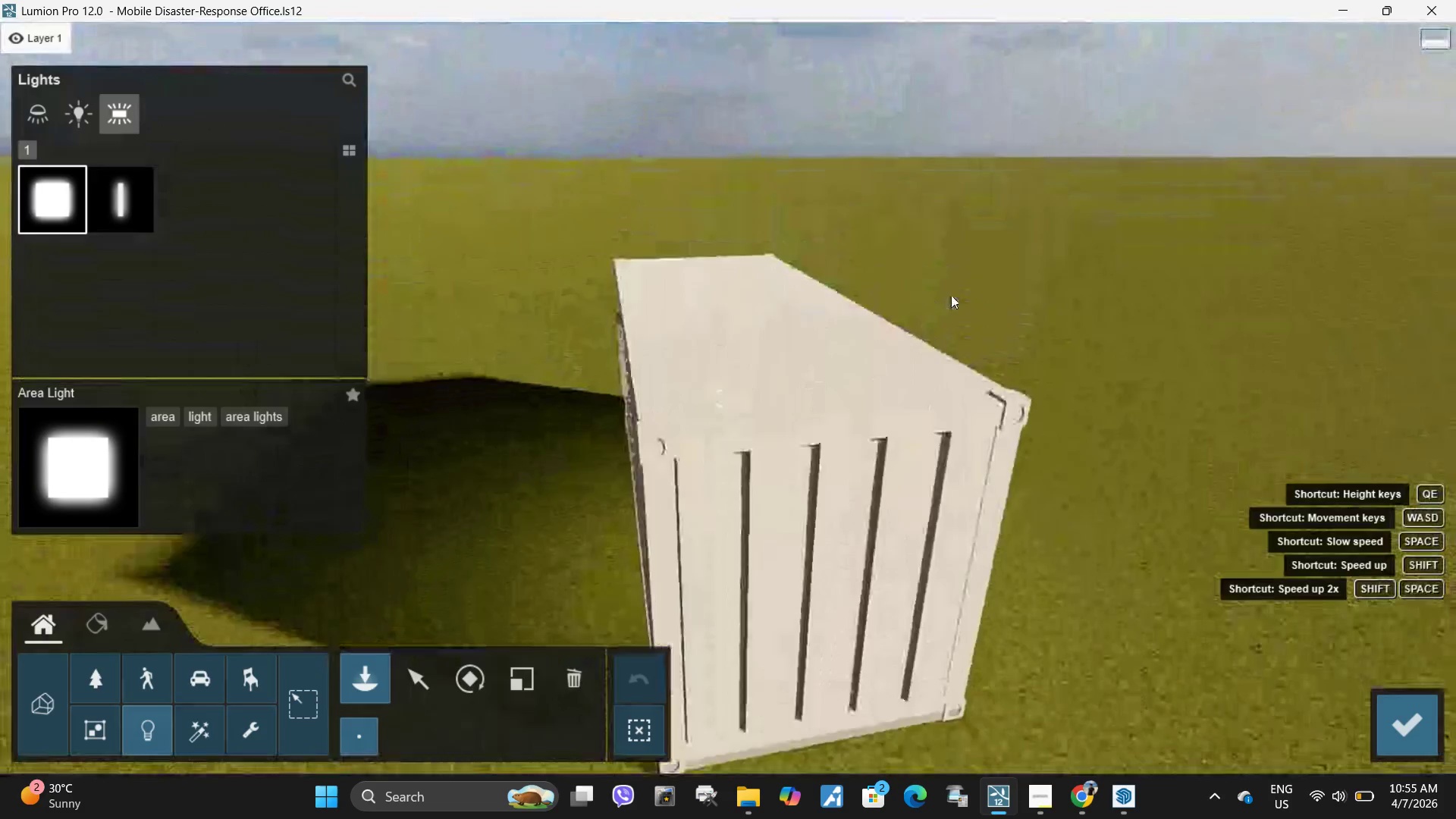 
hold_key(key=W, duration=0.55)
 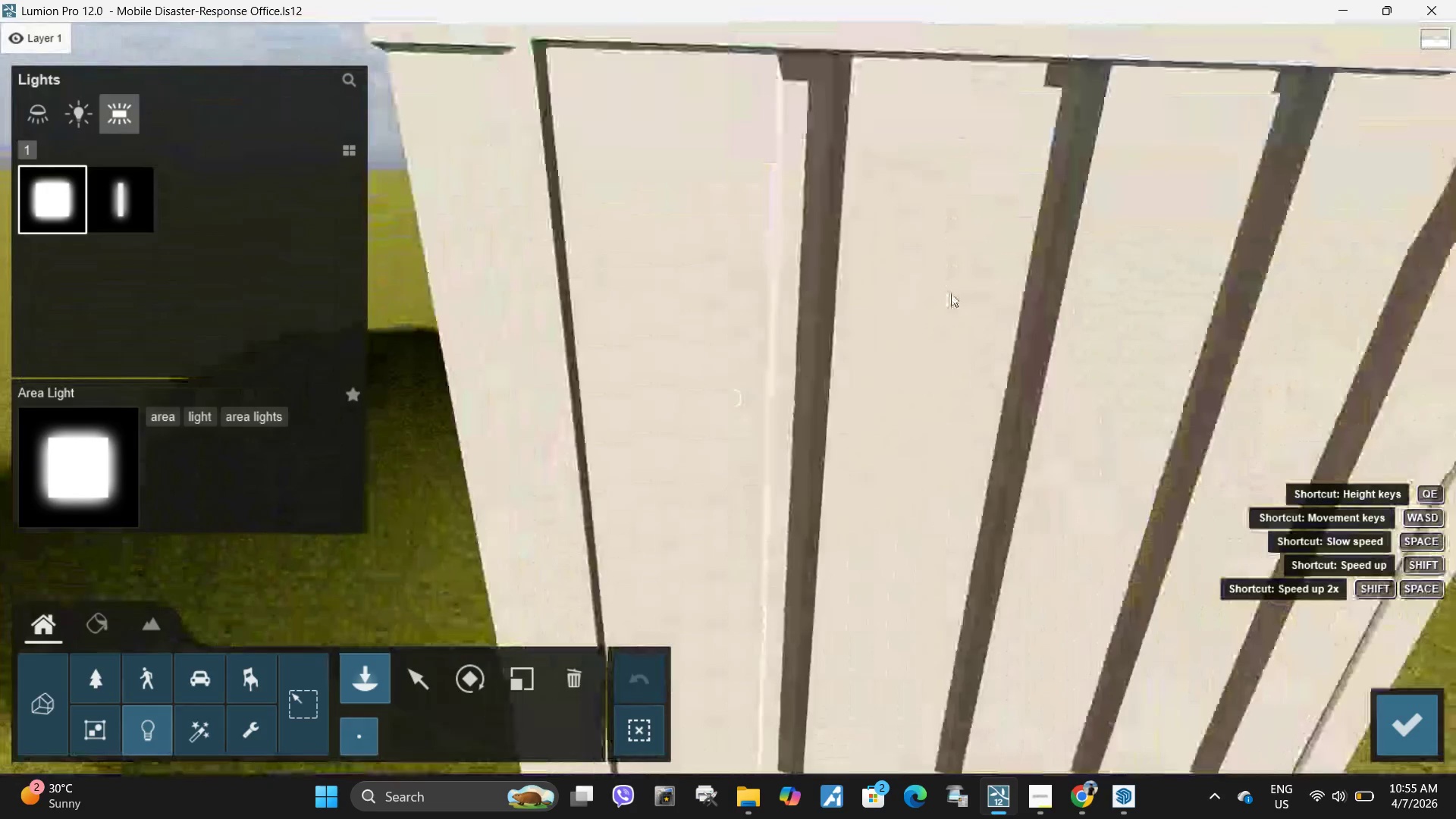 
hold_key(key=E, duration=0.33)
 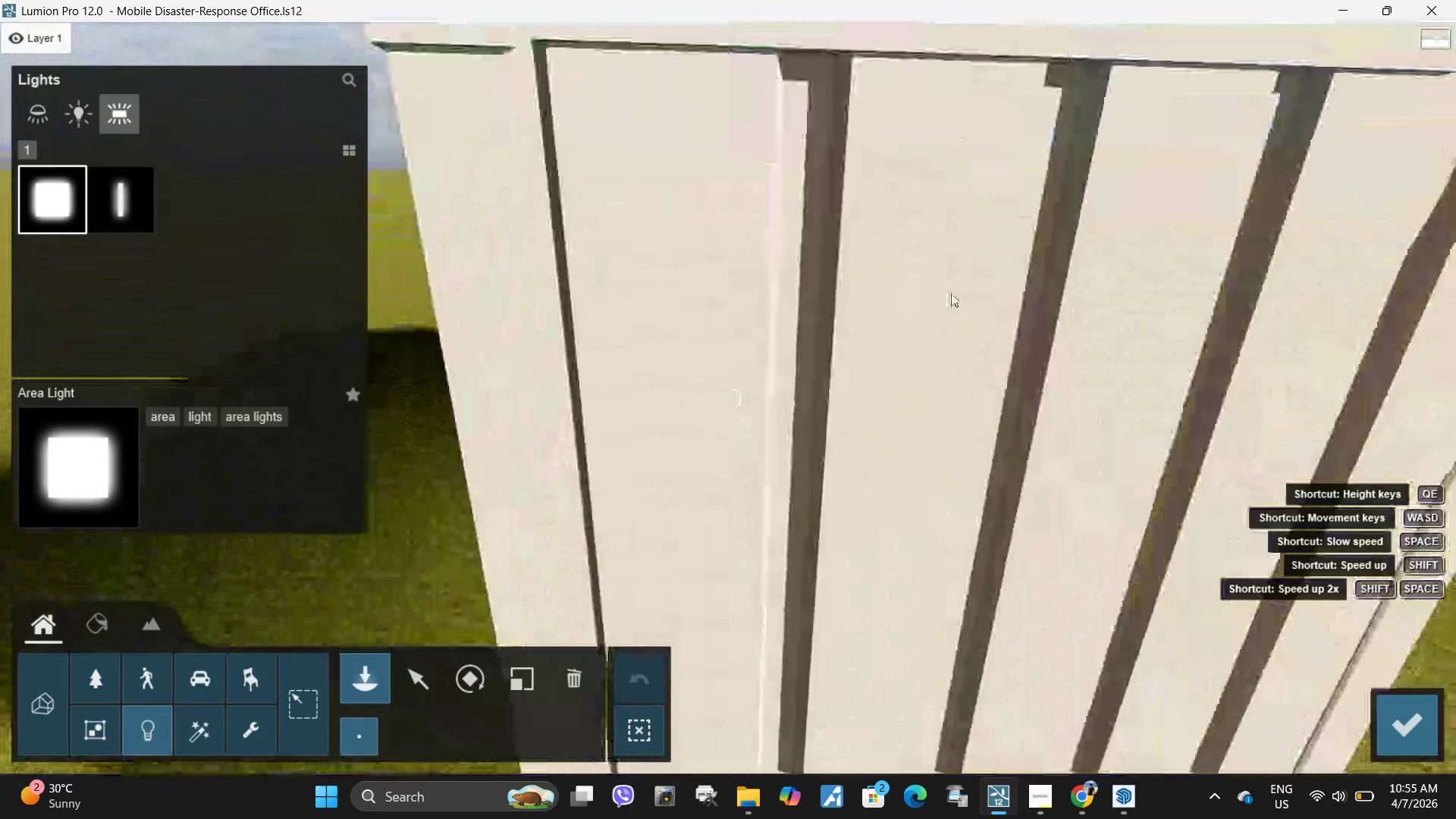 
type(wed)
 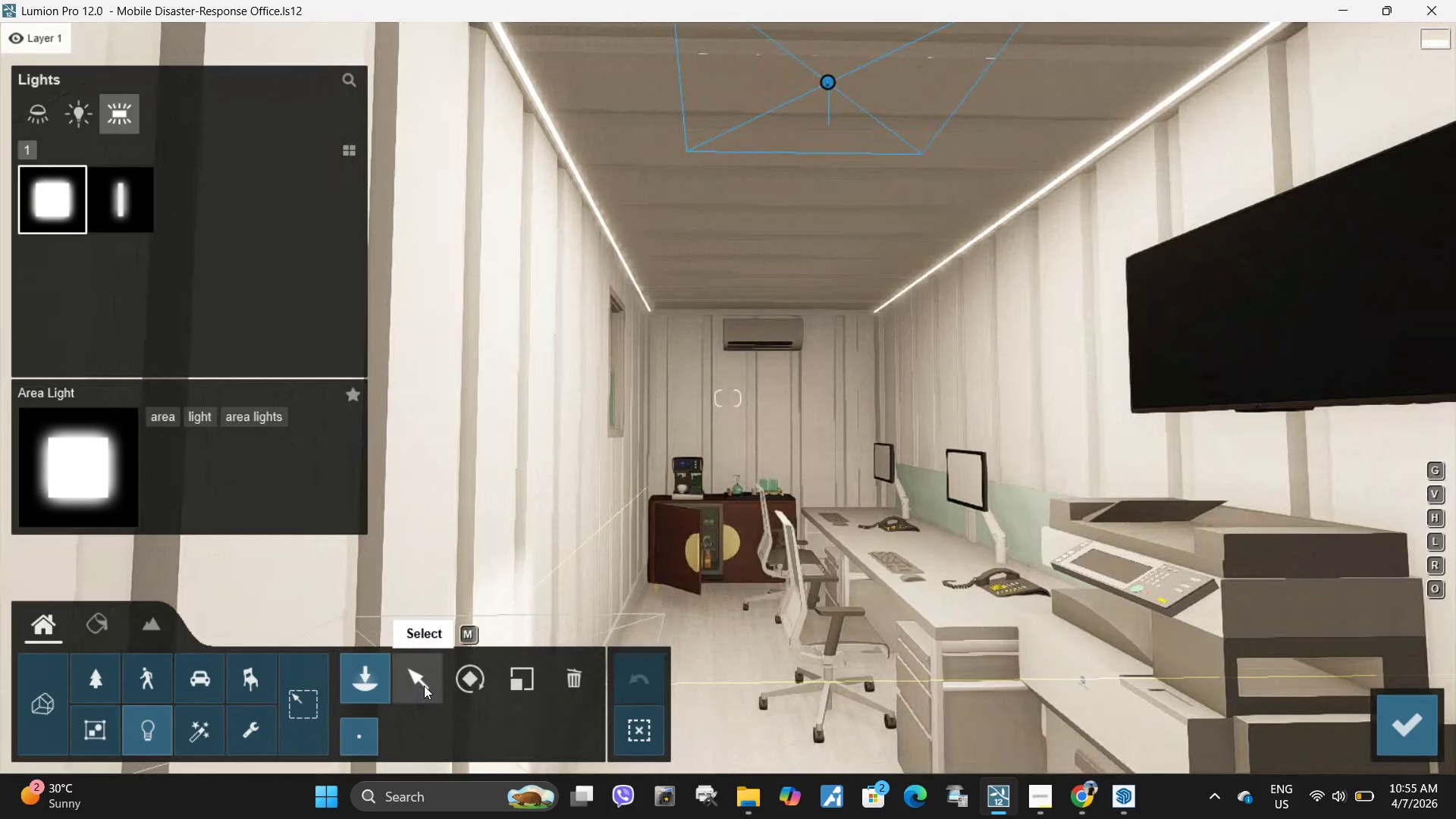 
double_click([424, 686])
 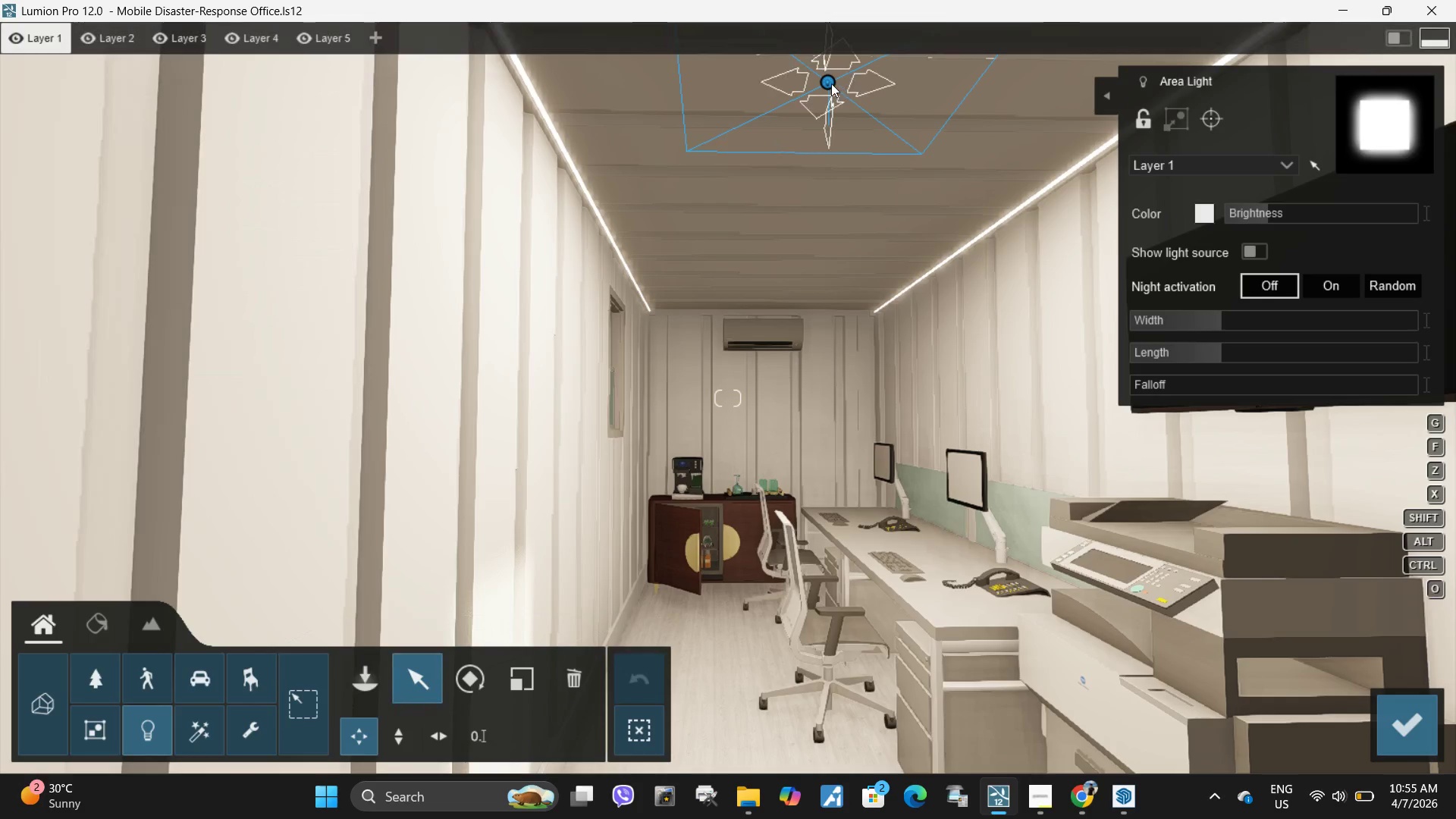 
left_click([831, 83])
 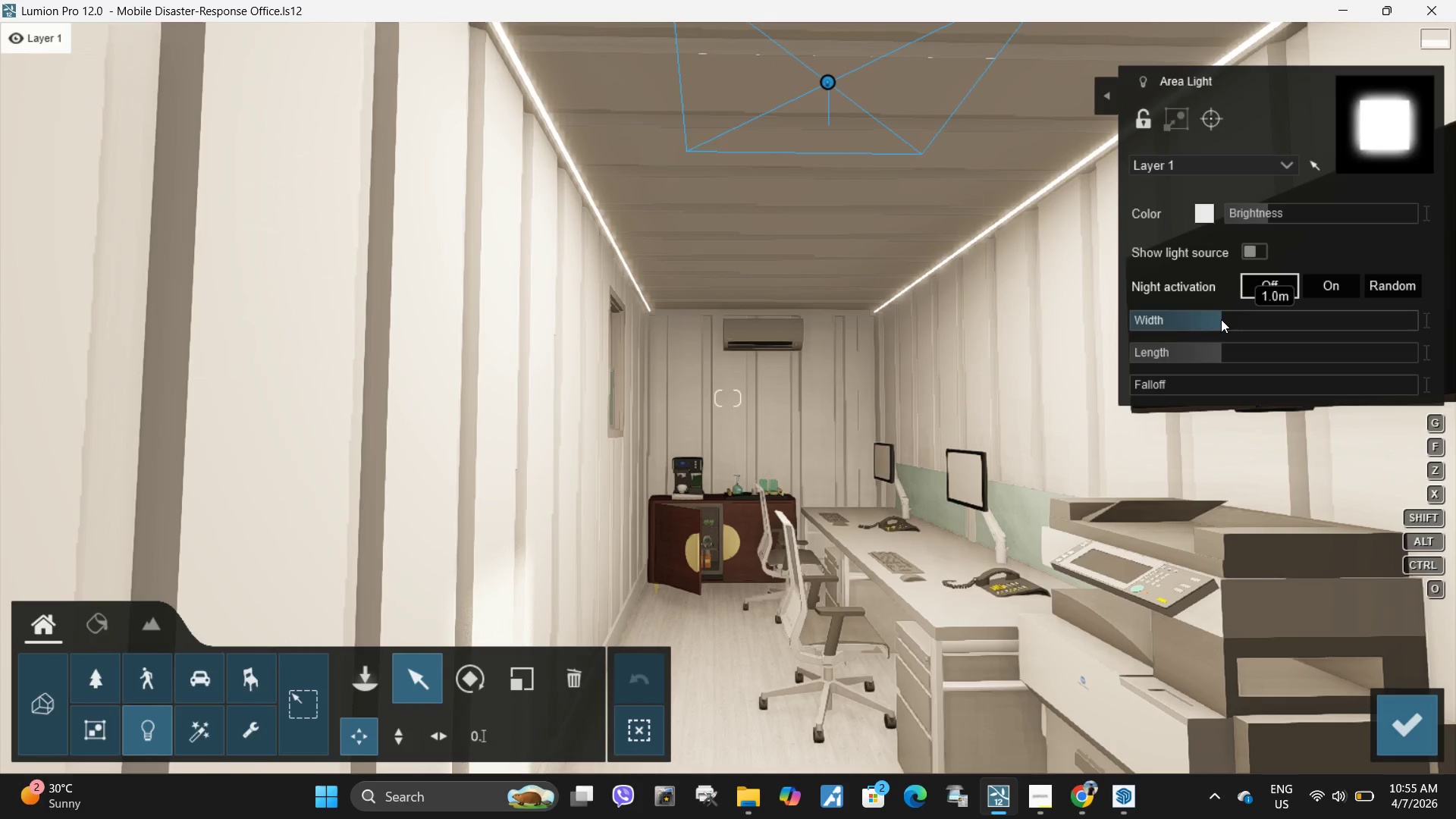 
left_click_drag(start_coordinate=[1221, 319], to_coordinate=[1210, 325])
 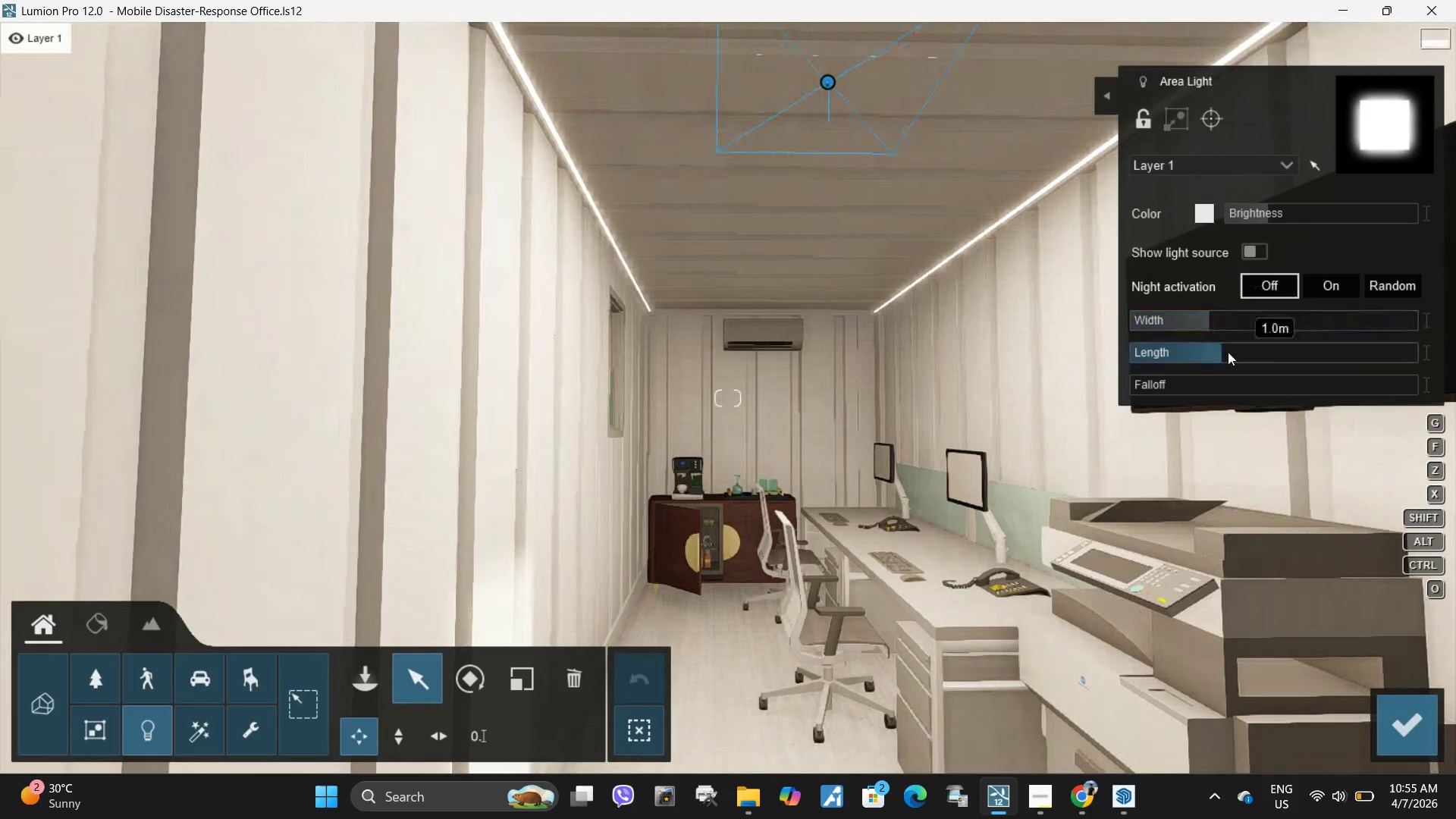 
left_click_drag(start_coordinate=[1224, 352], to_coordinate=[1222, 344])
 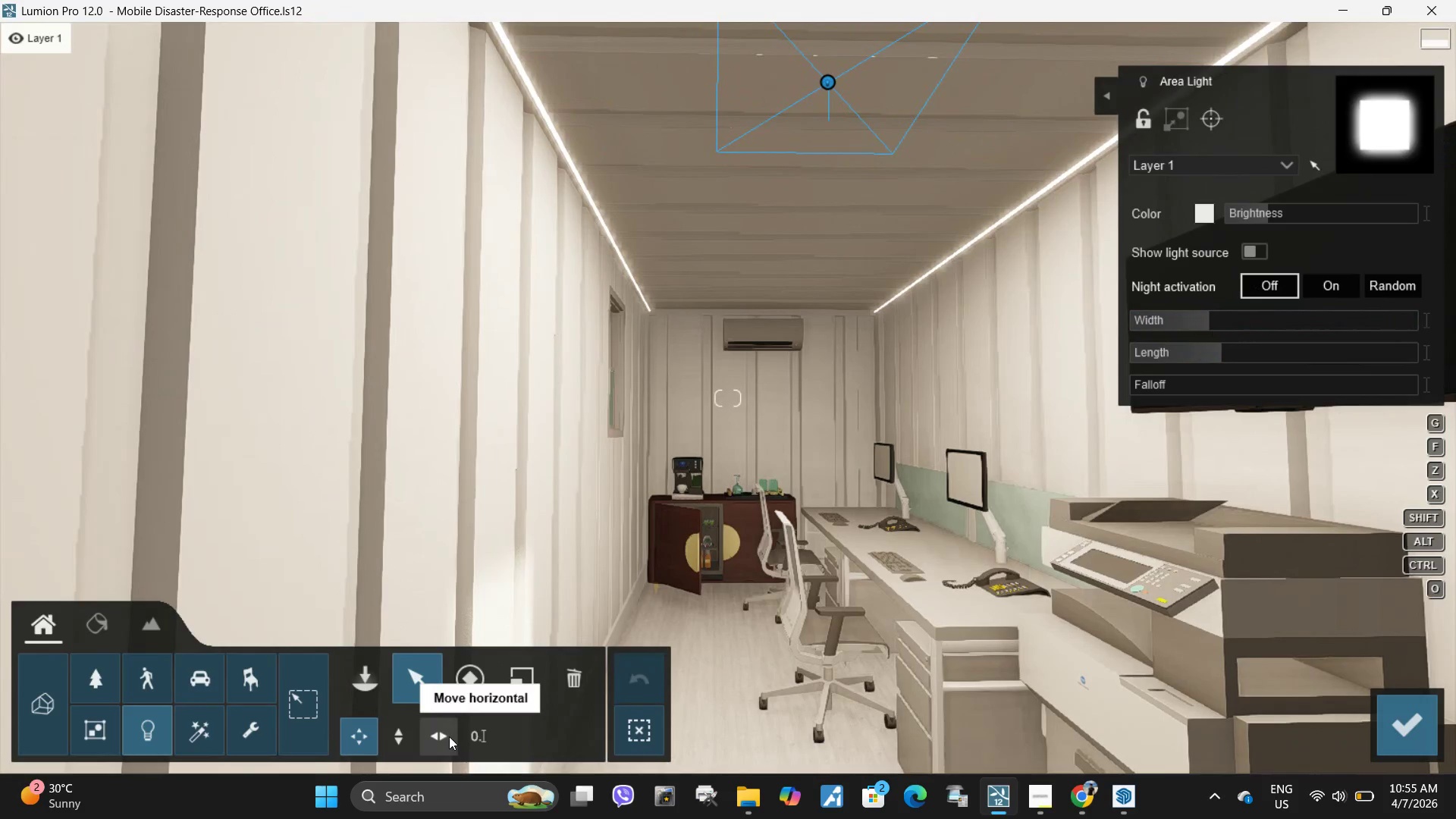 
left_click([444, 736])
 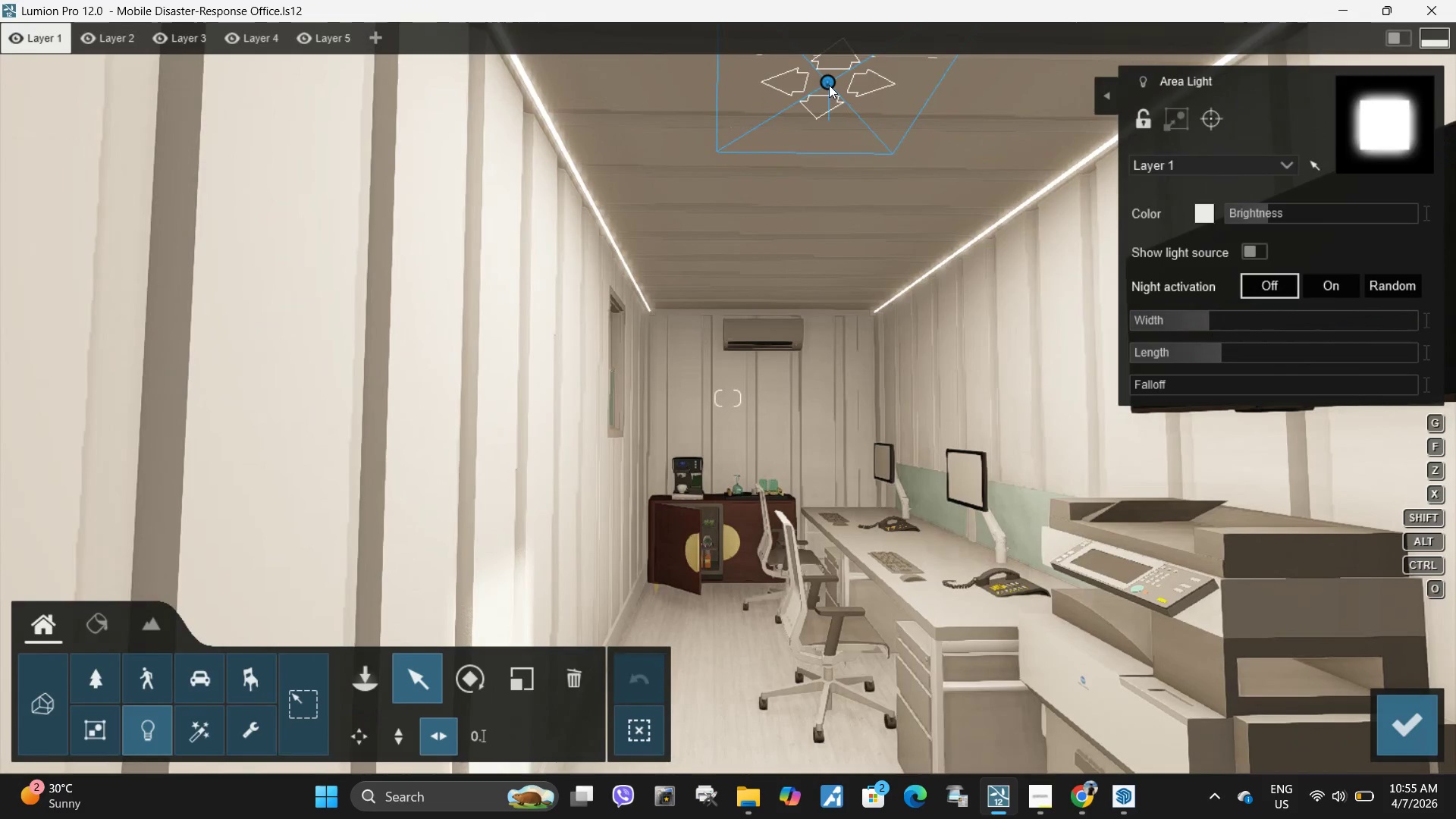 
left_click_drag(start_coordinate=[829, 85], to_coordinate=[822, 175])
 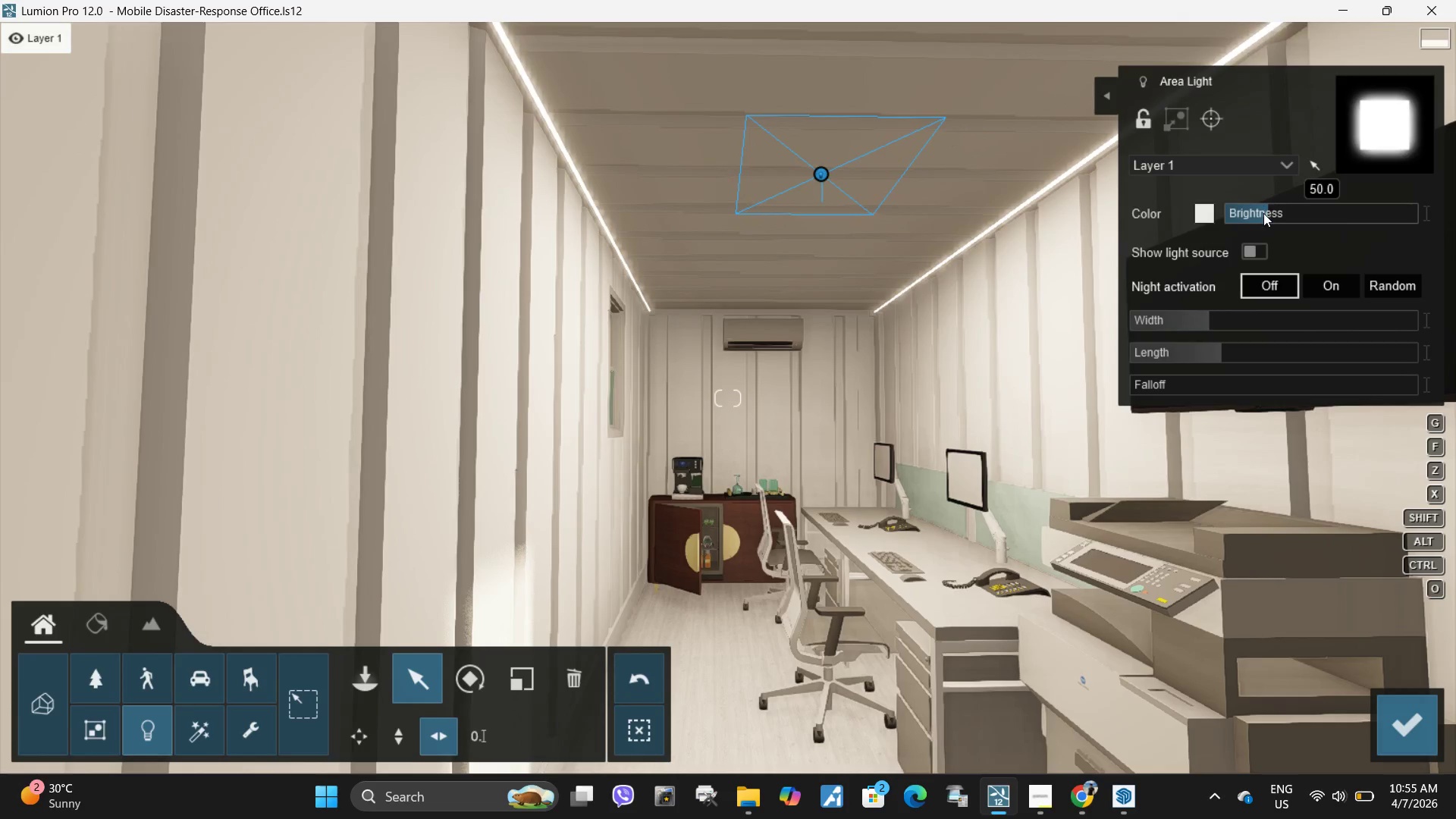 
left_click_drag(start_coordinate=[1272, 213], to_coordinate=[1268, 212])
 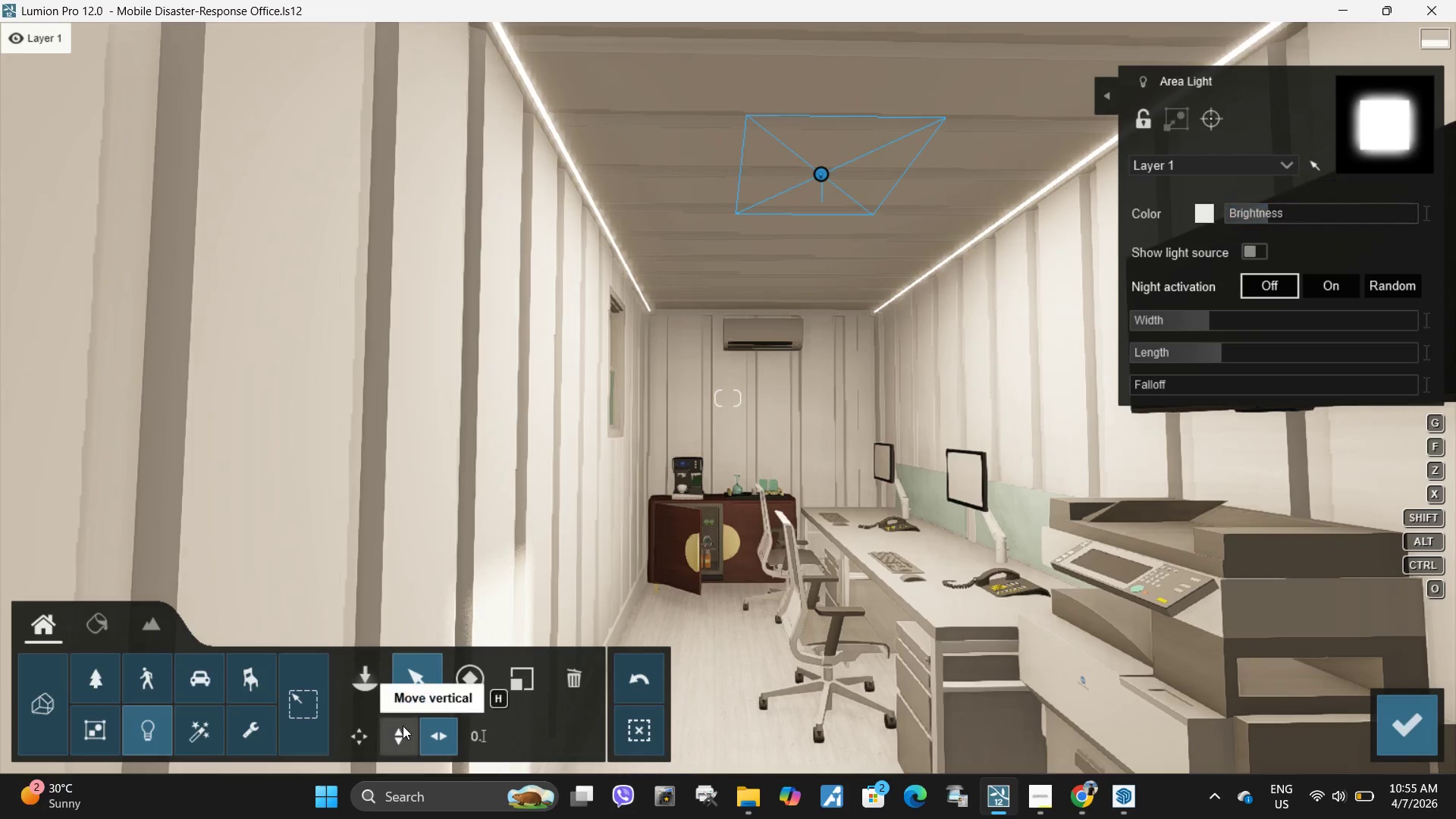 
left_click([403, 726])
 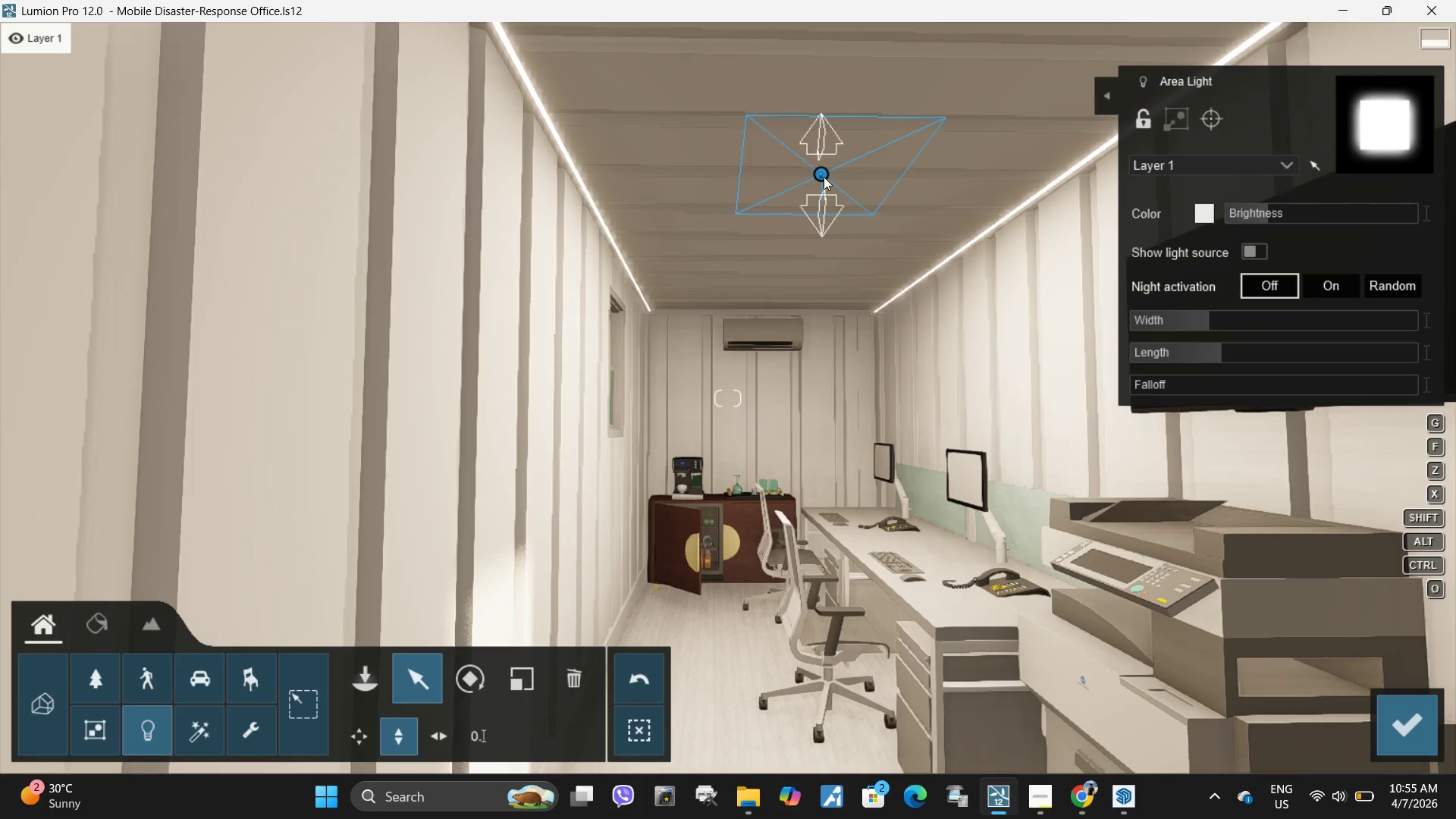 
left_click_drag(start_coordinate=[824, 177], to_coordinate=[842, 127])
 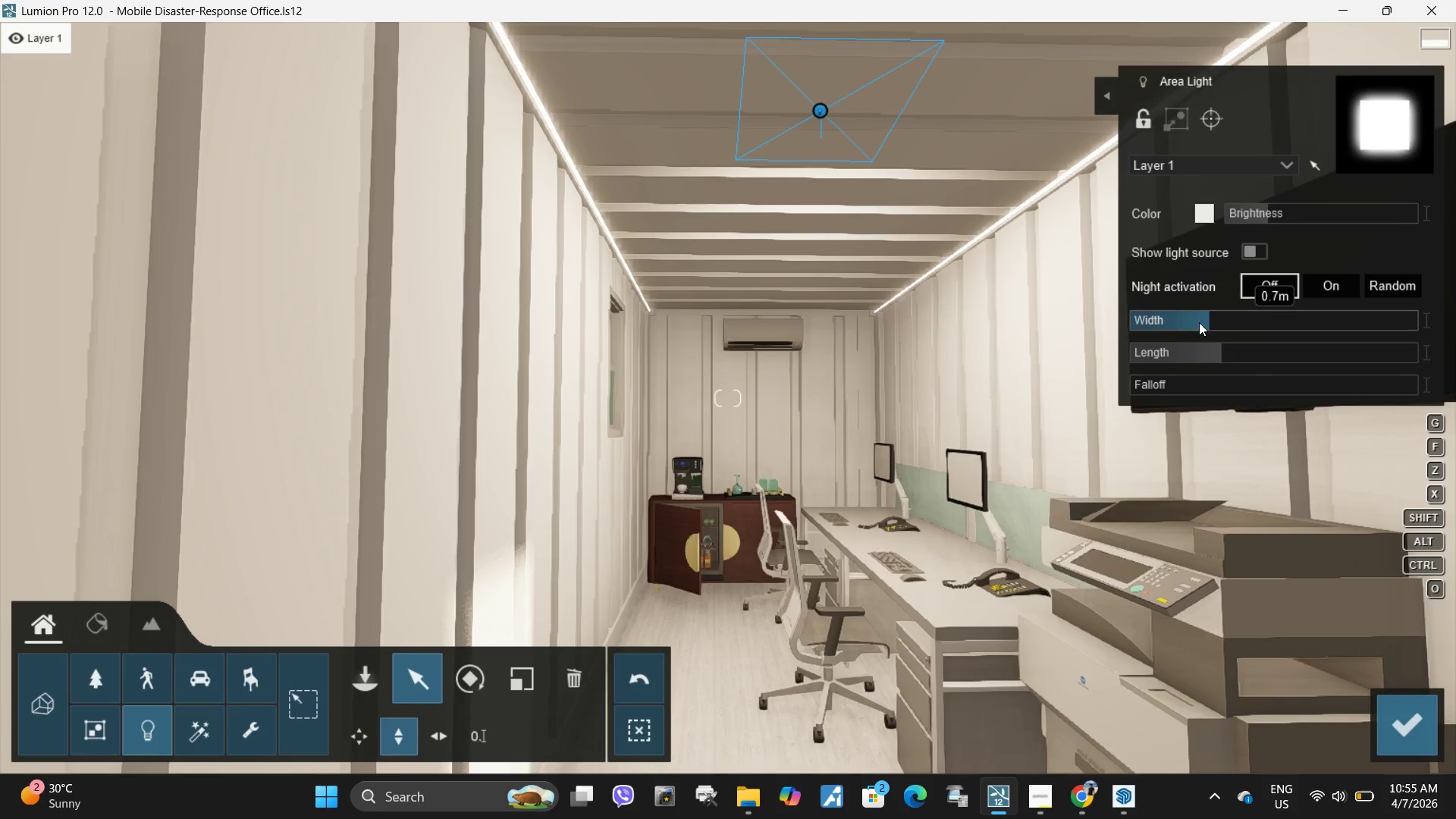 
left_click_drag(start_coordinate=[1203, 322], to_coordinate=[1215, 321])
 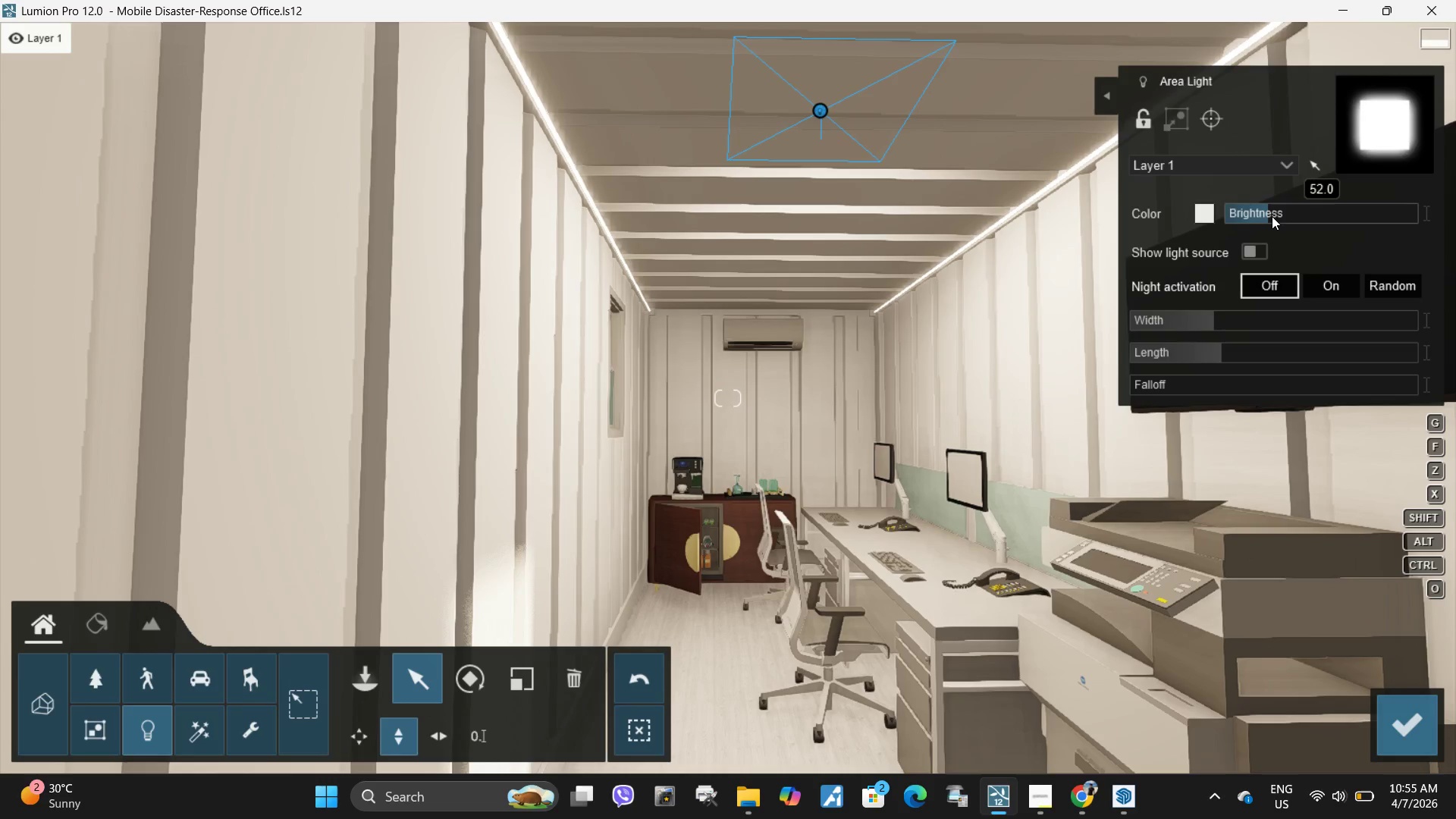 
left_click_drag(start_coordinate=[1272, 216], to_coordinate=[1265, 214])
 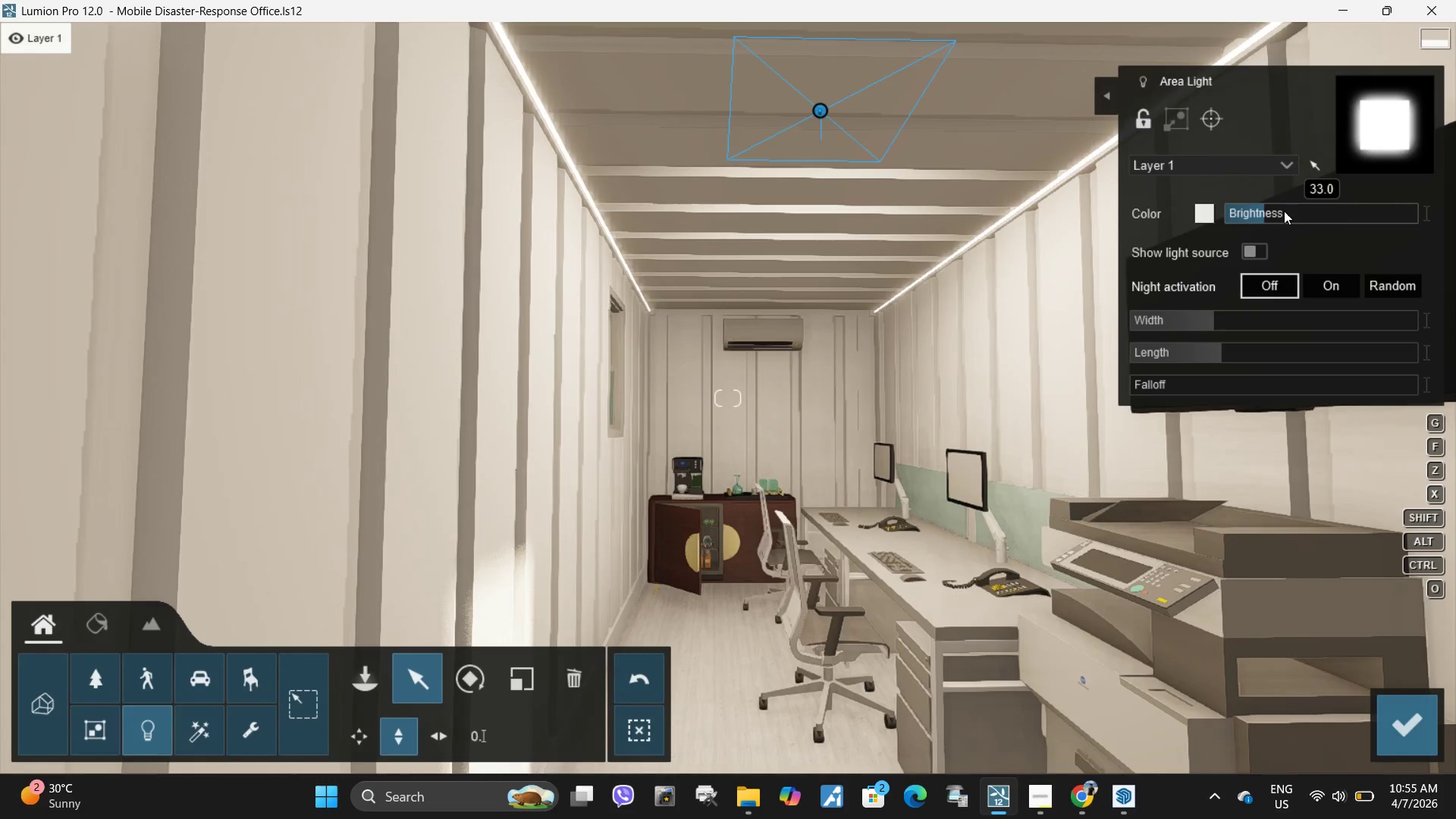 
hold_key(key=ShiftLeft, duration=1.34)
left_click_drag(start_coordinate=[1281, 214], to_coordinate=[1455, 370])
 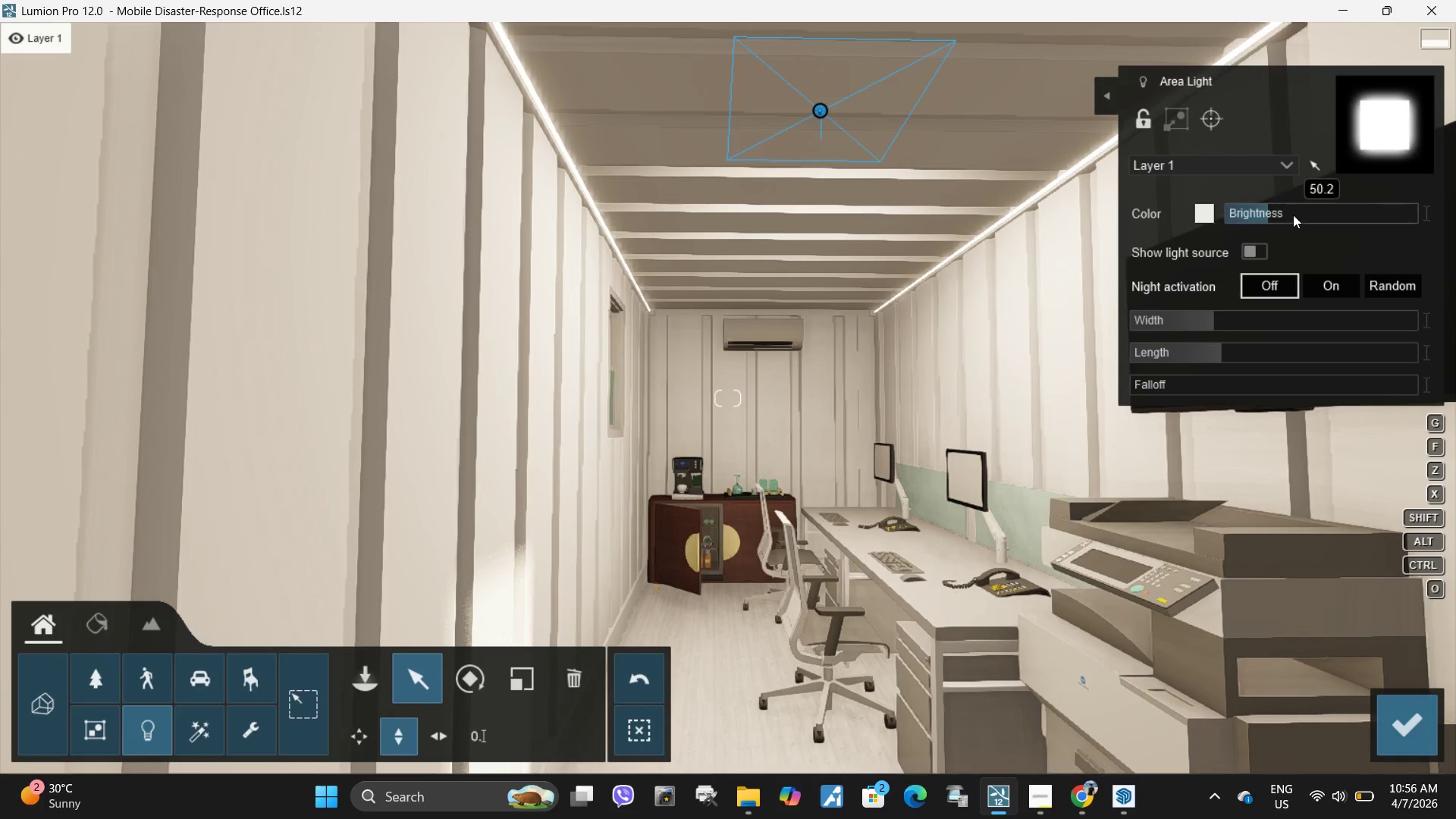 
left_click_drag(start_coordinate=[1293, 215], to_coordinate=[1274, 212])
 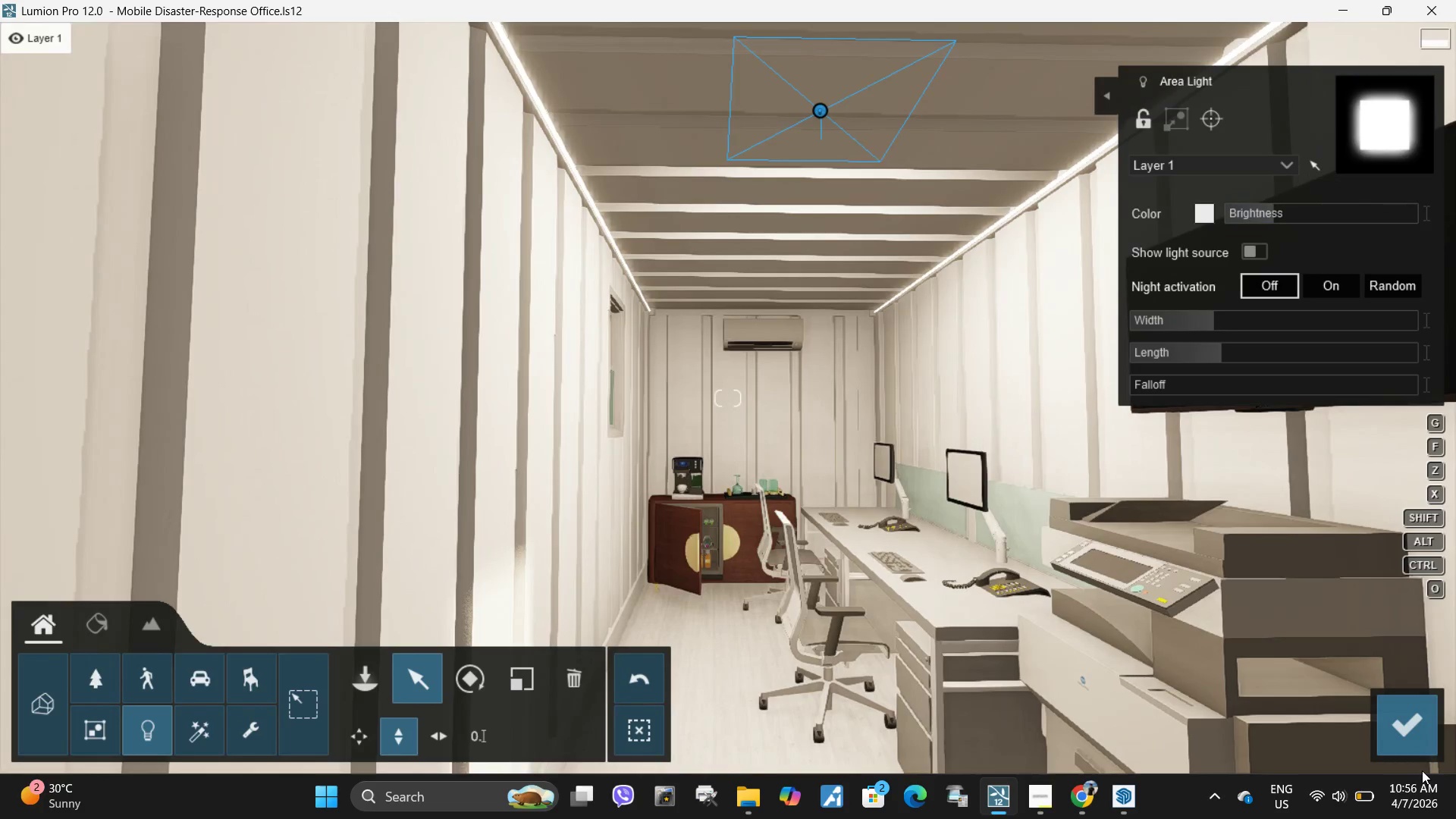 
left_click([1422, 770])
 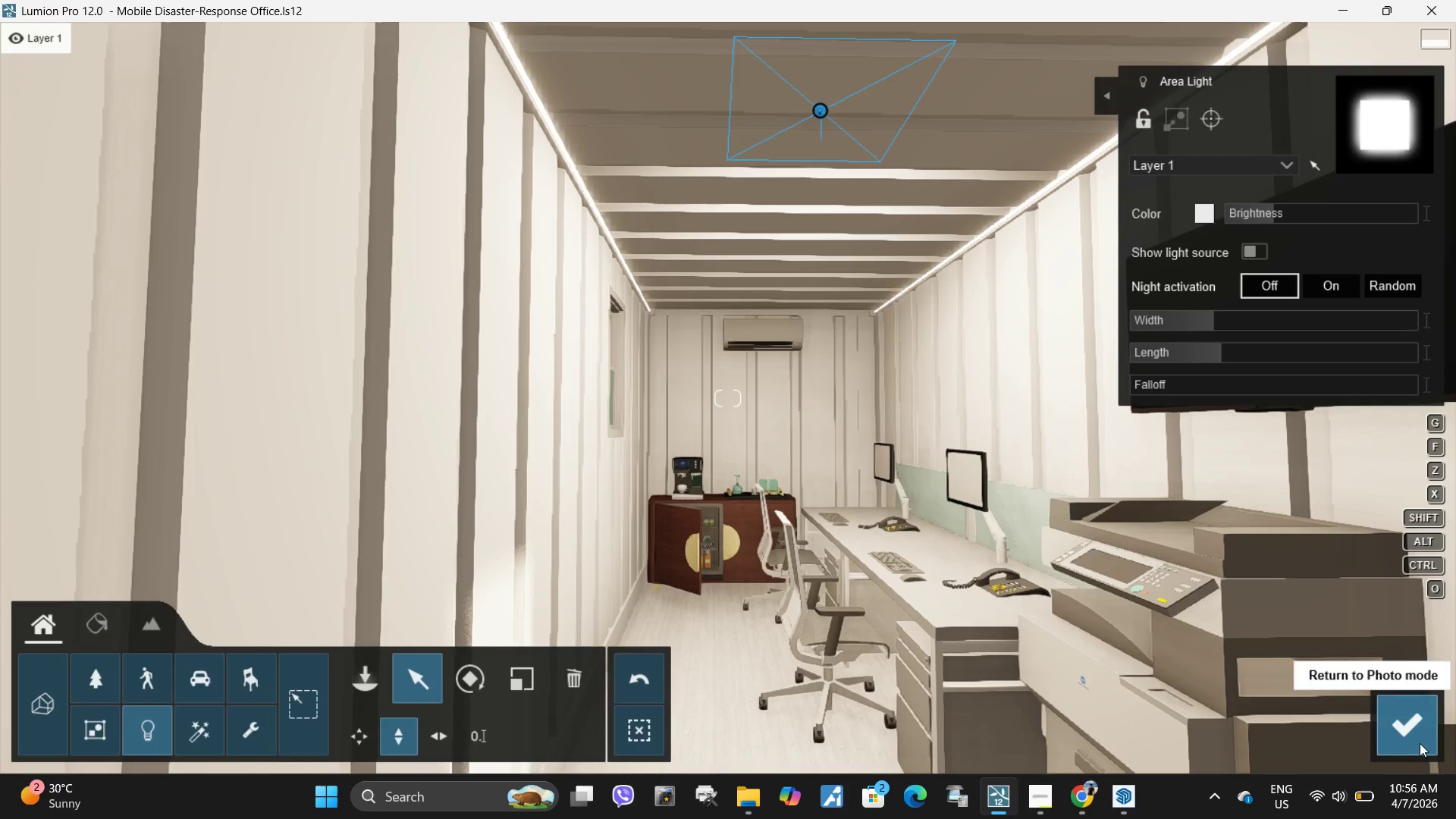 
double_click([1420, 743])
 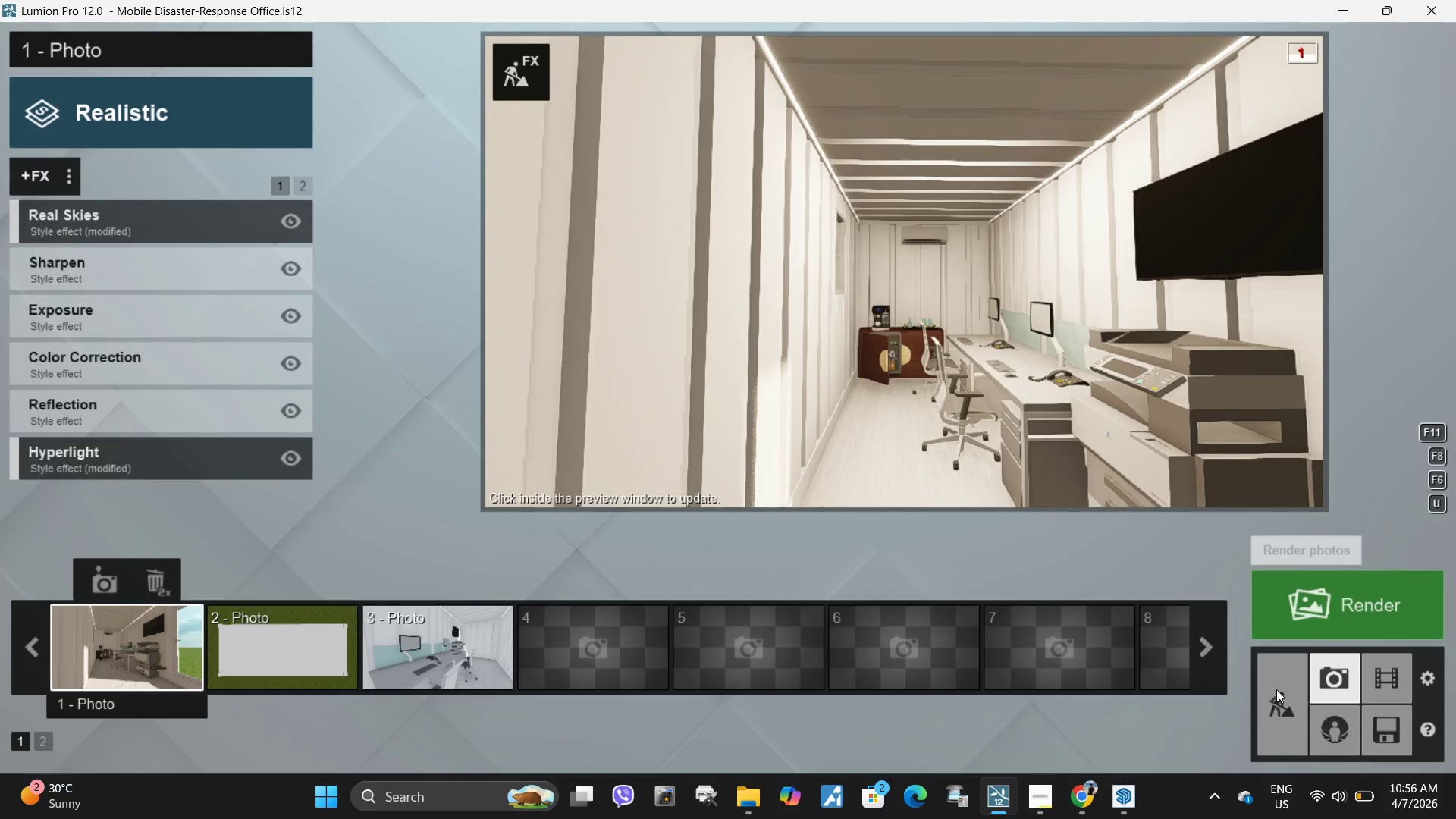 
left_click([149, 645])
 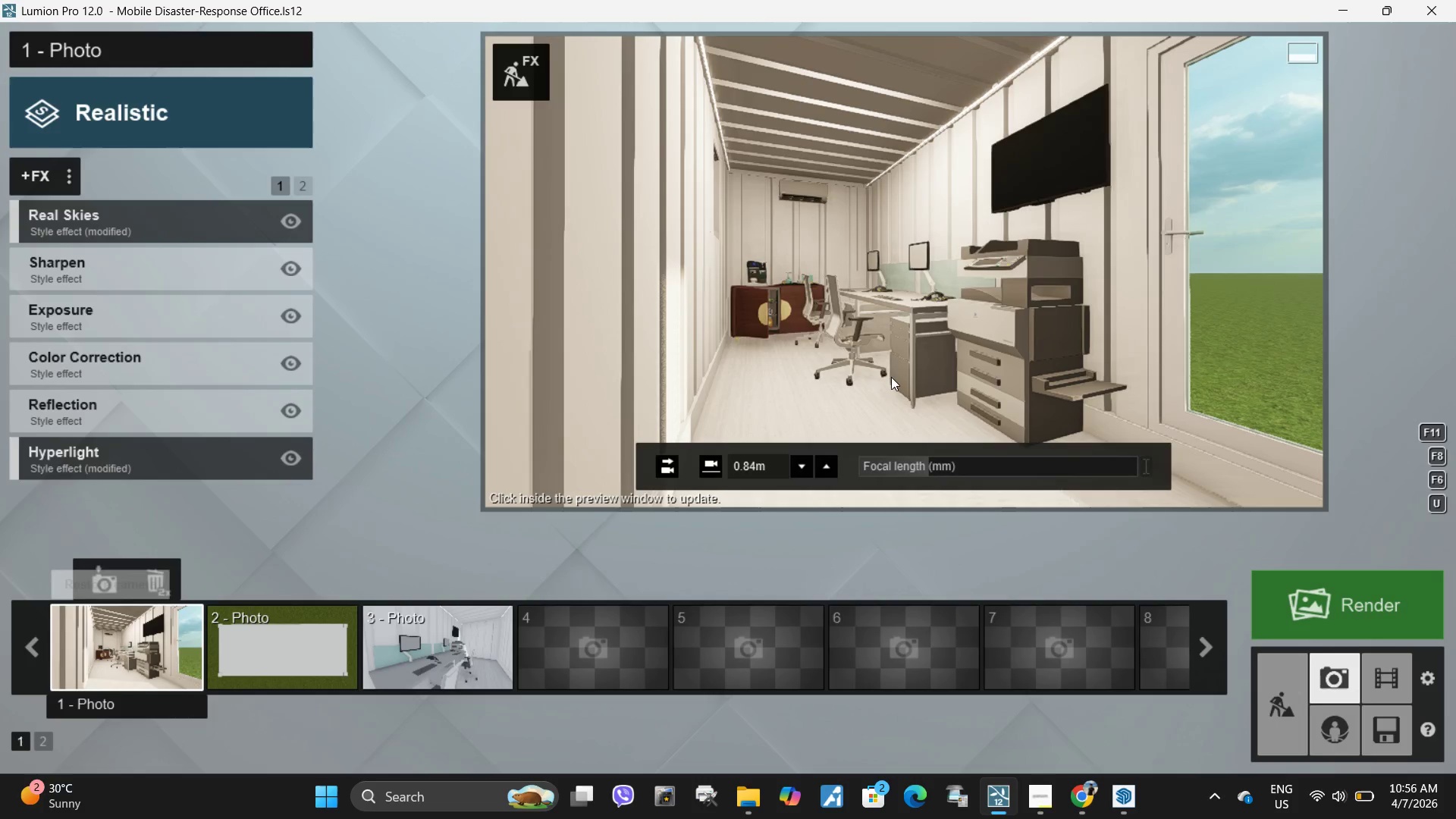 
left_click([883, 377])
 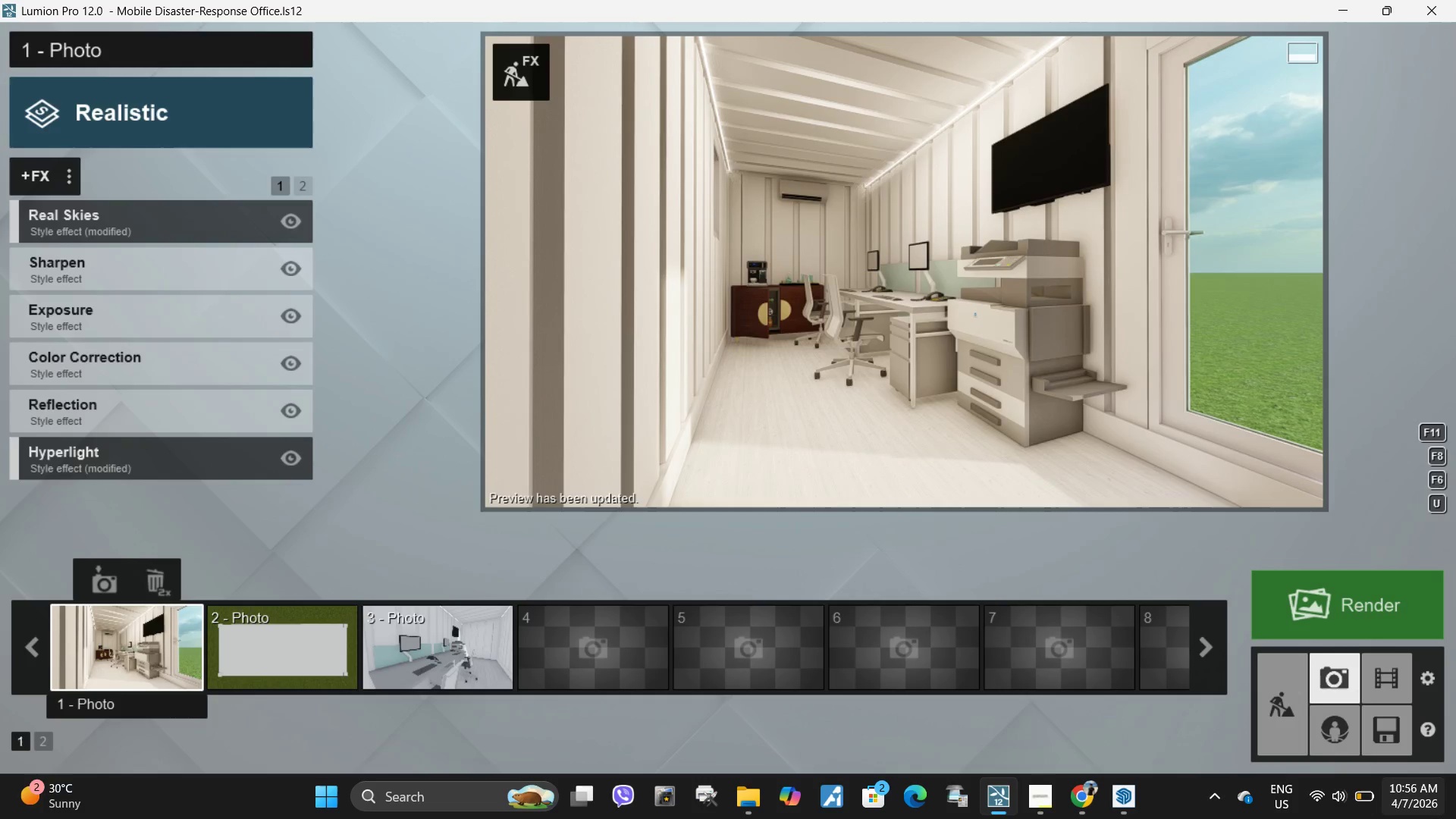 
mouse_move([1052, 405])
 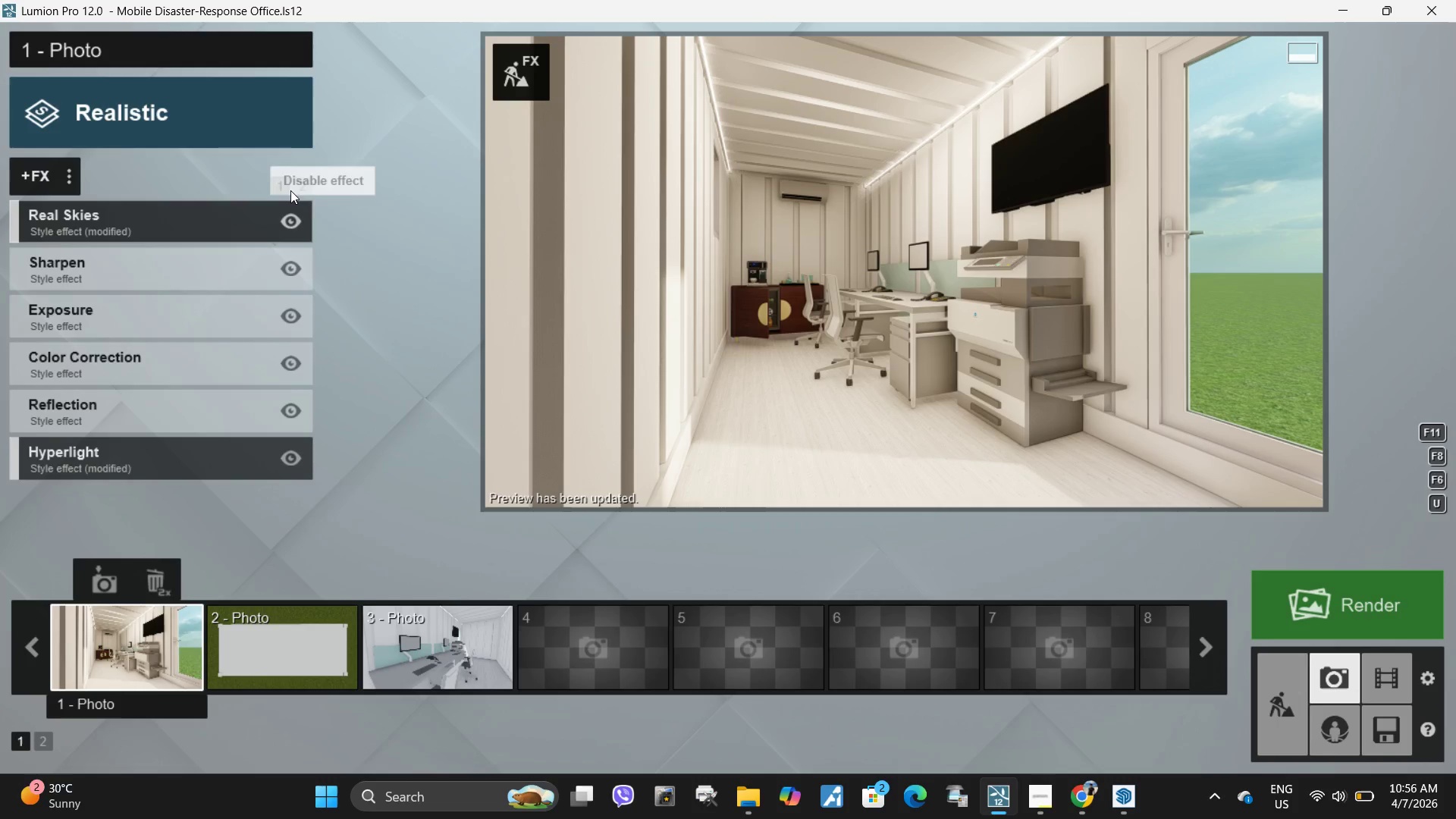 
left_click([302, 187])
 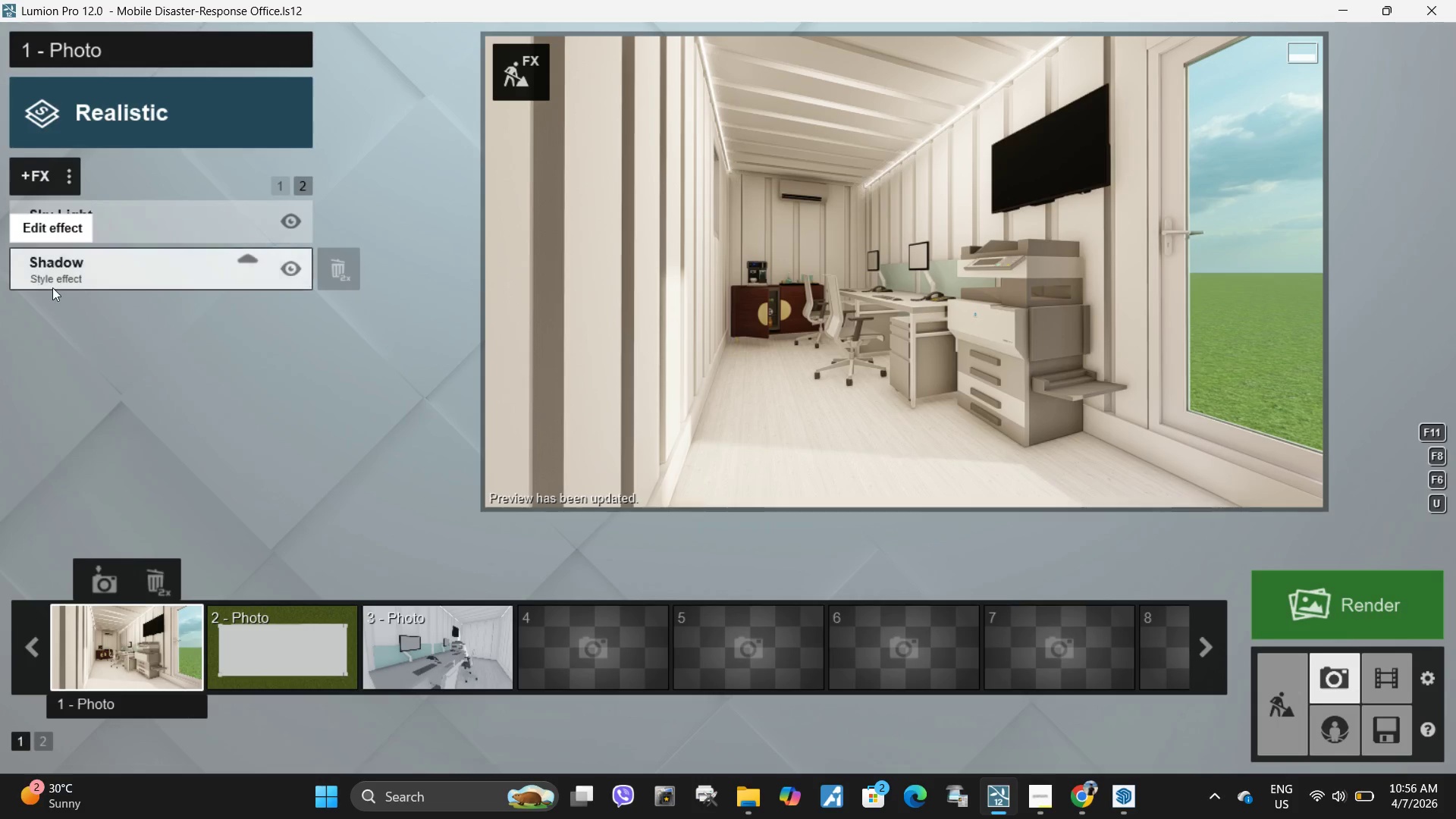 
left_click([53, 288])
 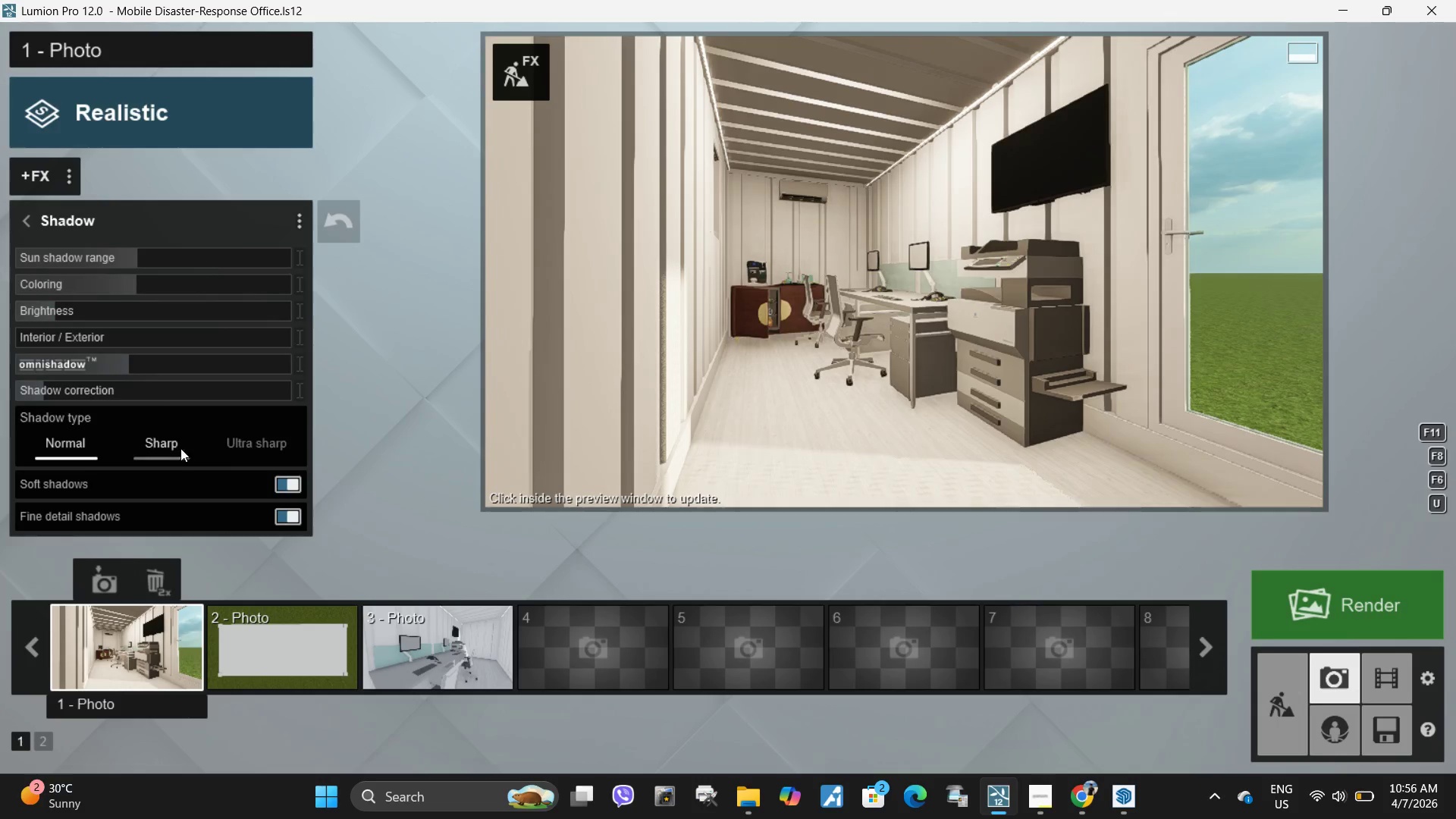 
left_click([190, 447])
 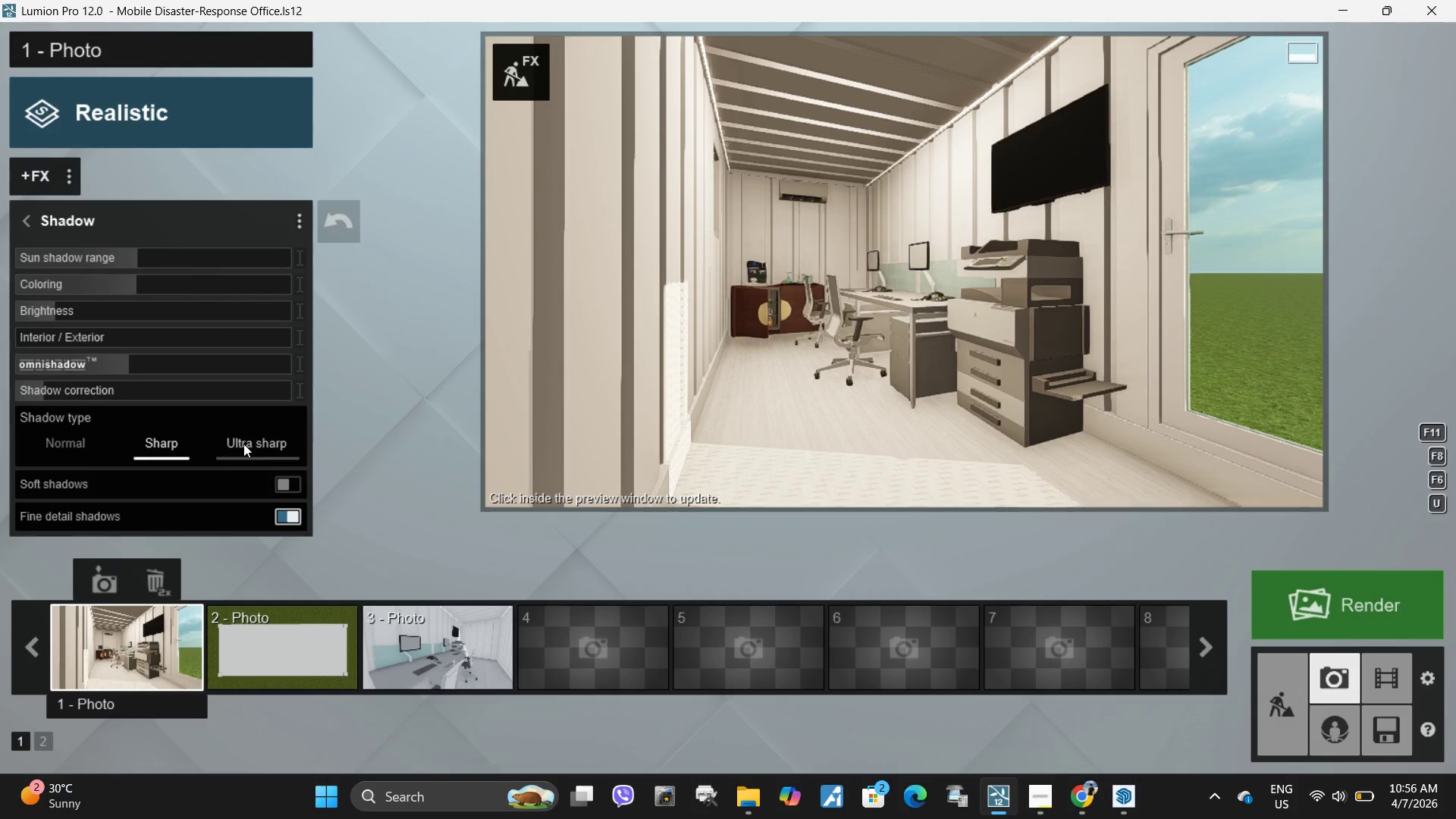 
double_click([243, 444])
 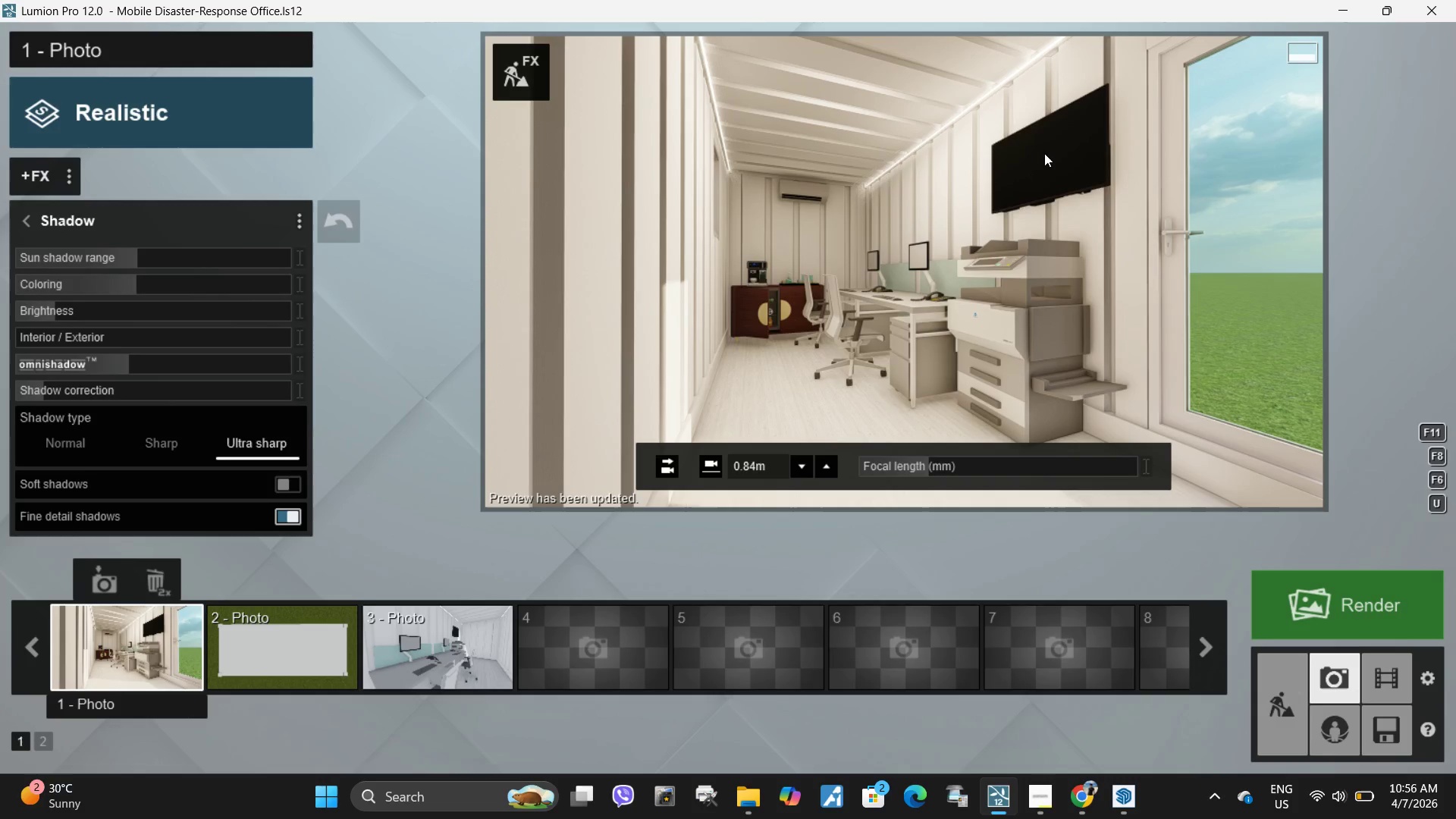 
wait(5.64)
 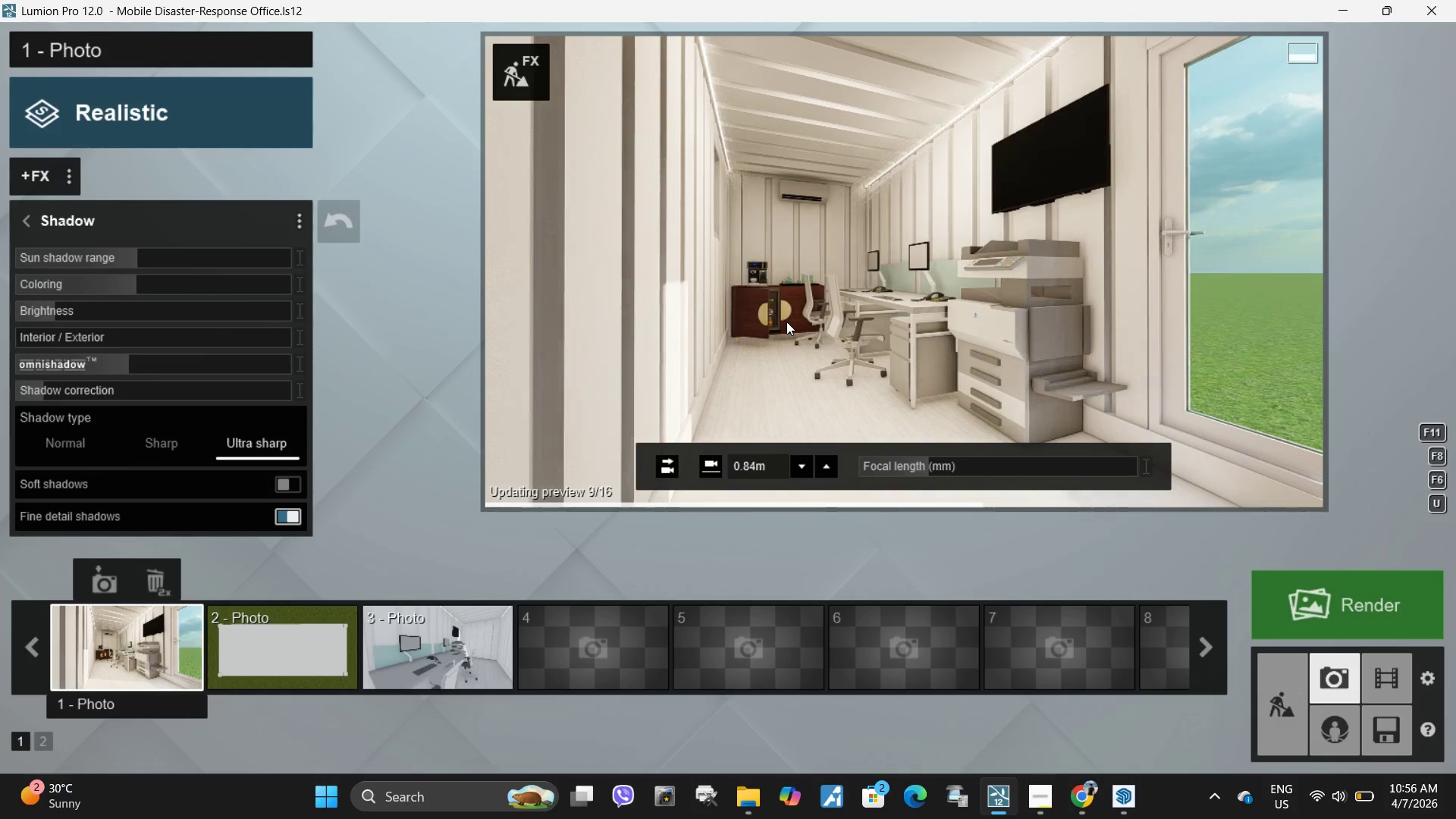 
left_click_drag(start_coordinate=[131, 363], to_coordinate=[1125, 366])
 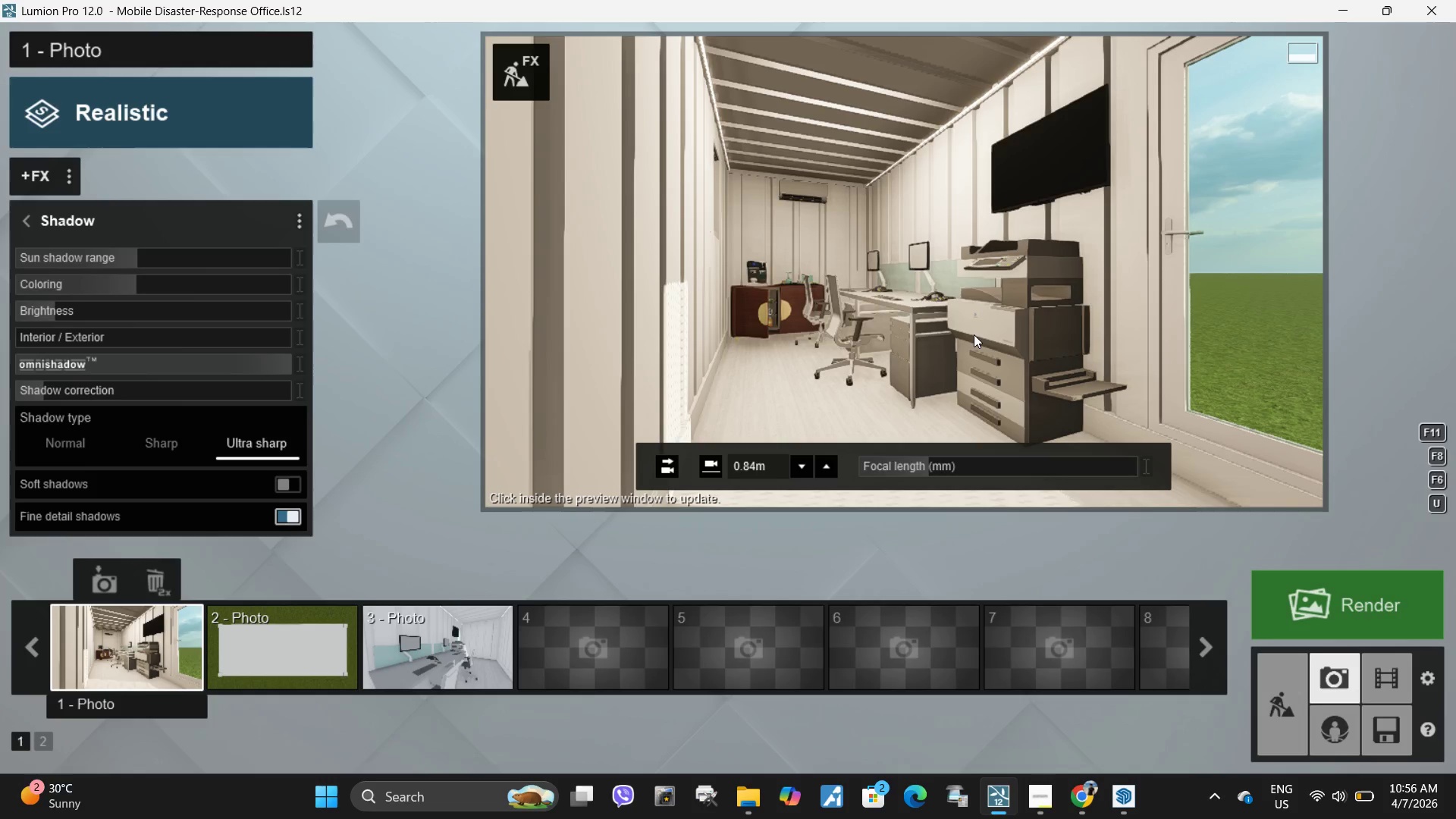 
left_click([974, 334])
 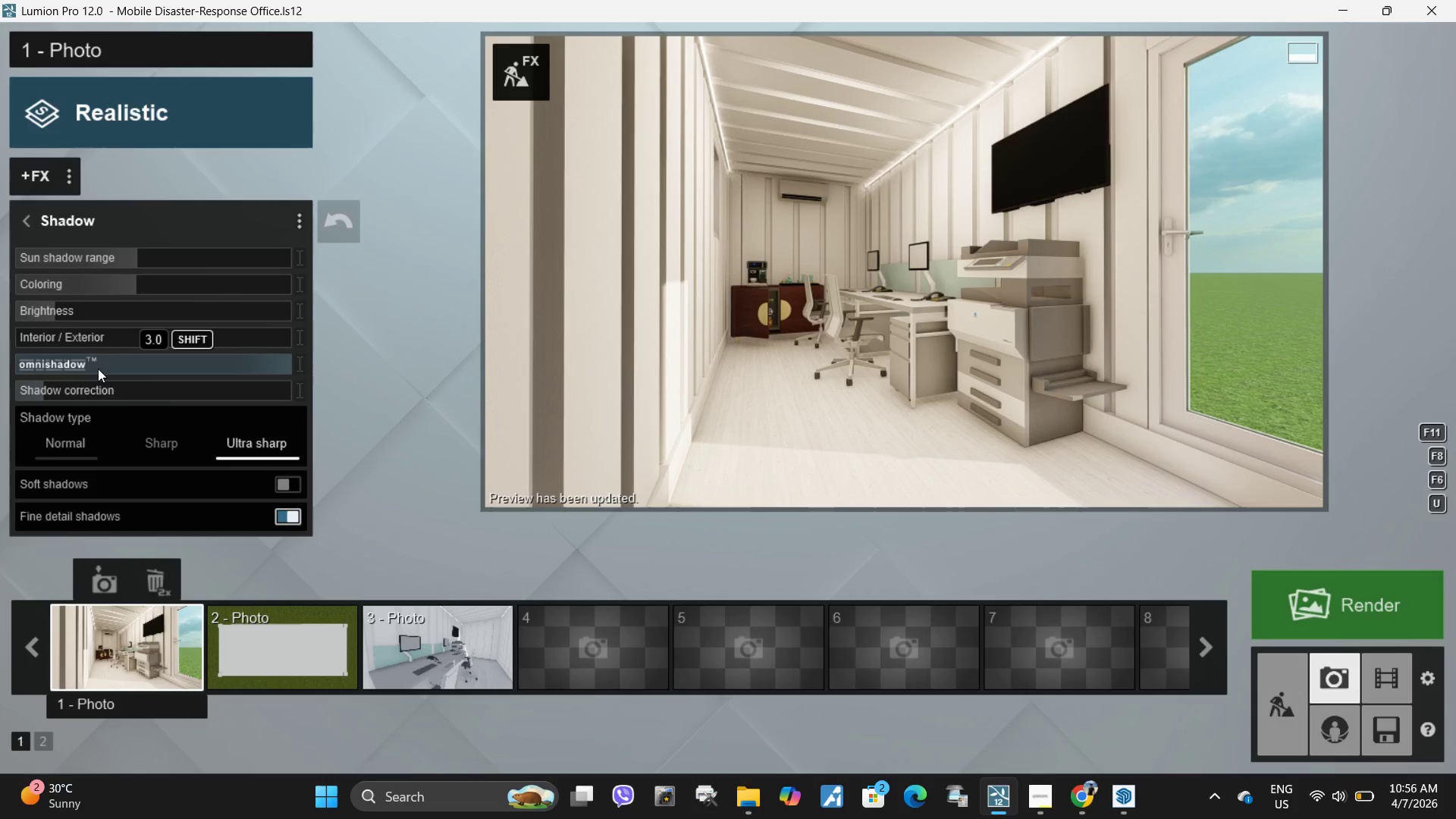 
left_click_drag(start_coordinate=[53, 393], to_coordinate=[261, 389])
 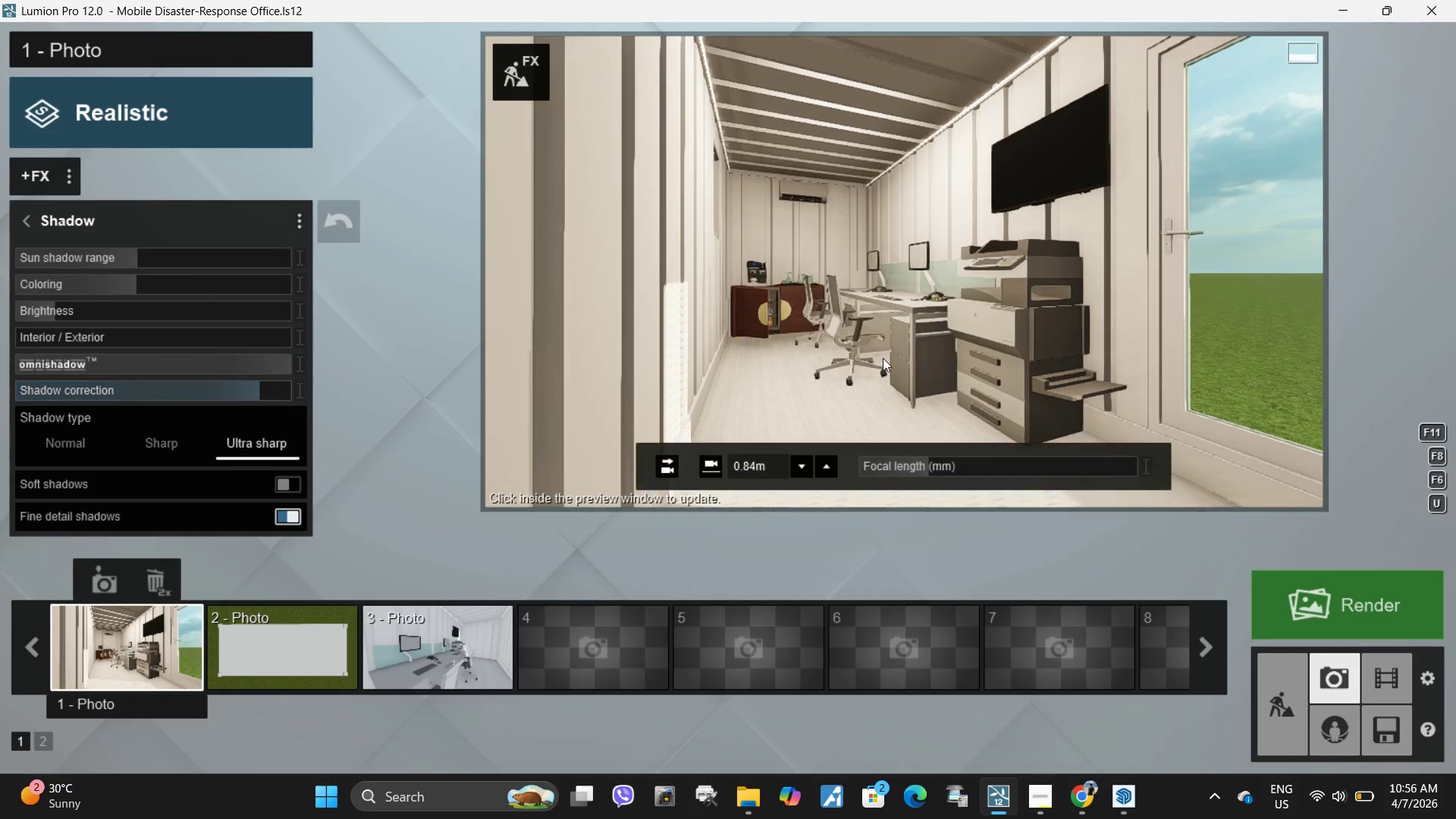 
left_click([883, 358])
 